 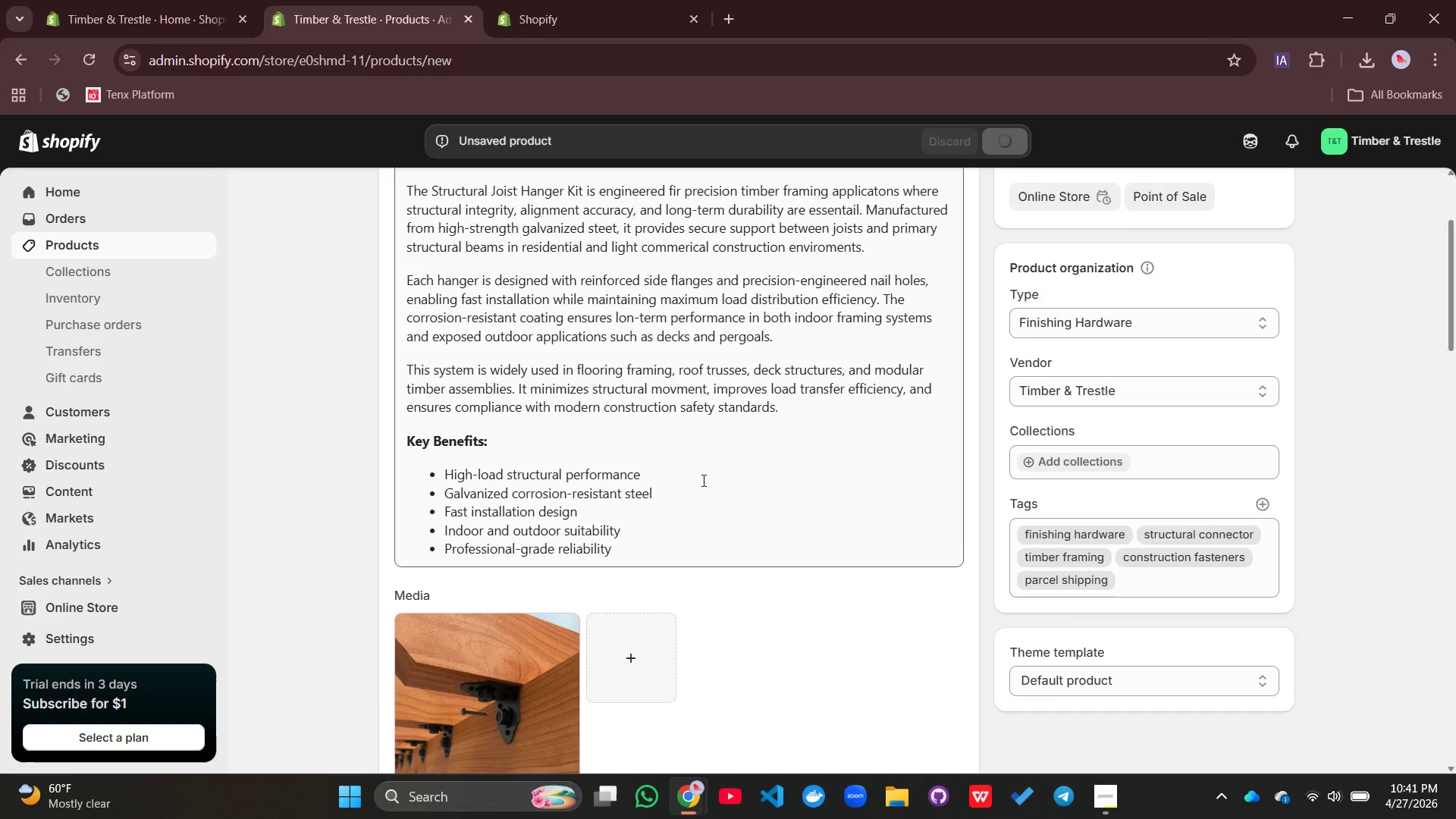 
scroll: coordinate [710, 485], scroll_direction: down, amount: 17.0
 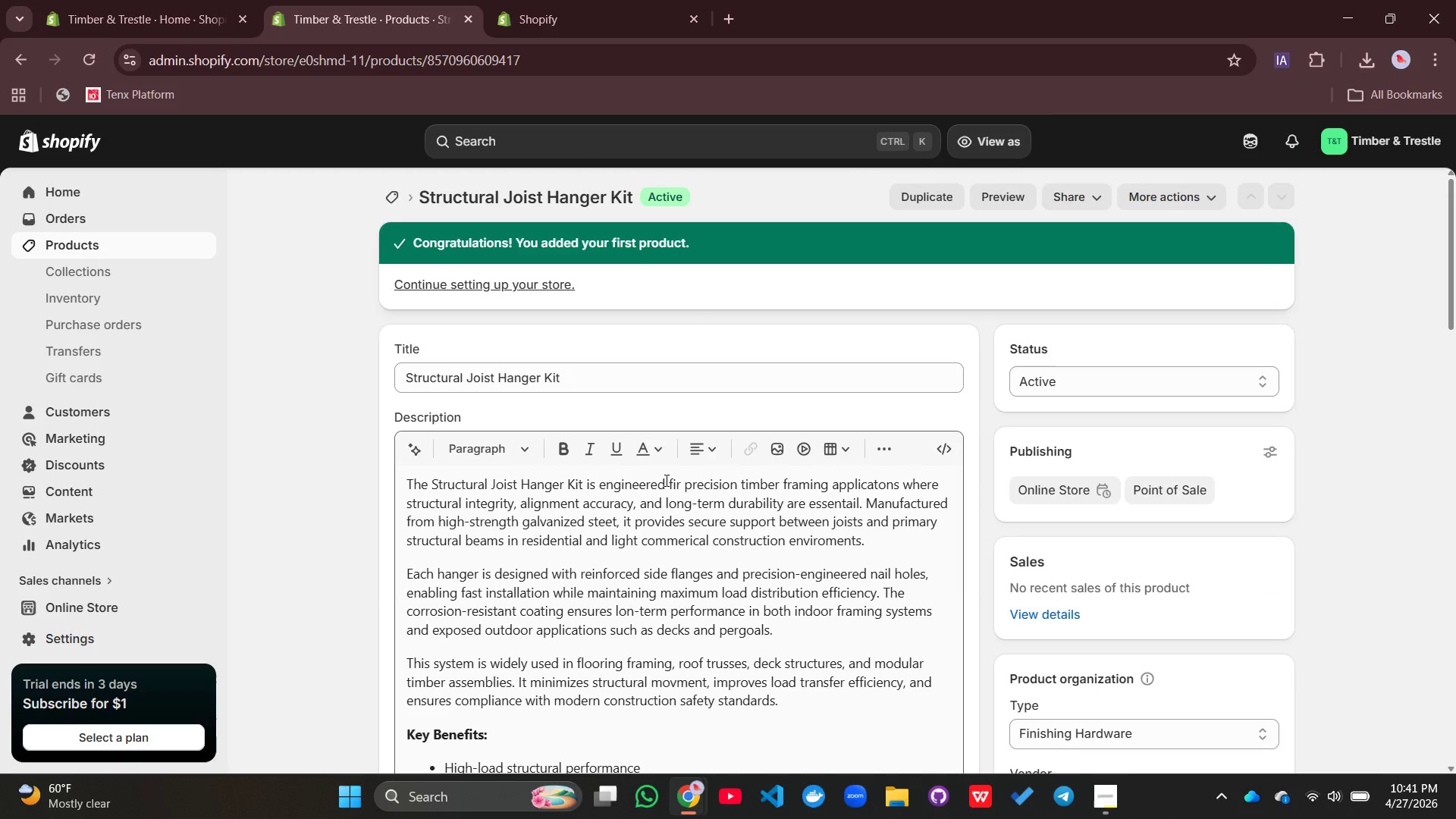 
wait(9.0)
 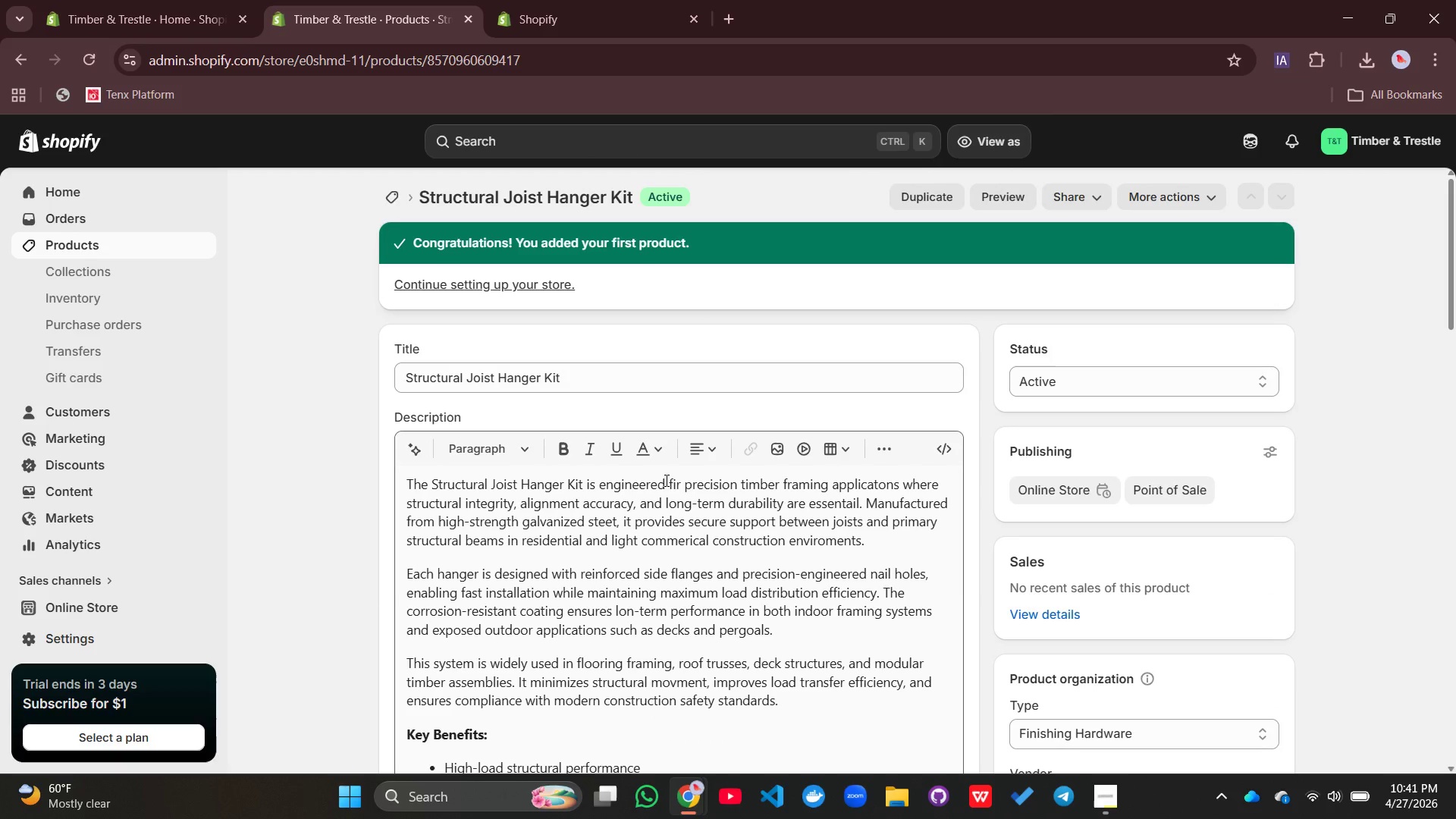 
left_click([162, 246])
 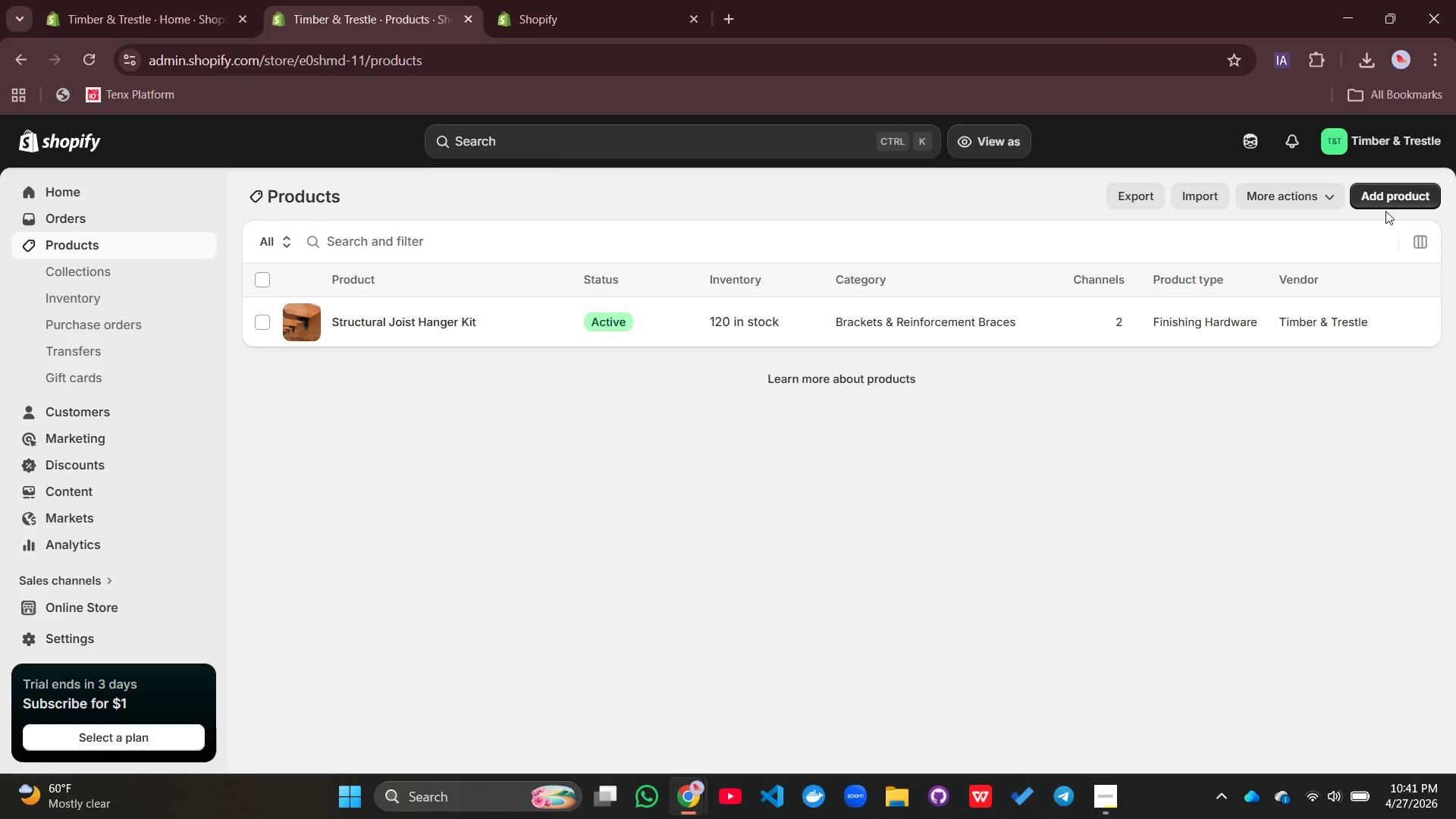 
left_click([1387, 201])
 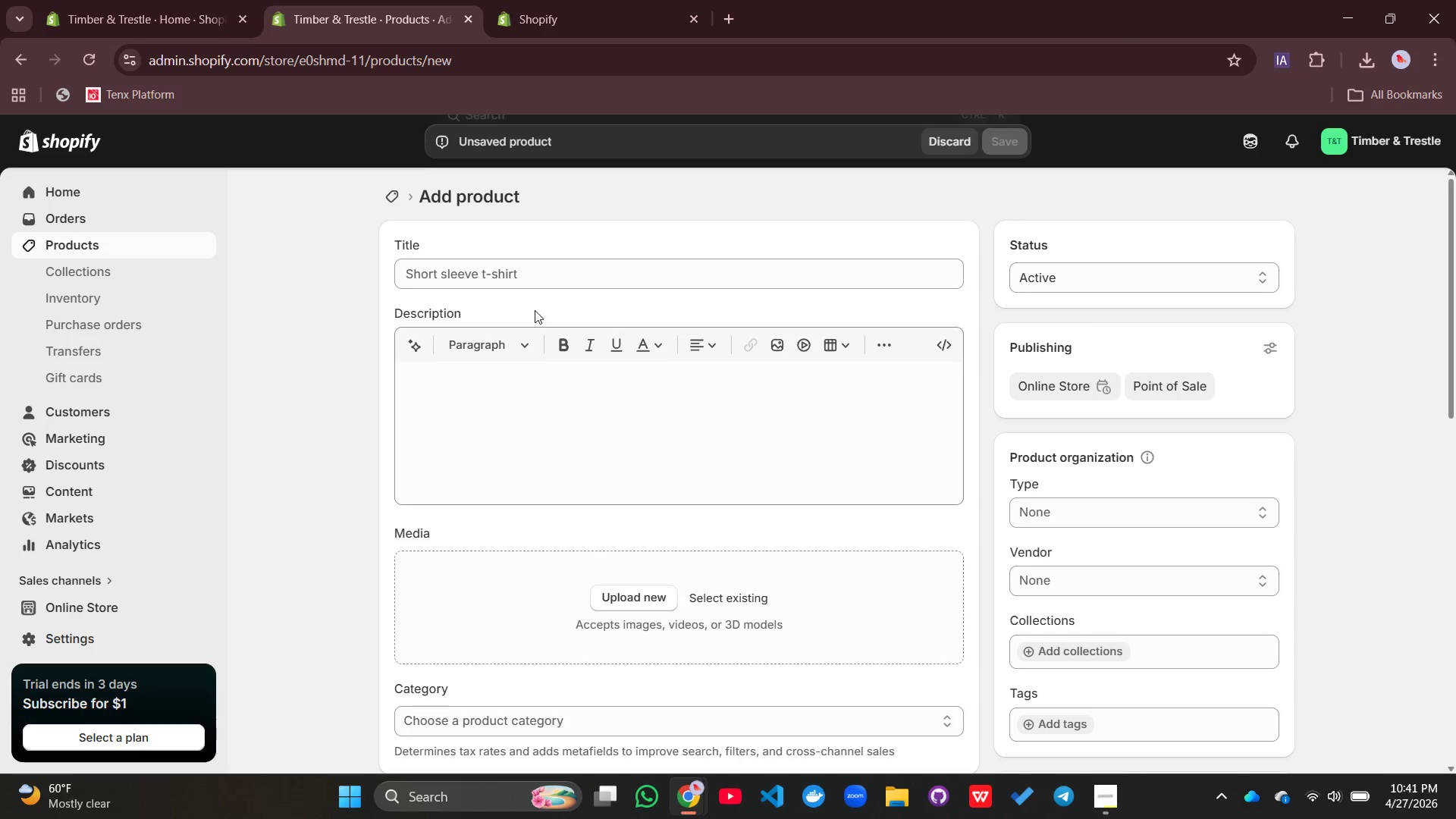 
left_click([548, 277])
 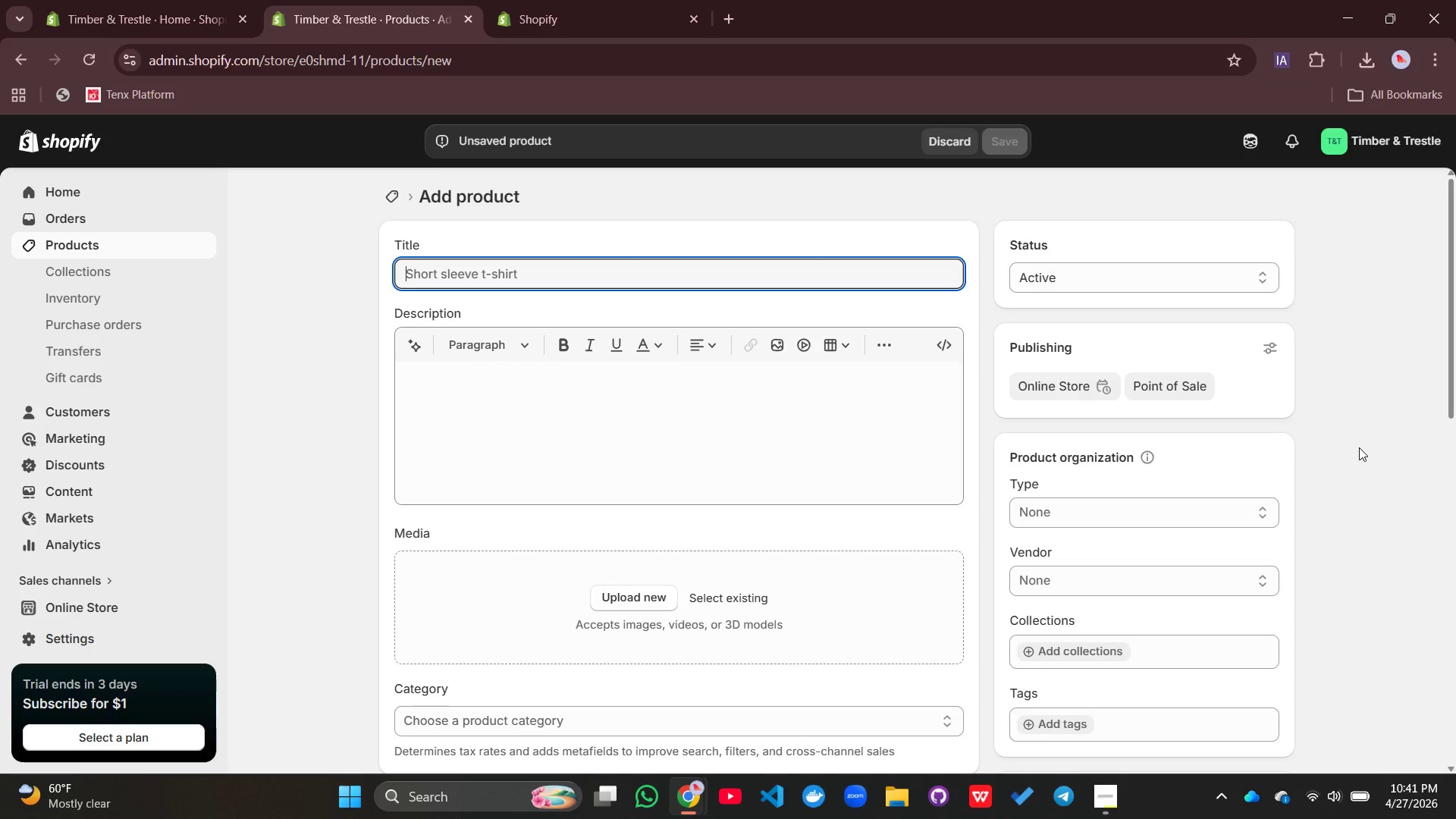 
type(Structural Lag Bi)
key(Backspace)
type(olt set)
 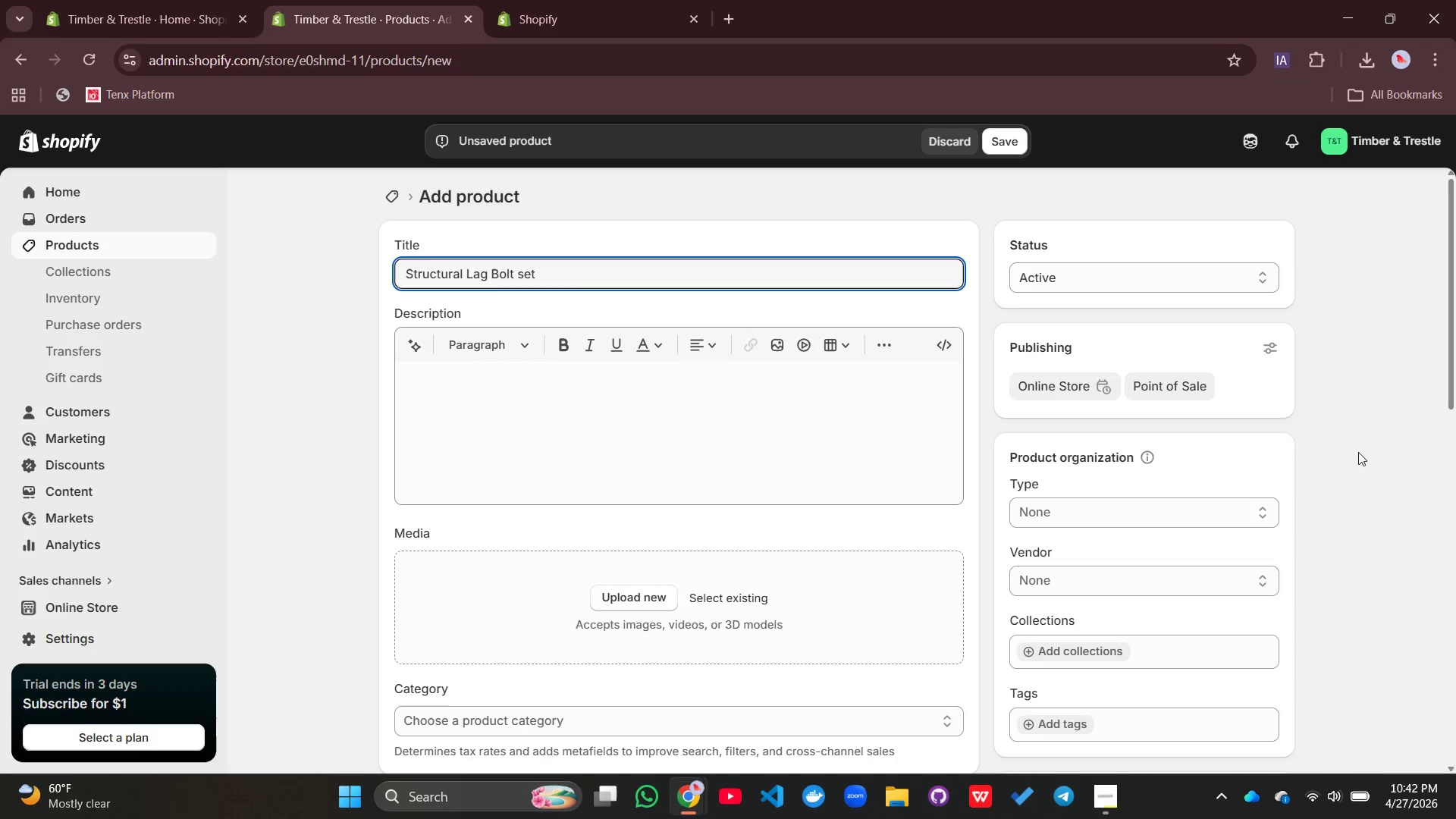 
key(ArrowLeft)
 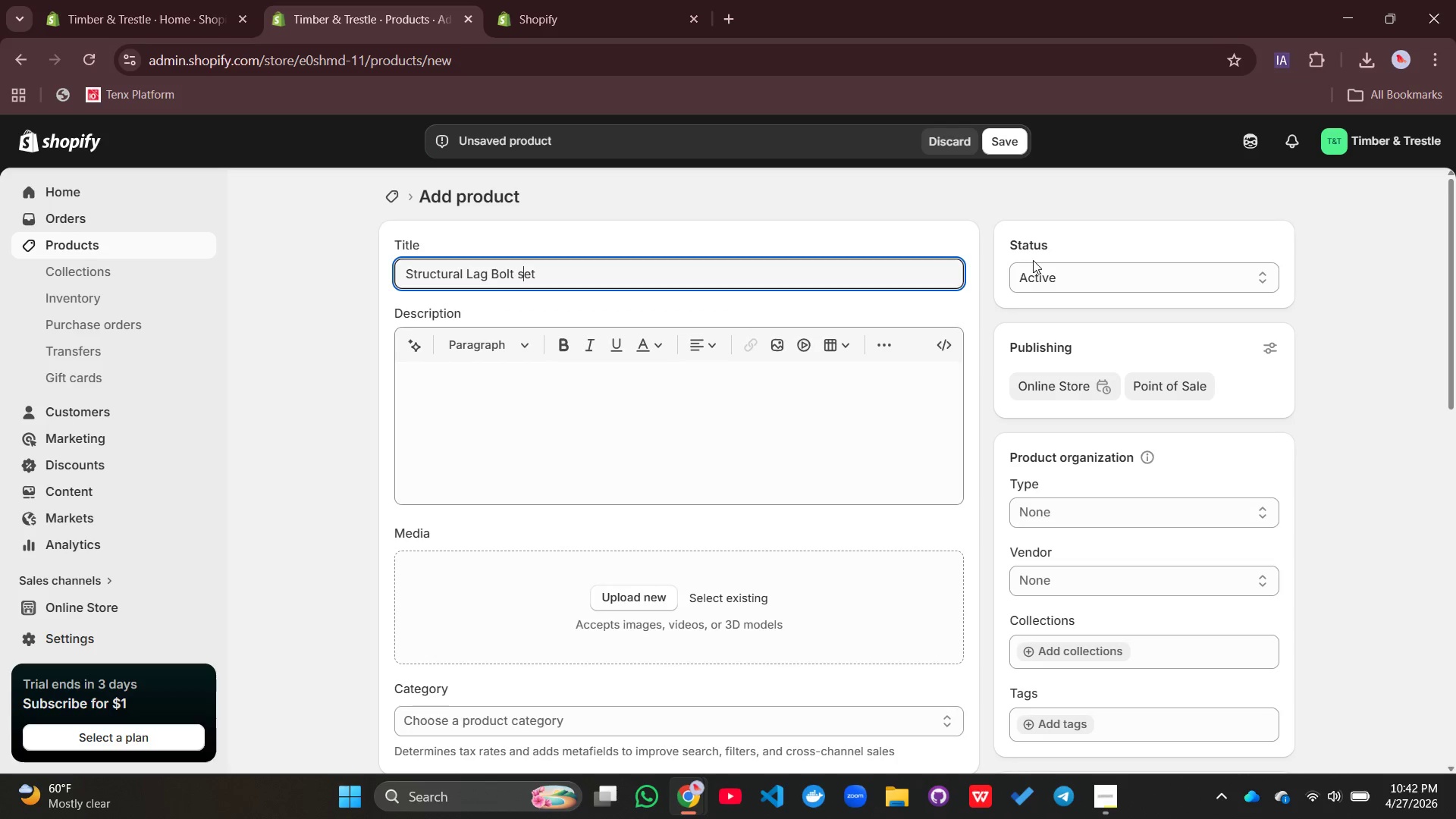 
key(ArrowLeft)
 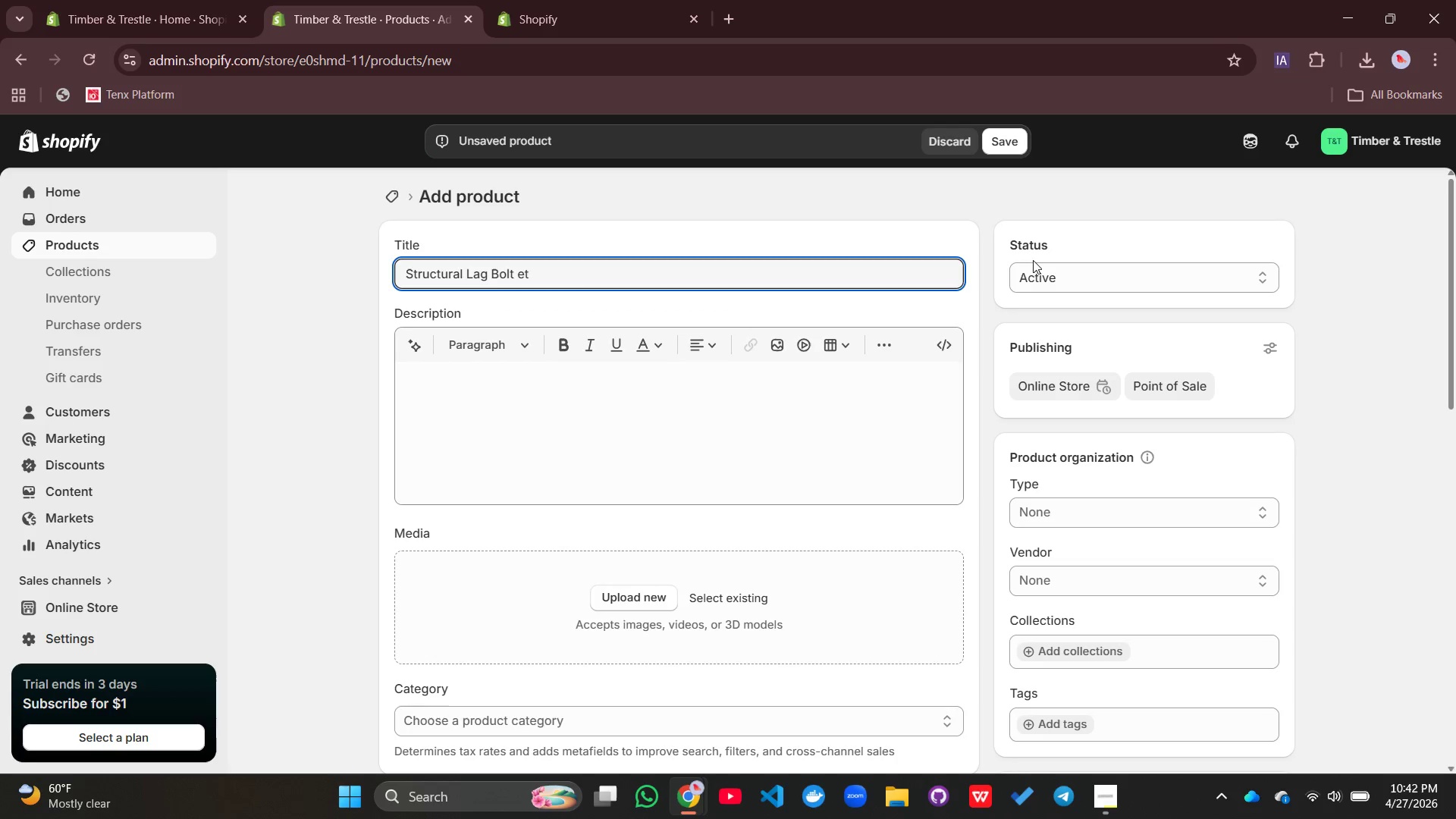 
key(Backspace)
 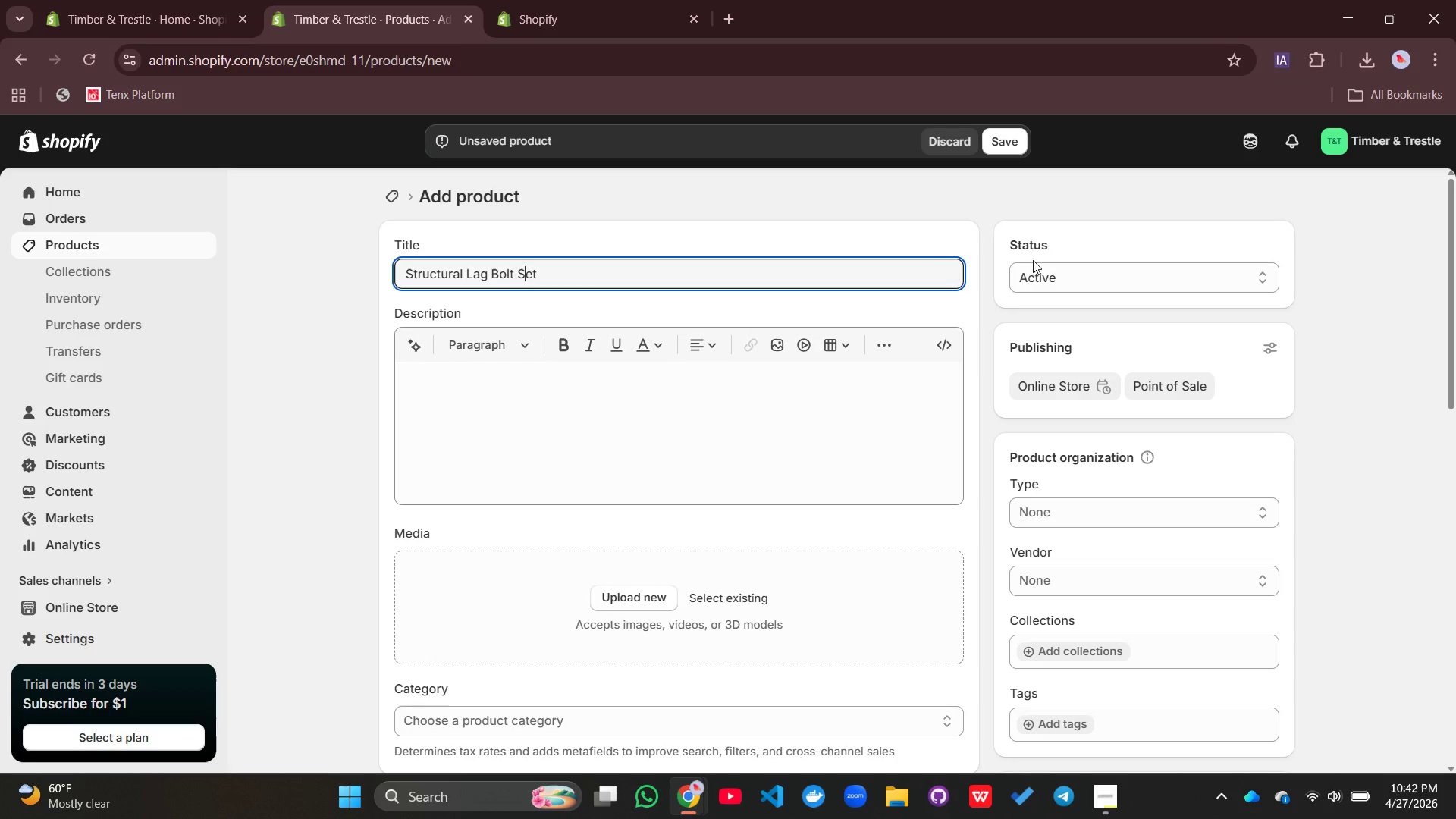 
key(Shift+ShiftLeft)
 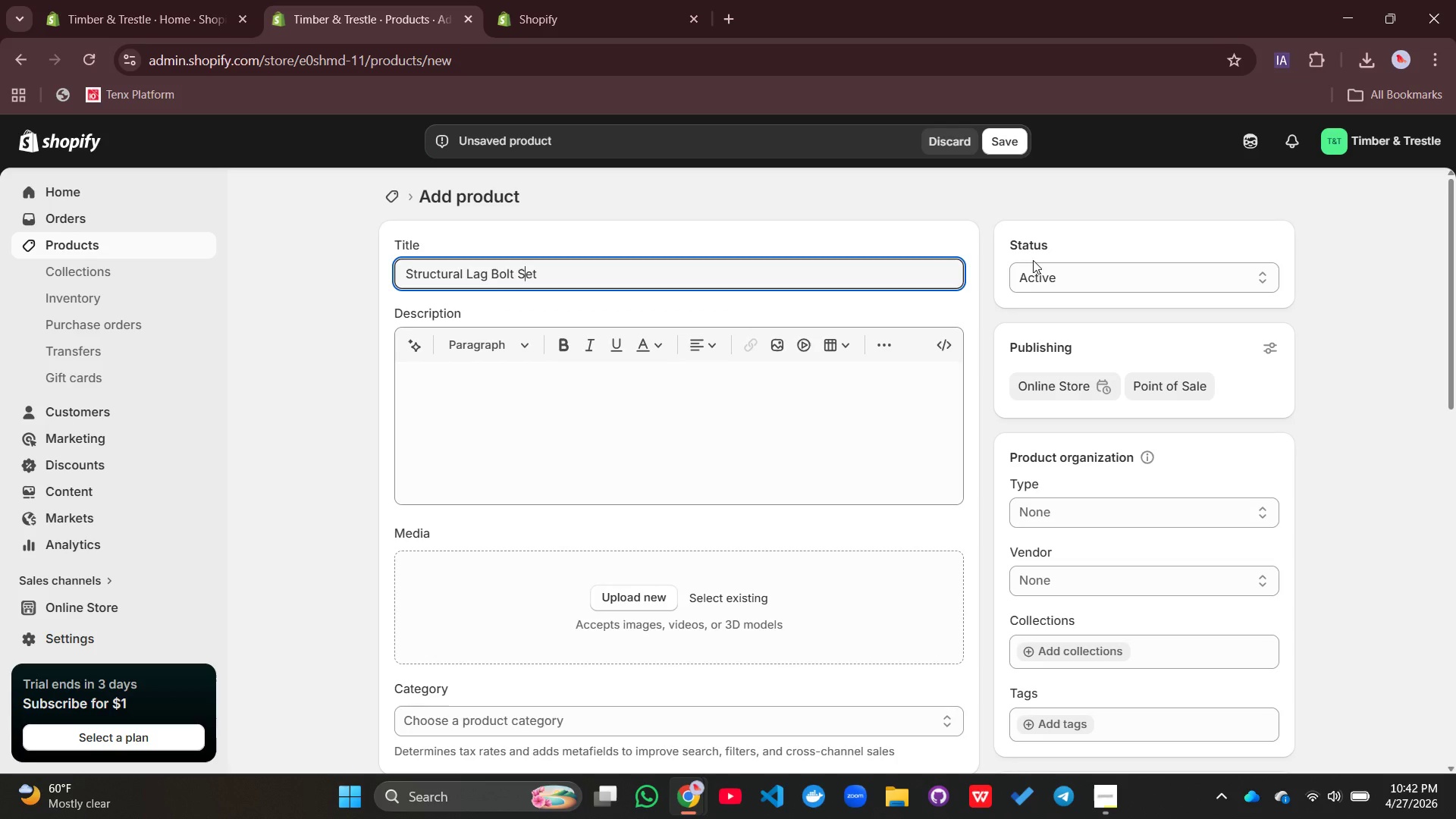 
key(Shift+S)
 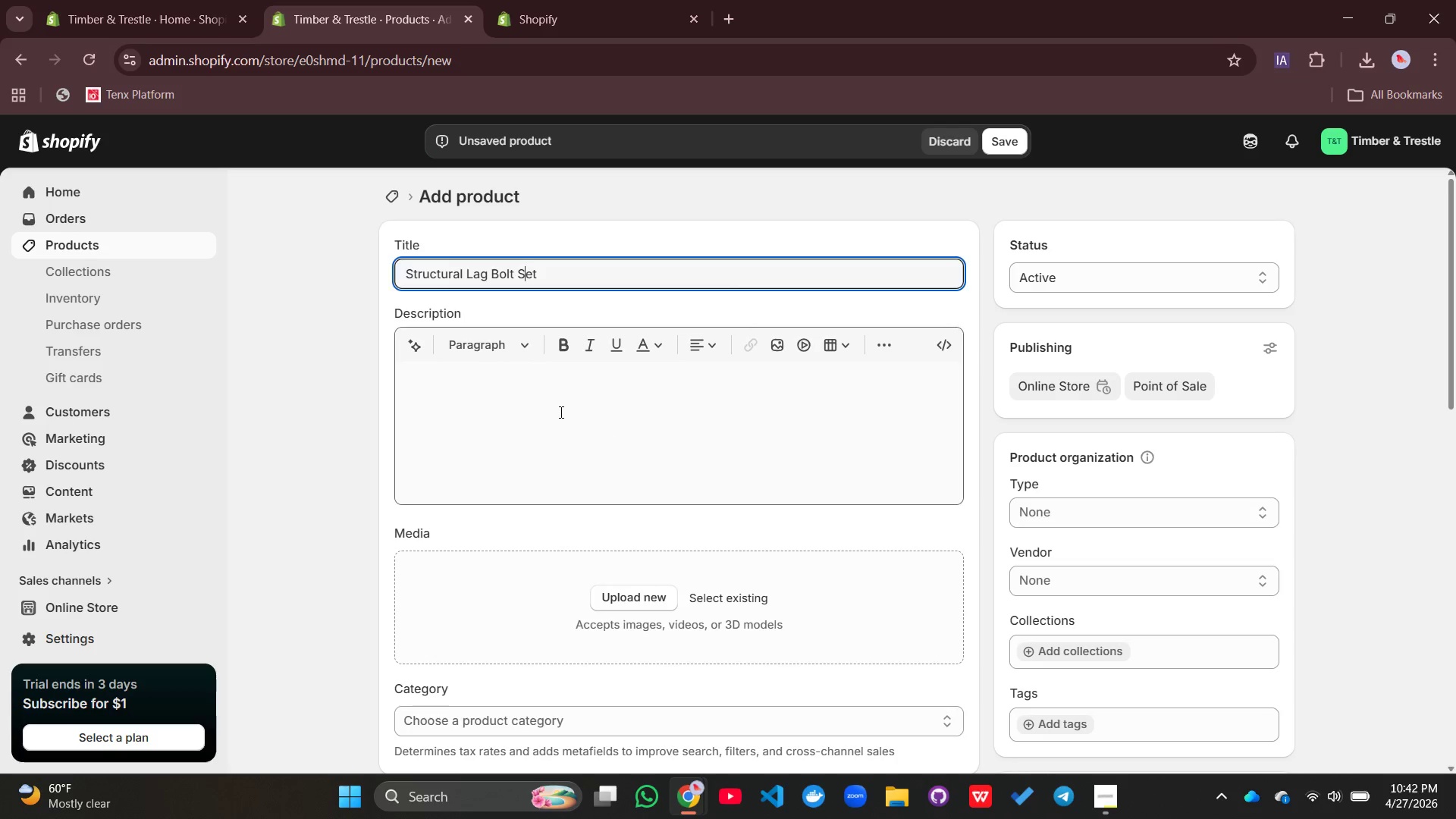 
left_click([560, 412])
 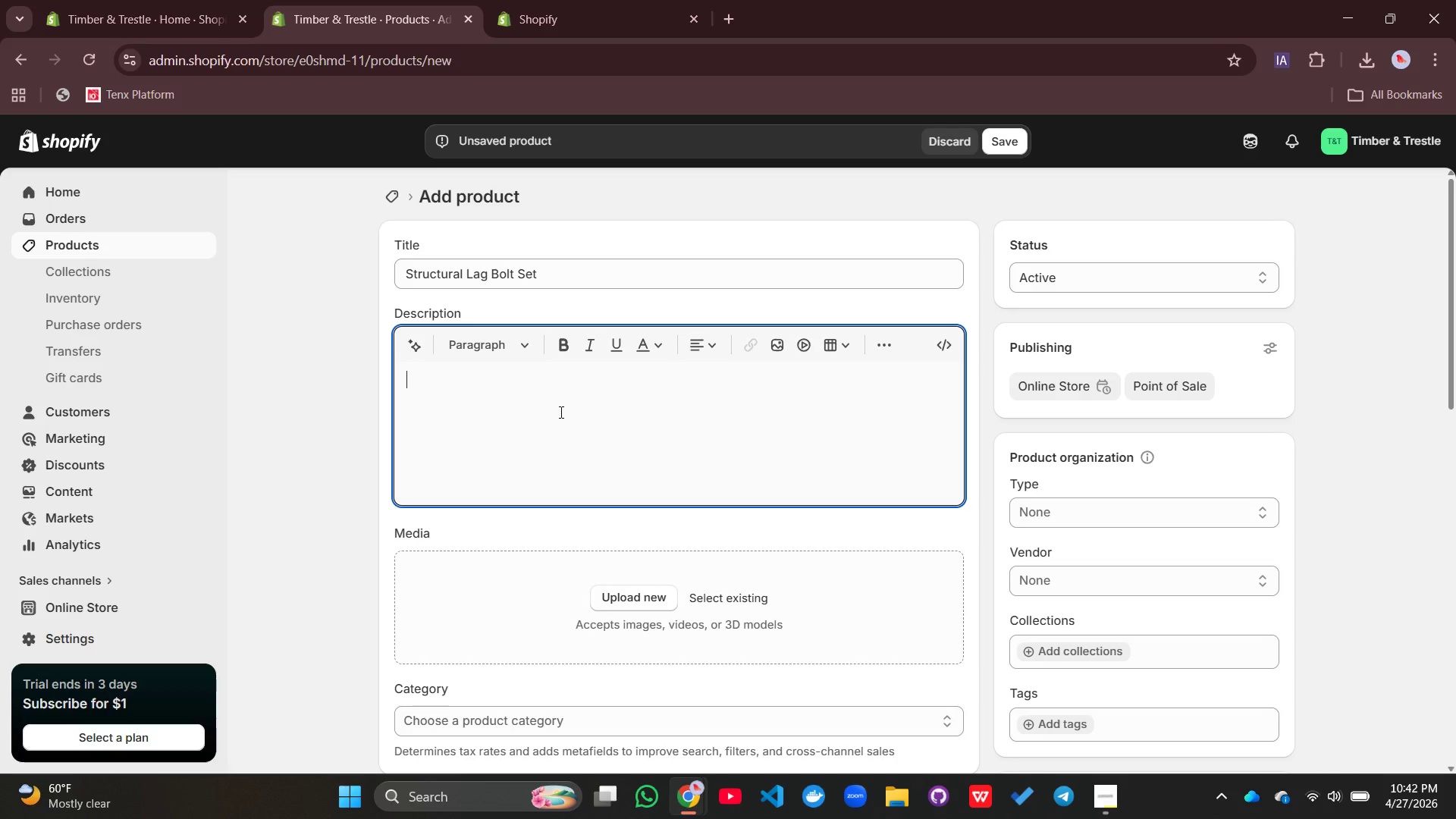 
wait(6.39)
 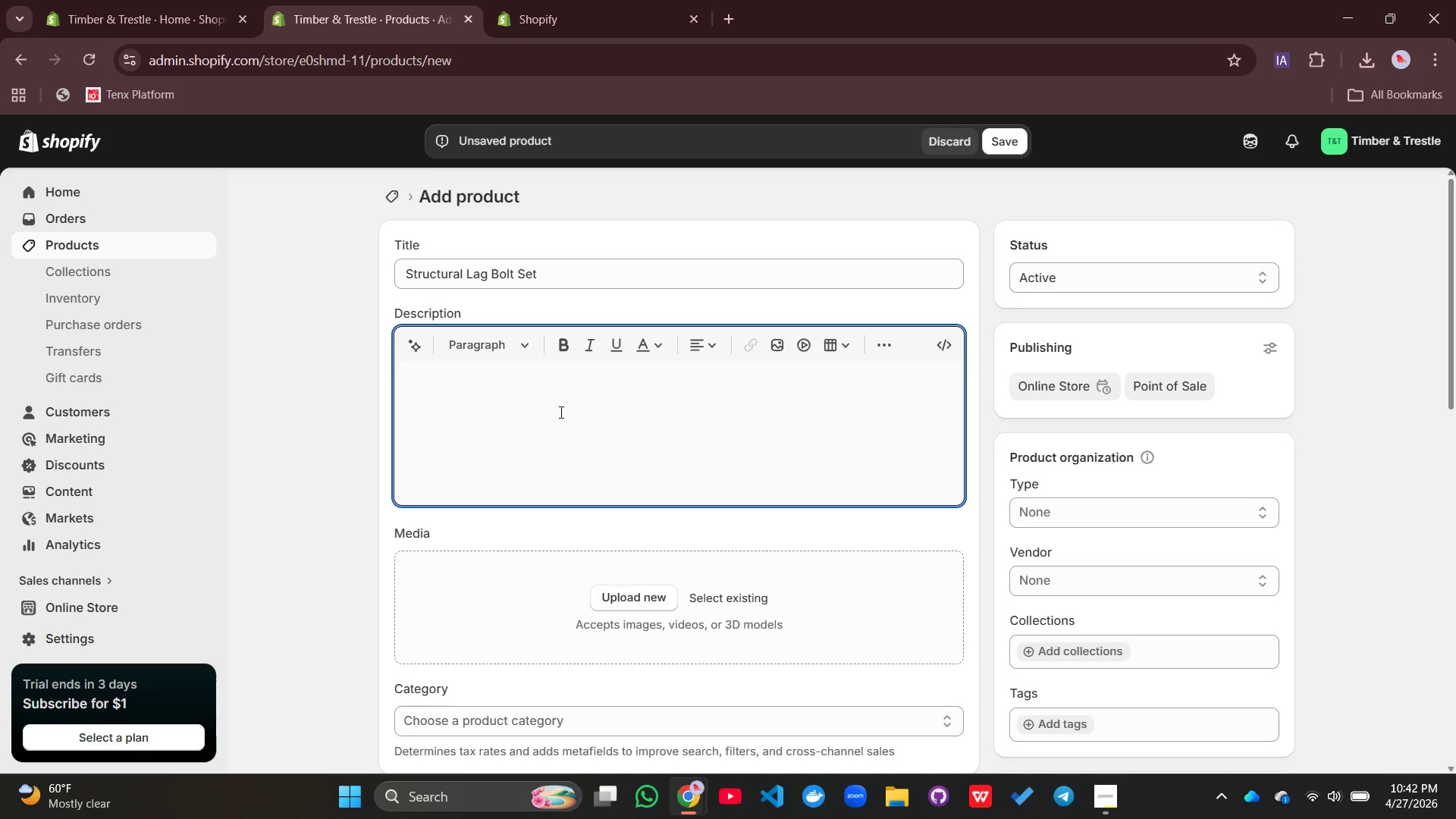 
type(The structural LAg bolt)
key(Backspace)
key(Backspace)
key(Backspace)
key(Backspace)
key(Backspace)
key(Backspace)
key(Backspace)
type(ag Bolt Set is designed fird=)
key(Backspace)
key(Backspace)
key(Backspace)
key(Backspace)
type(or deep structural anchoring in haevy)
key(Backspace)
key(Backspace)
key(Backspace)
key(Backspace)
type(eavy)
 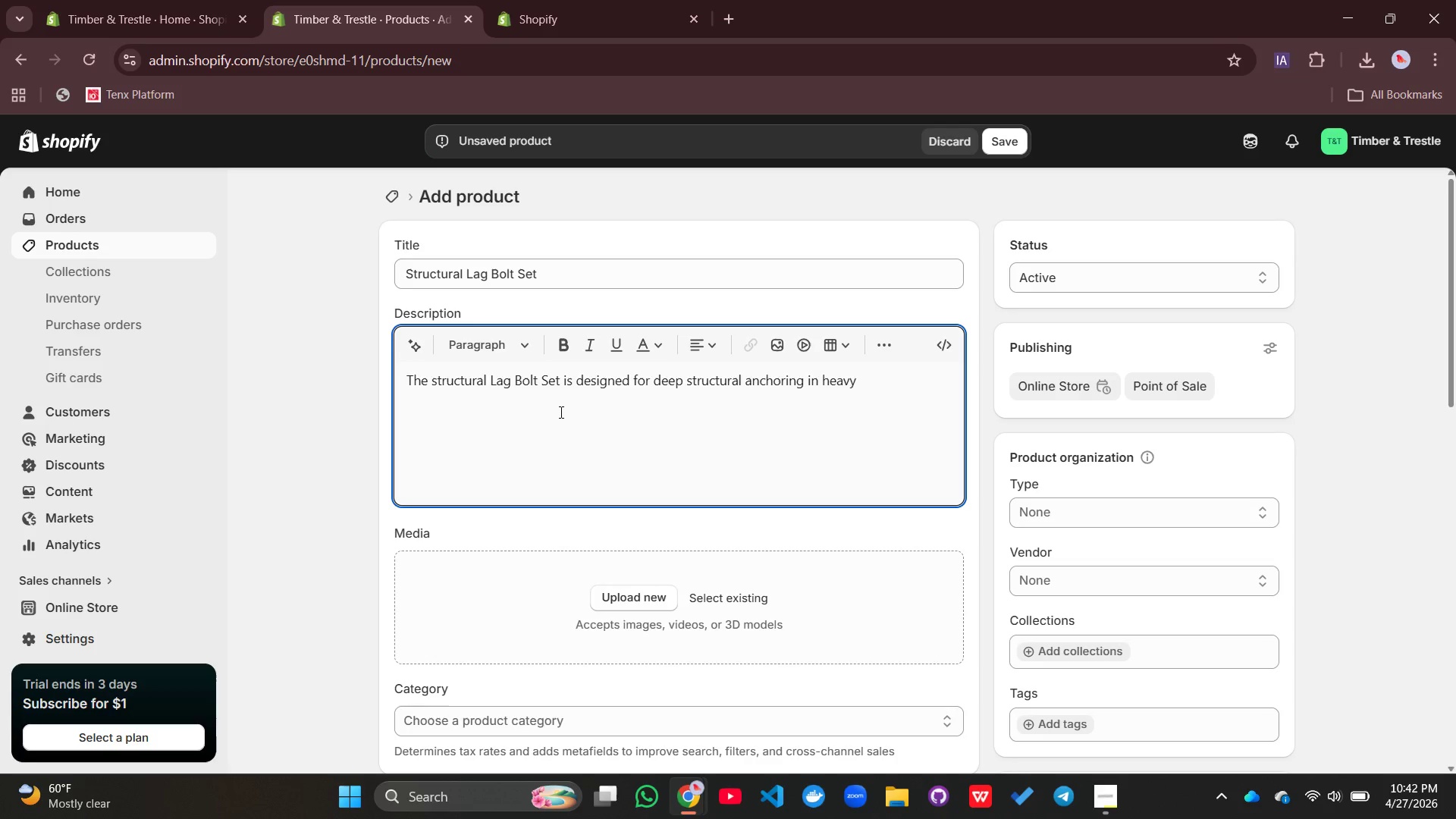 
key(Space)
 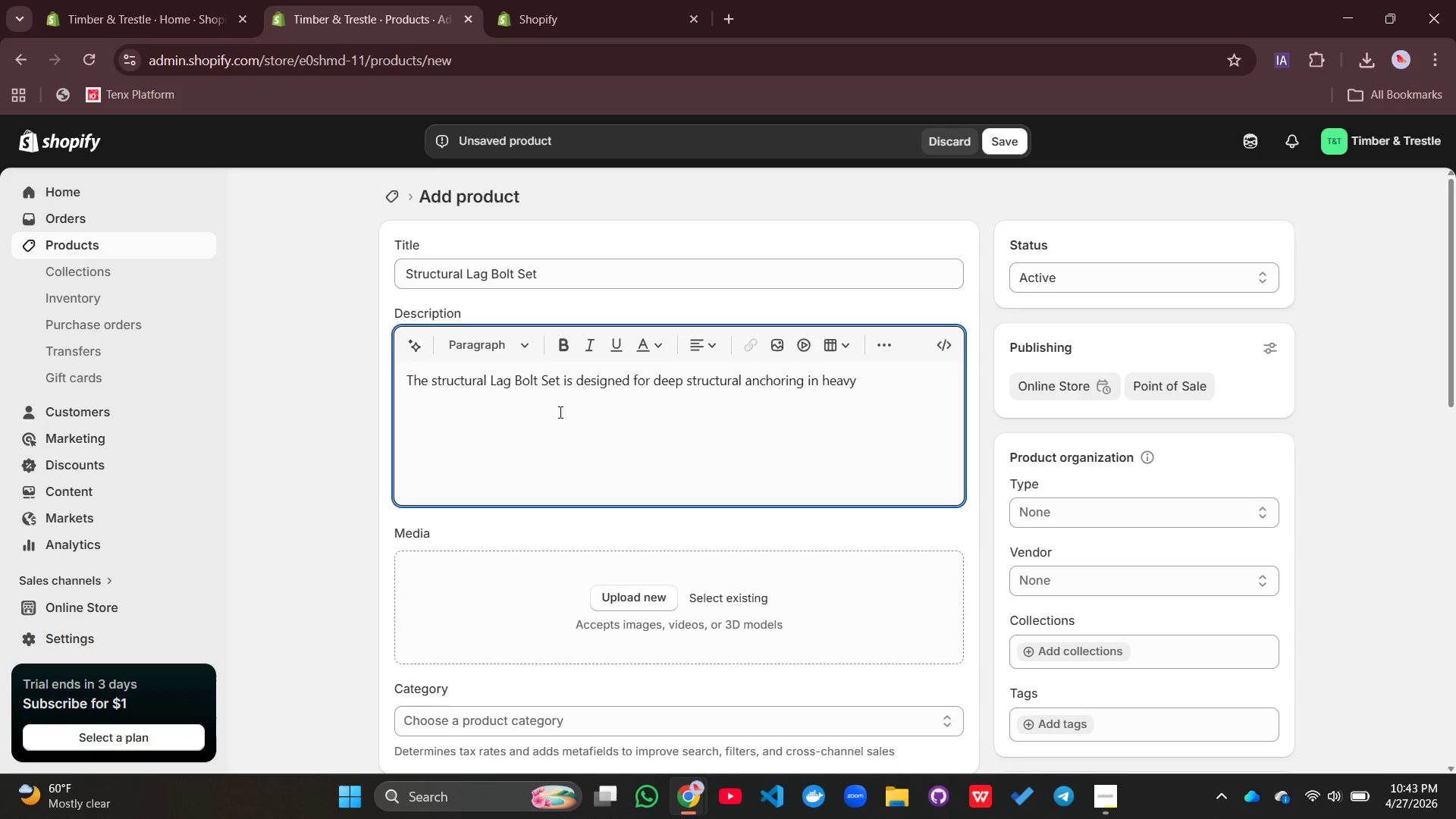 
type(timber construction systems where maximum fatening strenght)
key(Backspace)
key(Backspace)
type(th is required. Manufactured from hared)
key(Backspace)
key(Backspace)
type(de)
 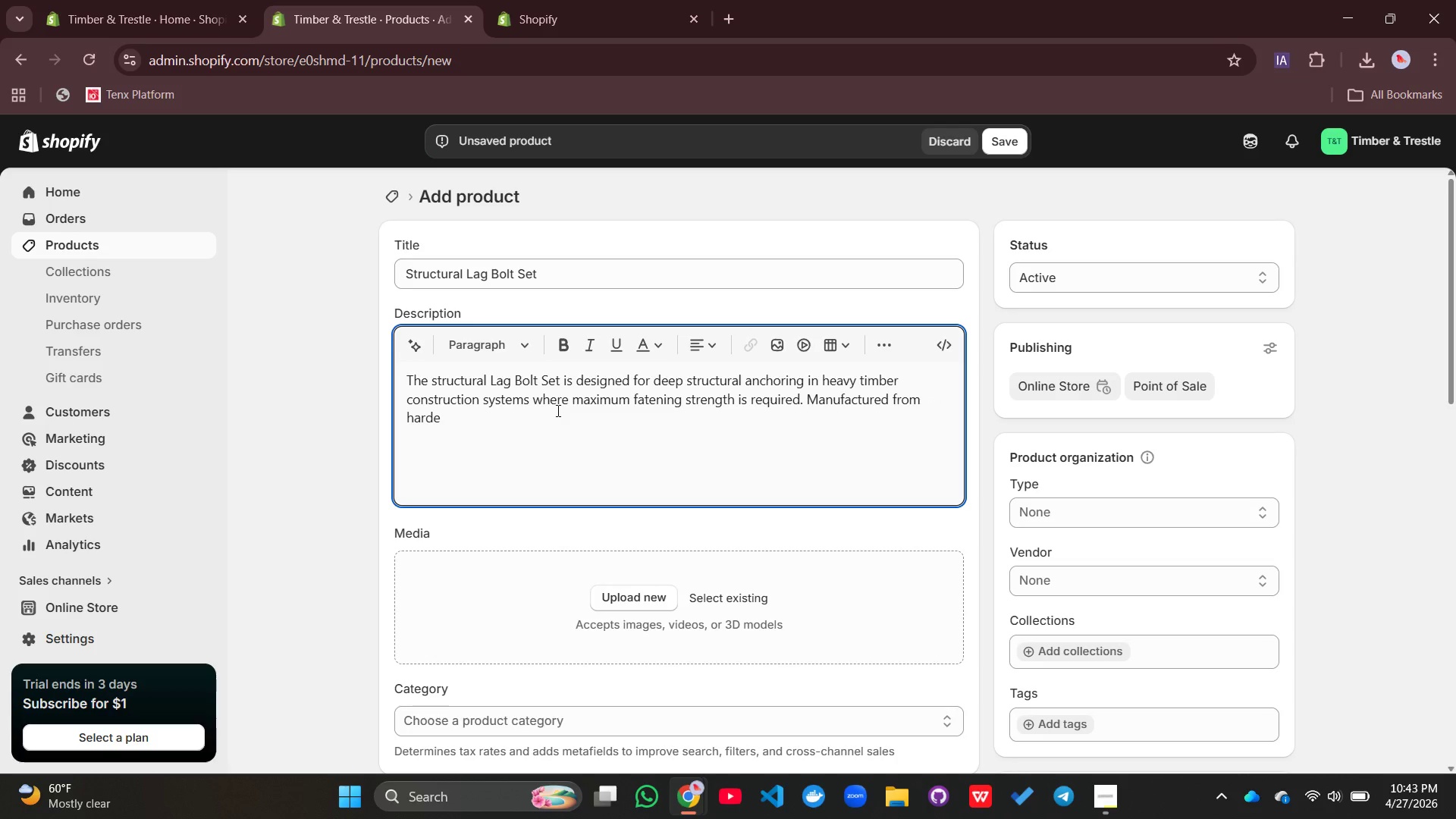 
type(ned steel, these bolts deliver high tenstile)
key(Backspace)
key(Backspace)
key(Backspace)
key(Backspace)
type(ile ste)
key(Backspace)
type(renght)
key(Backspace)
key(Backspace)
type(th and resistance under extreme structural loads.)
 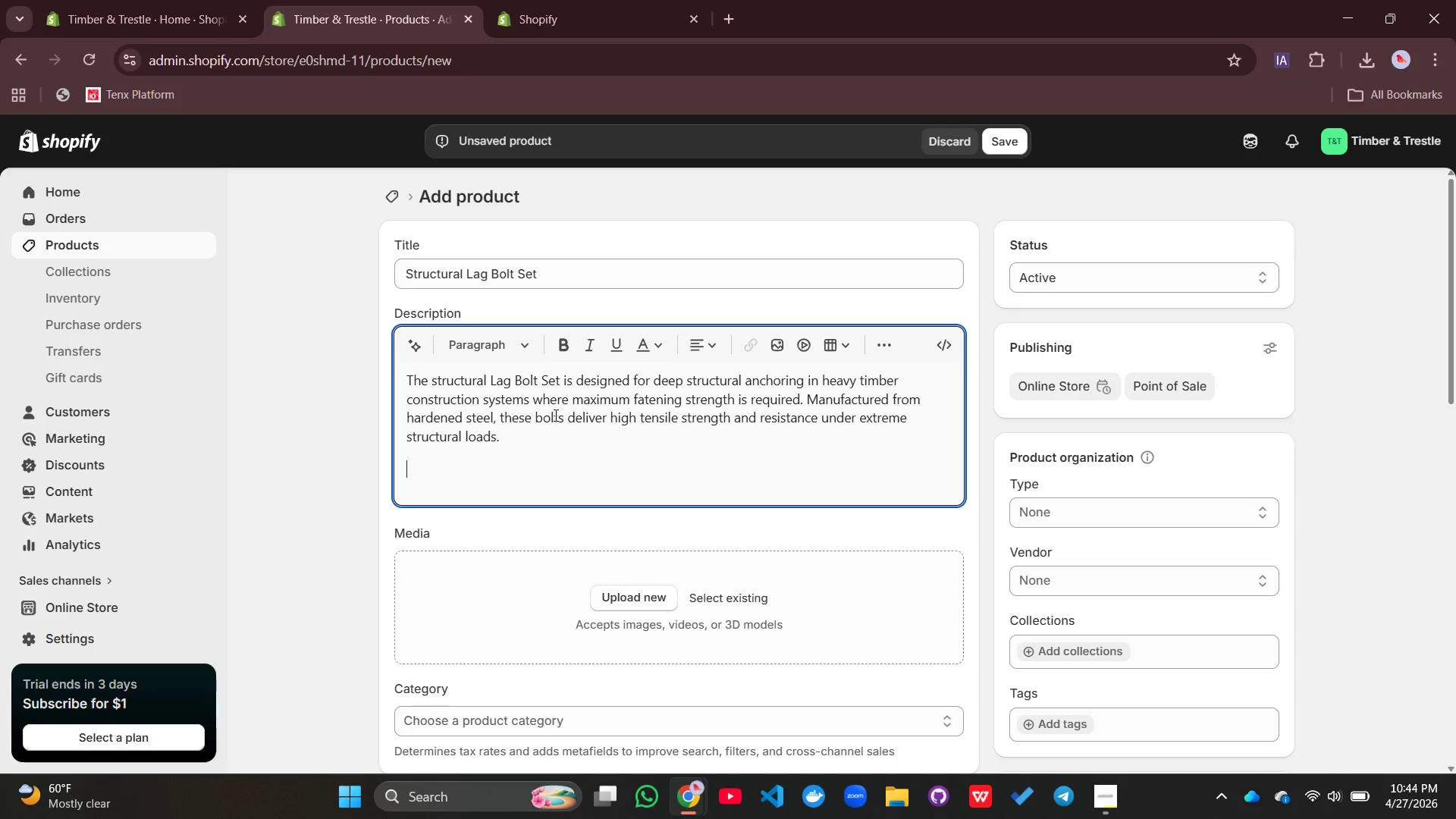 
key(Enter)
 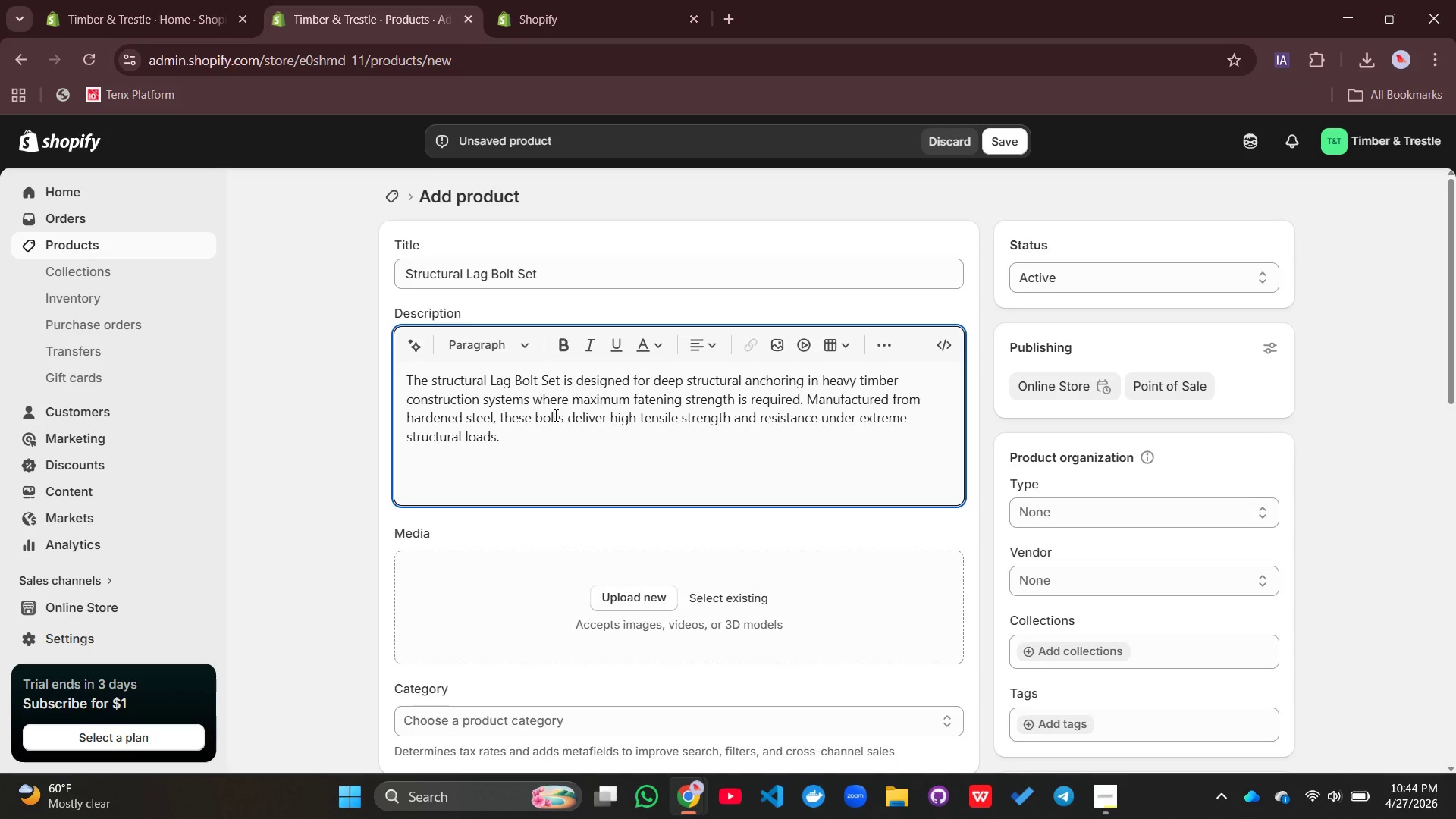 
type(The coarse threading enebles)
key(Backspace)
key(Backspace)
key(Backspace)
type(les)
key(Backspace)
key(Backspace)
key(Backspace)
key(Backspace)
key(Backspace)
type(bles deep penetration into dense hardwood and engineered timber, ensuring a secure, long-lasting connected)
key(Backspace)
key(Backspace)
type(ion )
 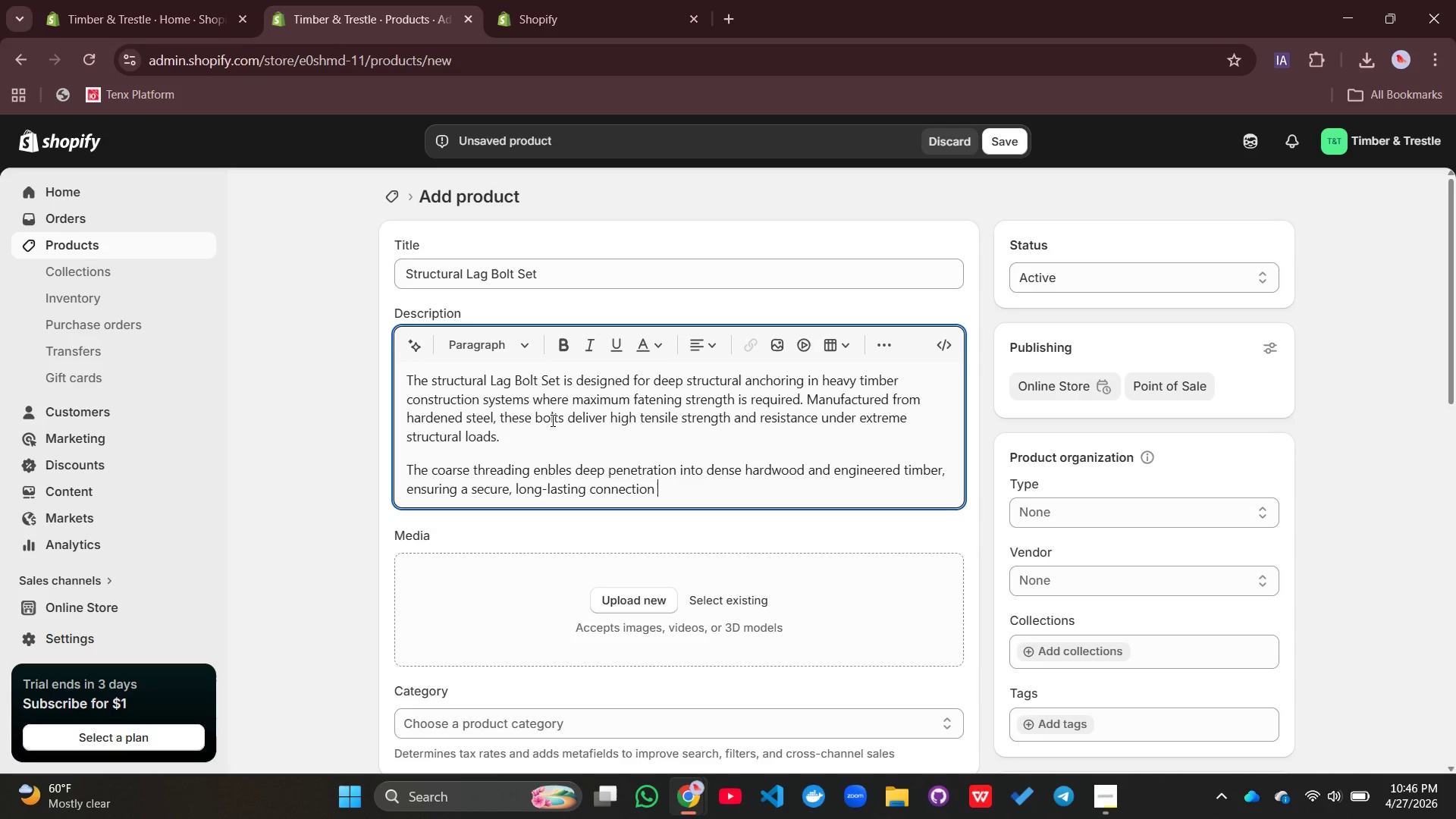 
type(=. )
key(Backspace)
key(Backspace)
key(Backspace)
key(Backspace)
type(. Each bolt is treated with a corrosion)
 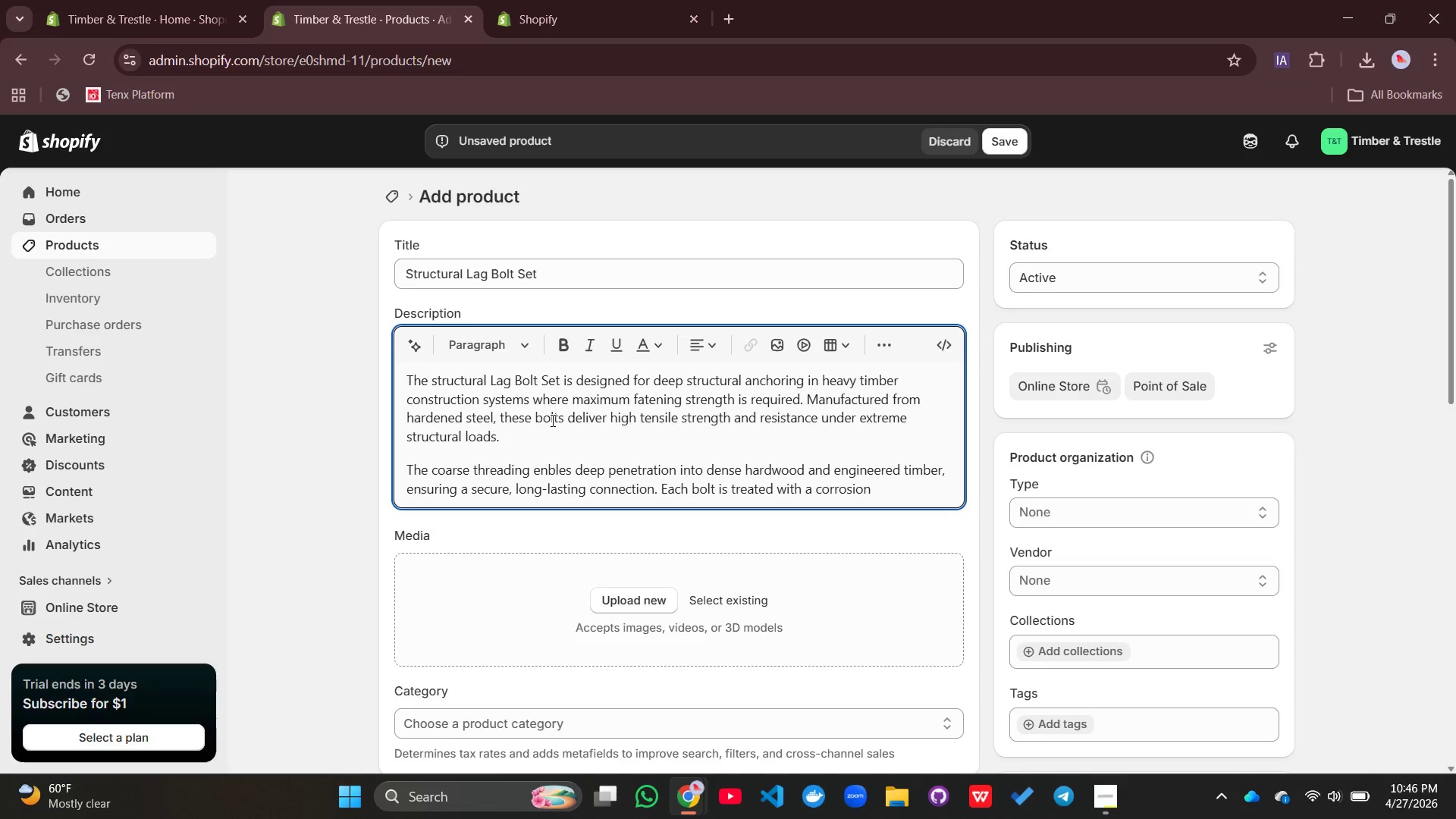 
type(-resistant coating, making it suitable for outdoor and moisture-exposed construction enviroments.)
 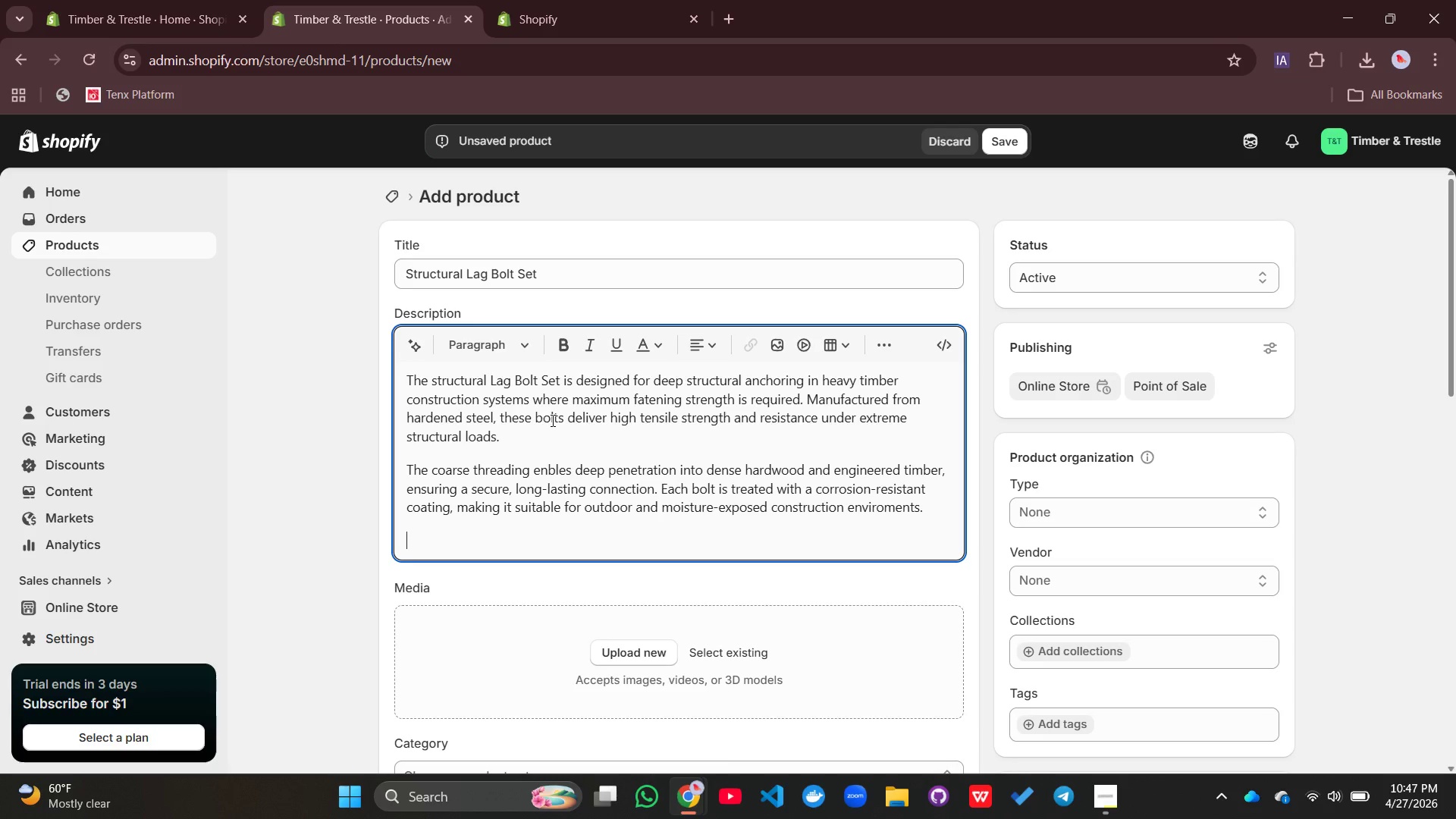 
key(Enter)
 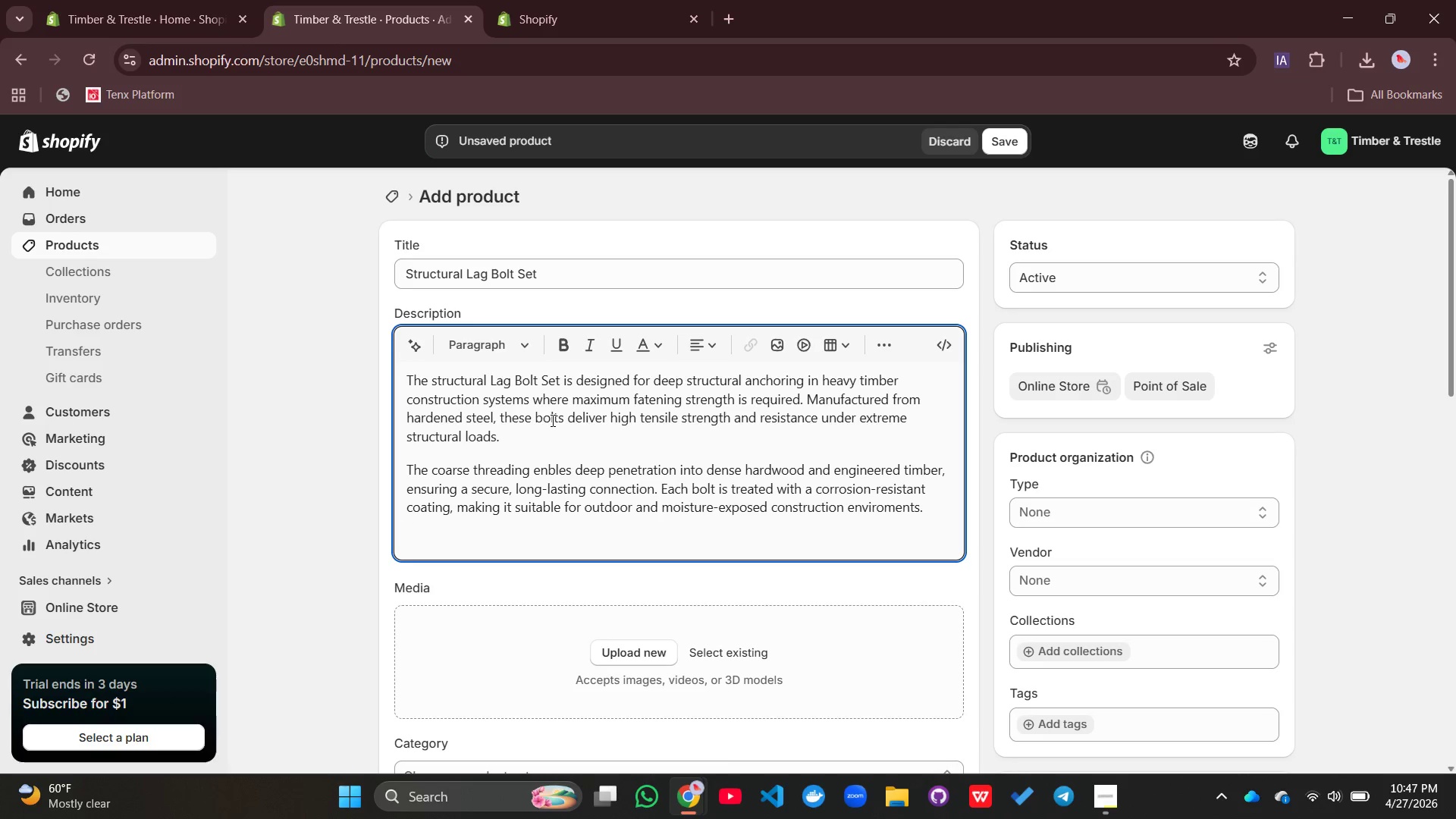 
type(This system is commonly used in beam anchoring, deck framing, foundation support, and structural carpentry applicatons. It ensures stability, load-bearing performance, and long-term safety compliance in dema)
key(Backspace)
type(anding construction projects.)
 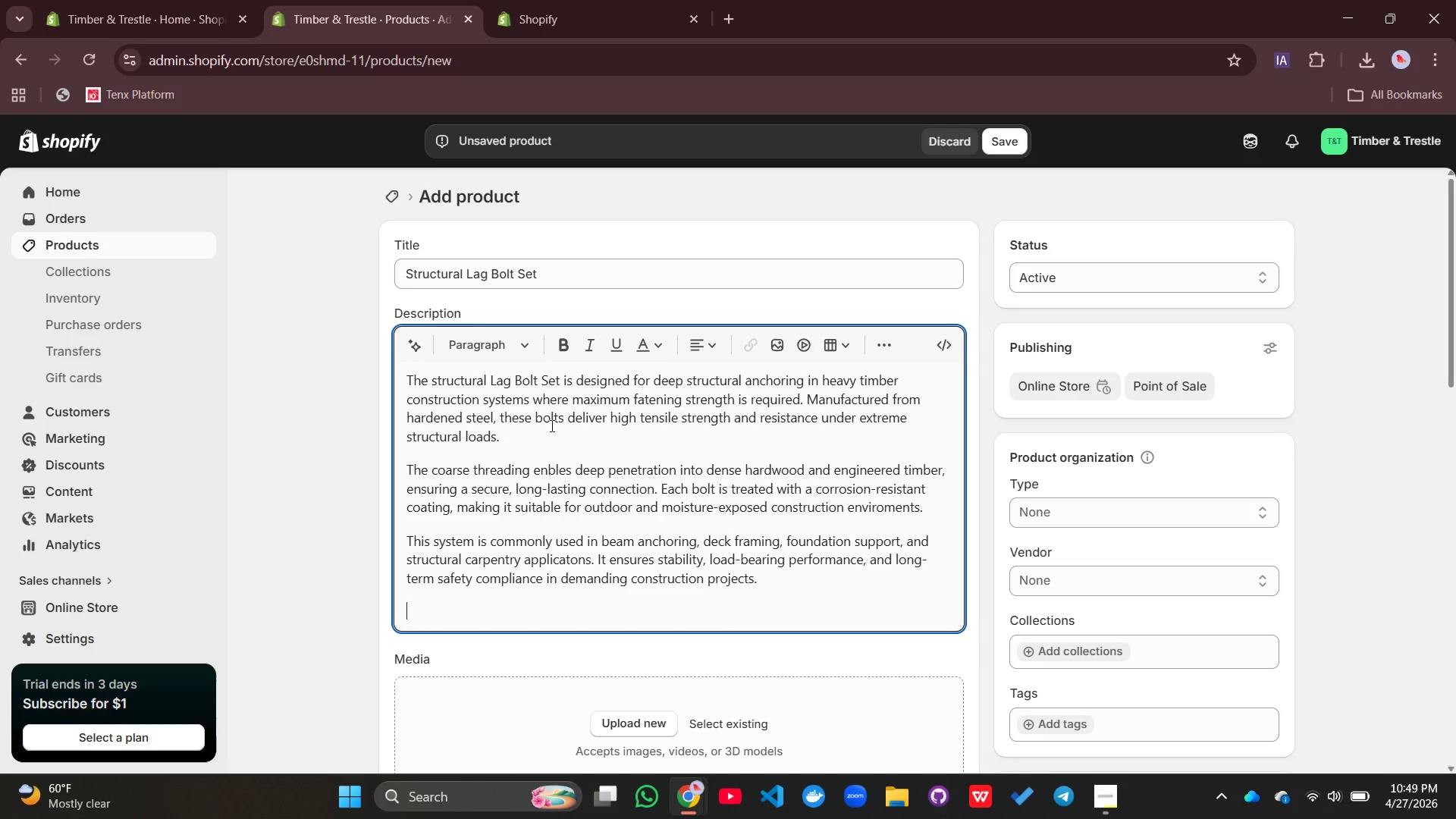 
key(Enter)
 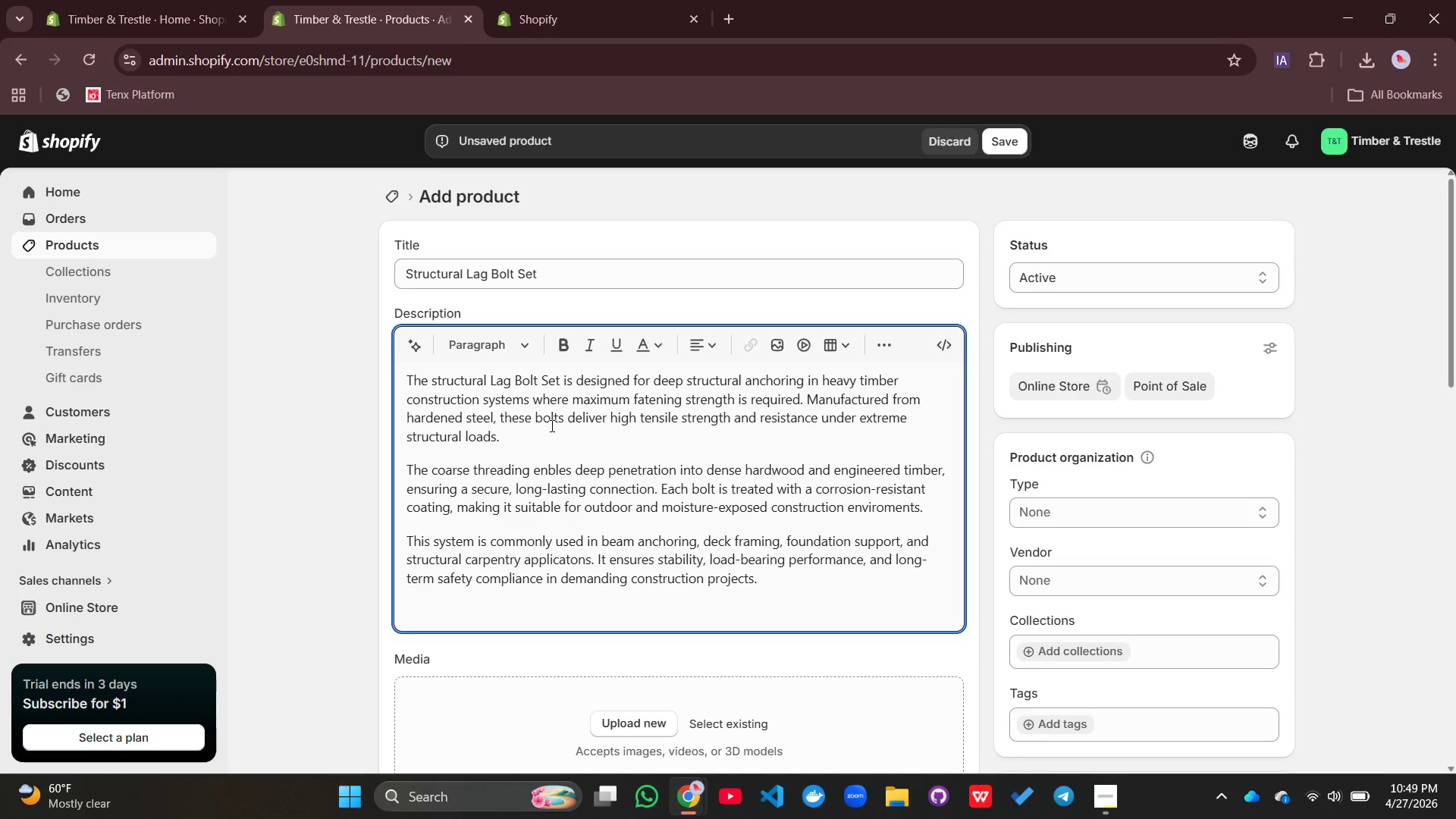 
type(Key Benefits:)
 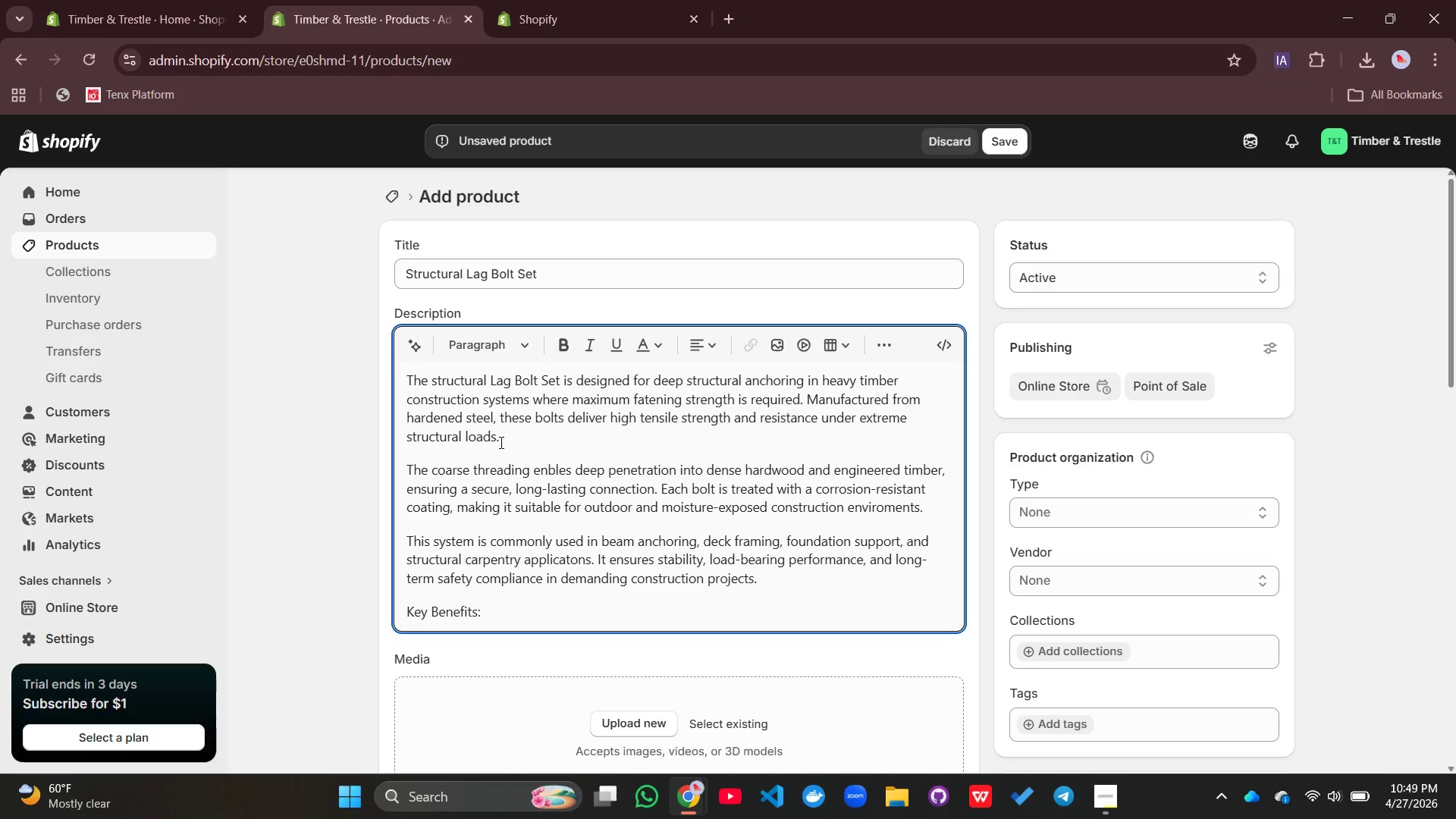 
left_click_drag(start_coordinate=[498, 612], to_coordinate=[384, 620])
 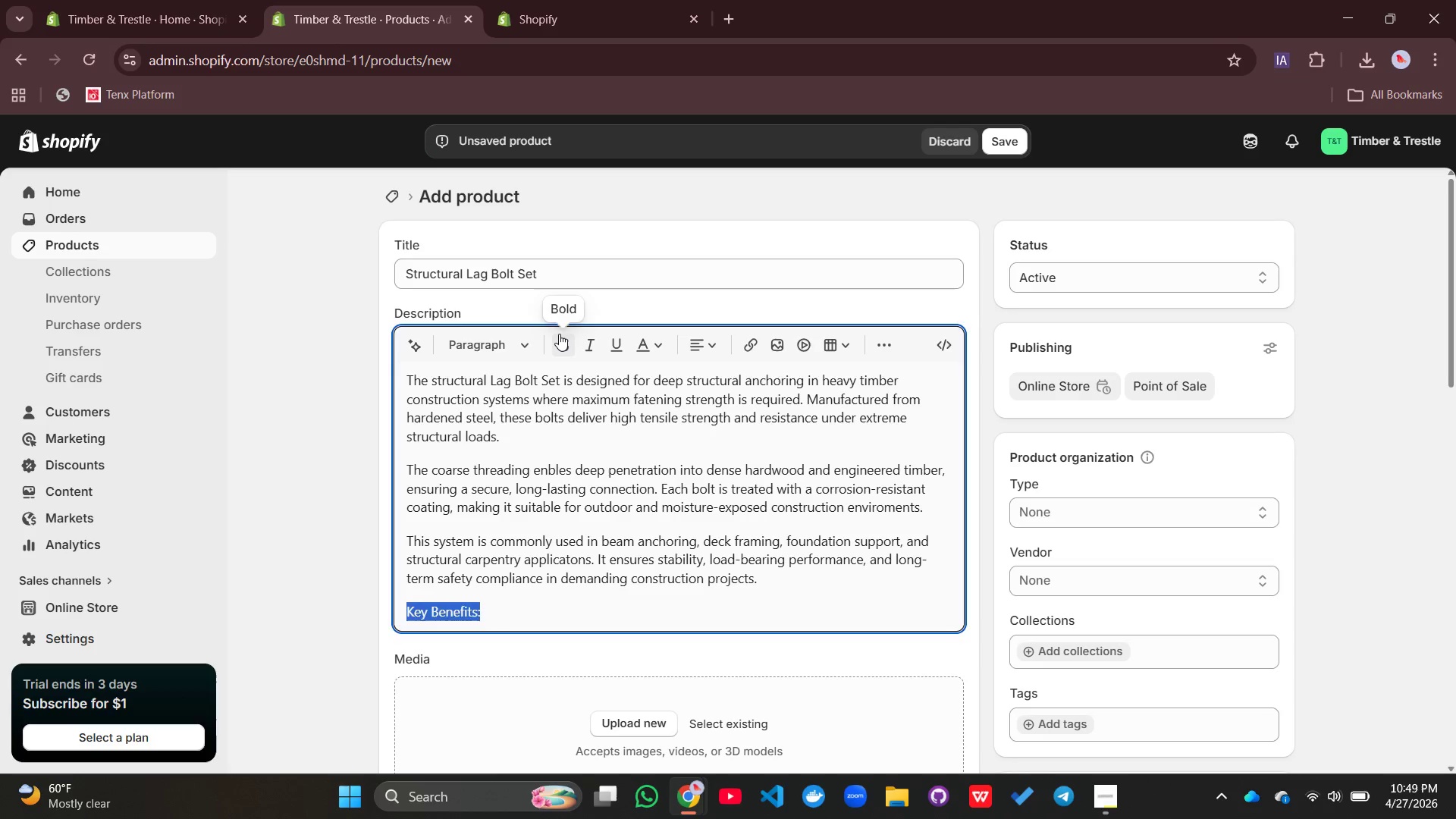 
left_click([559, 334])
 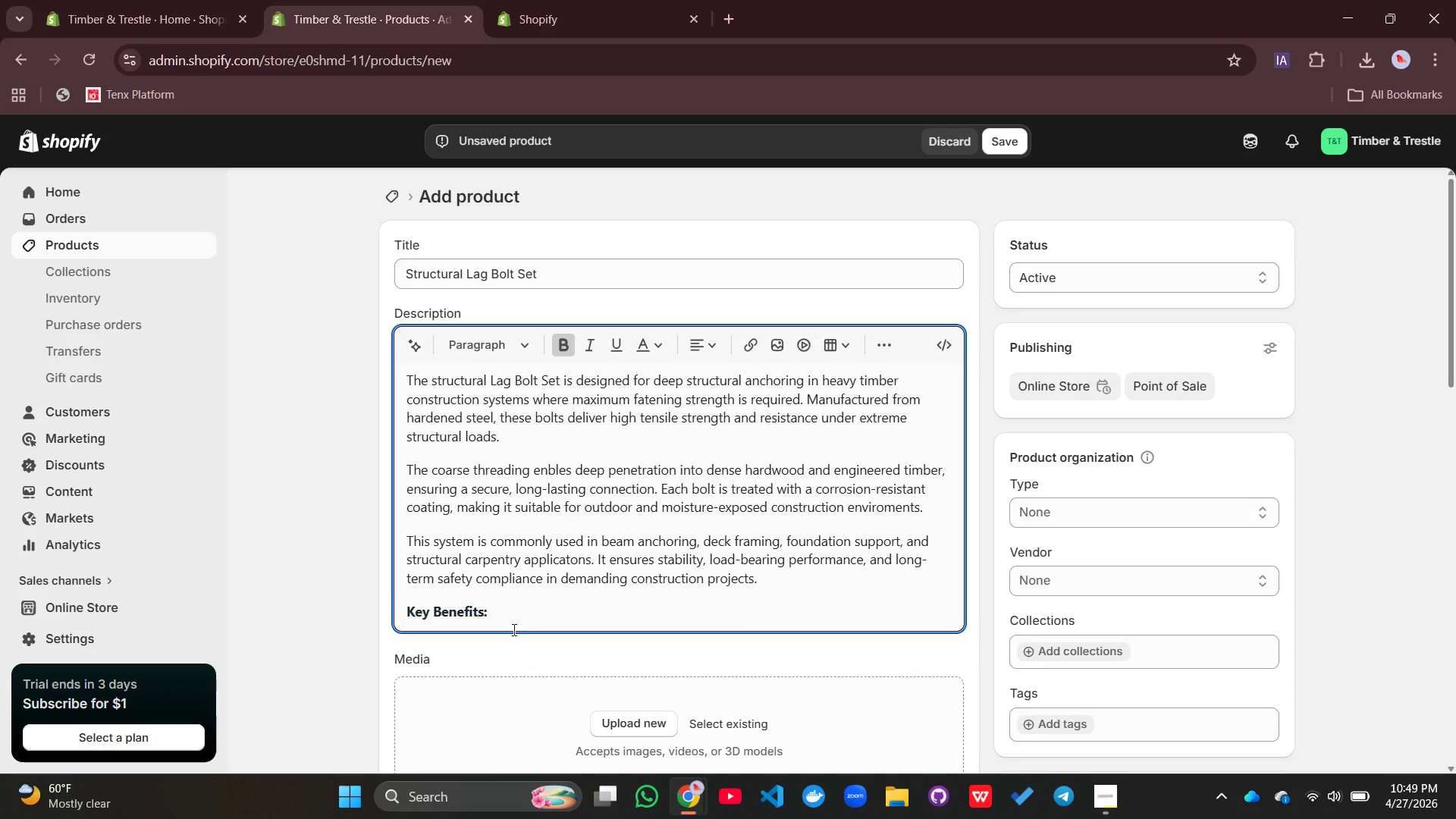 
left_click([513, 629])
 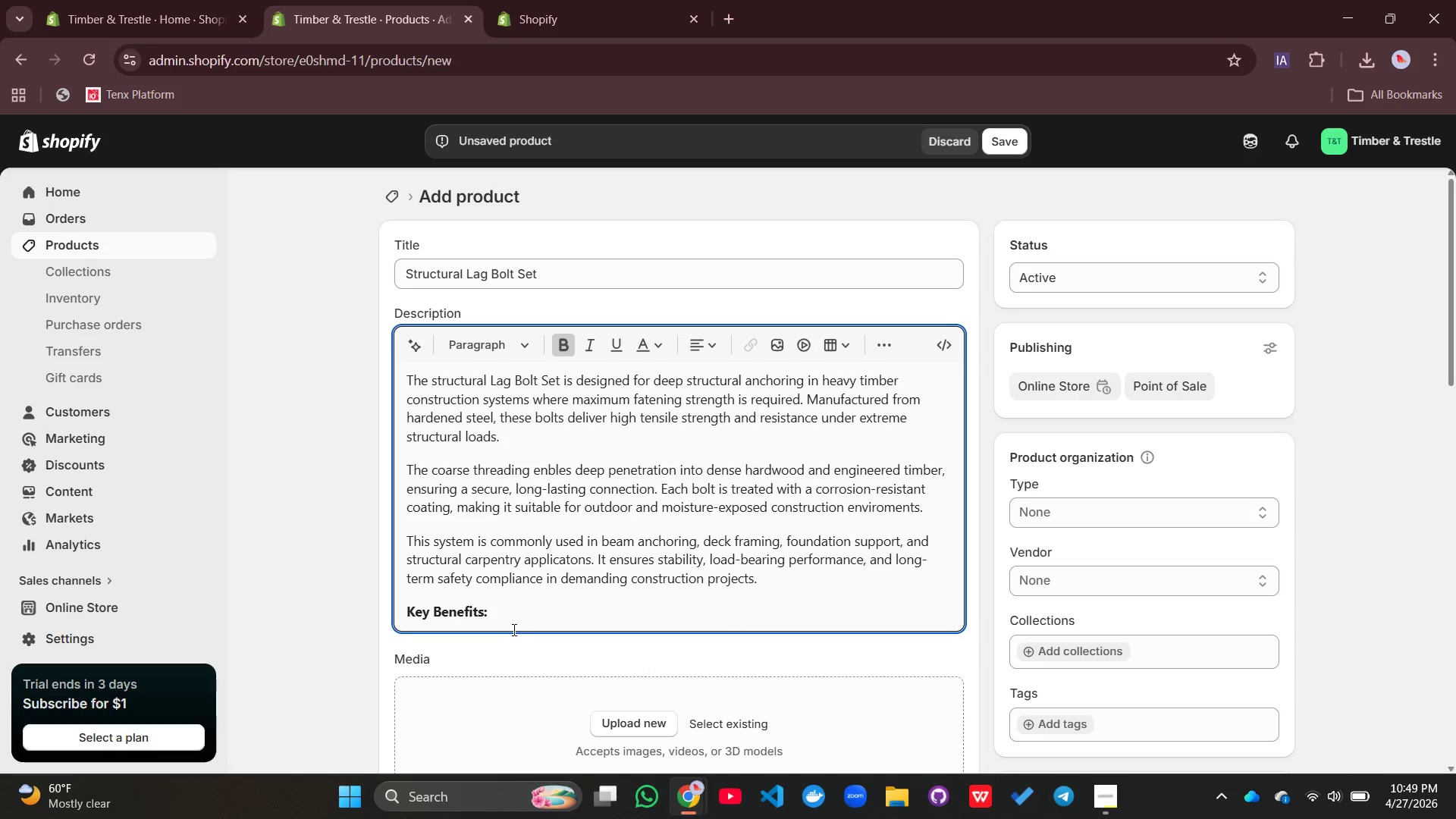 
key(Enter)
 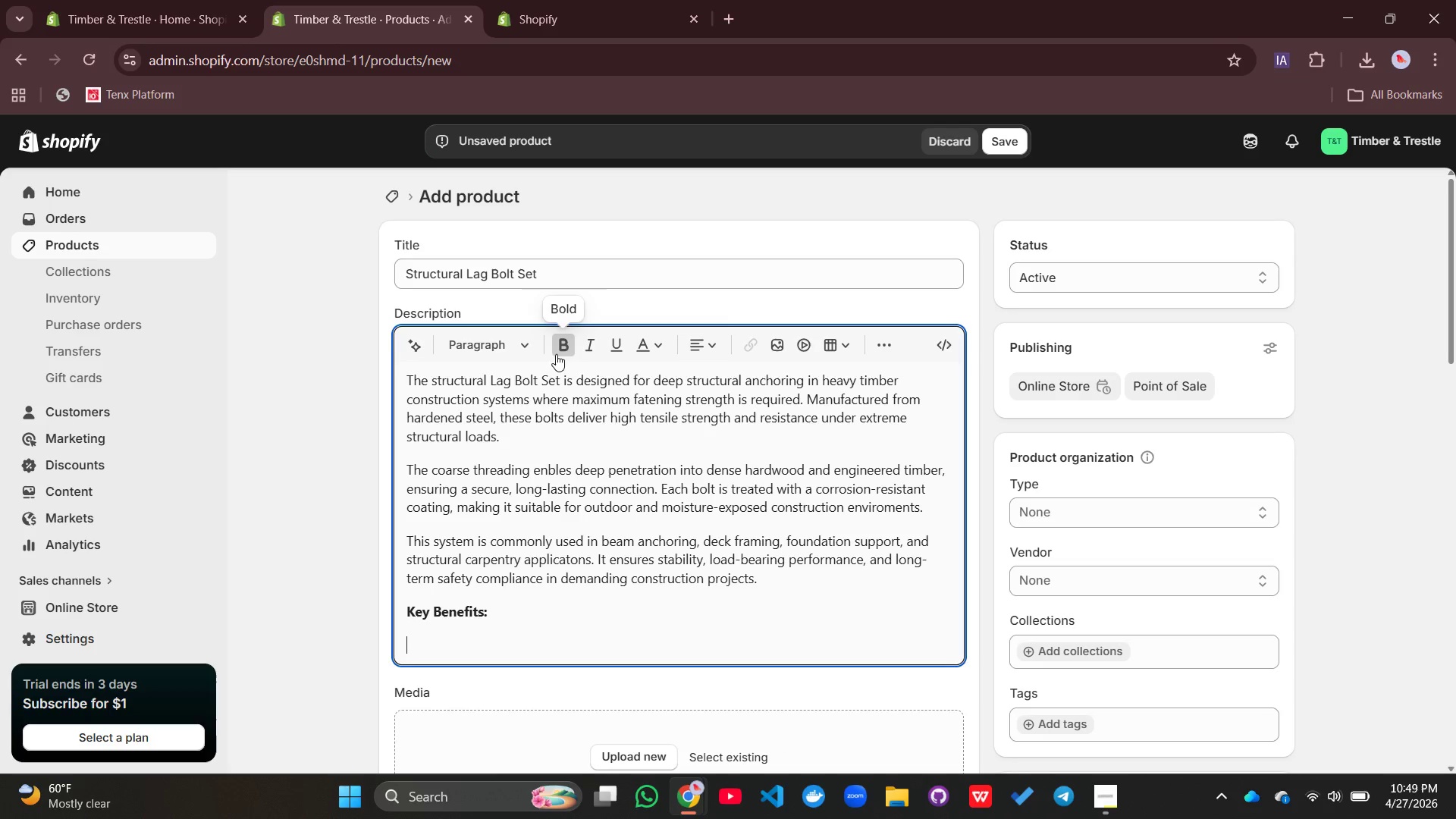 
left_click([556, 354])
 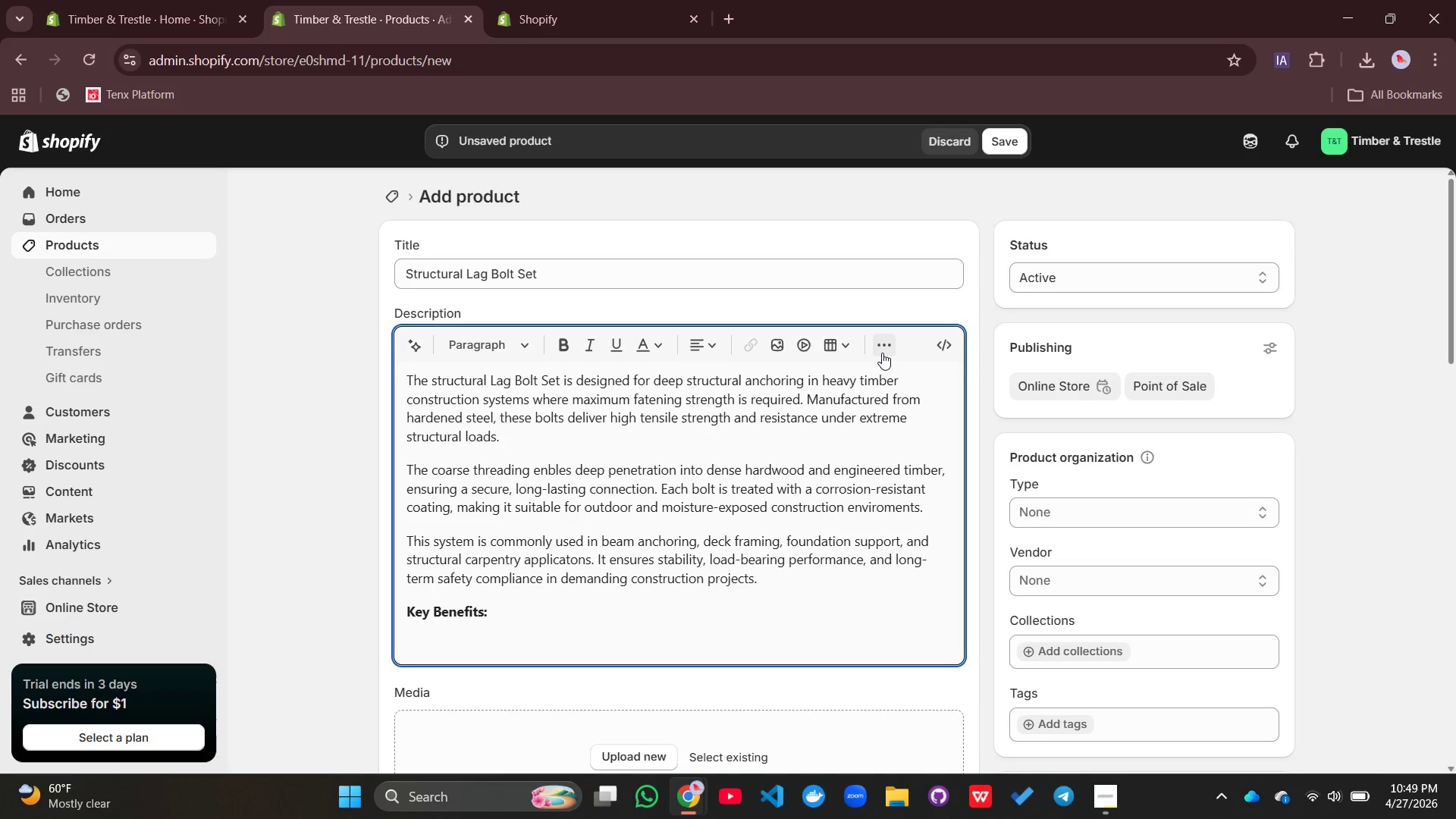 
left_click([882, 353])
 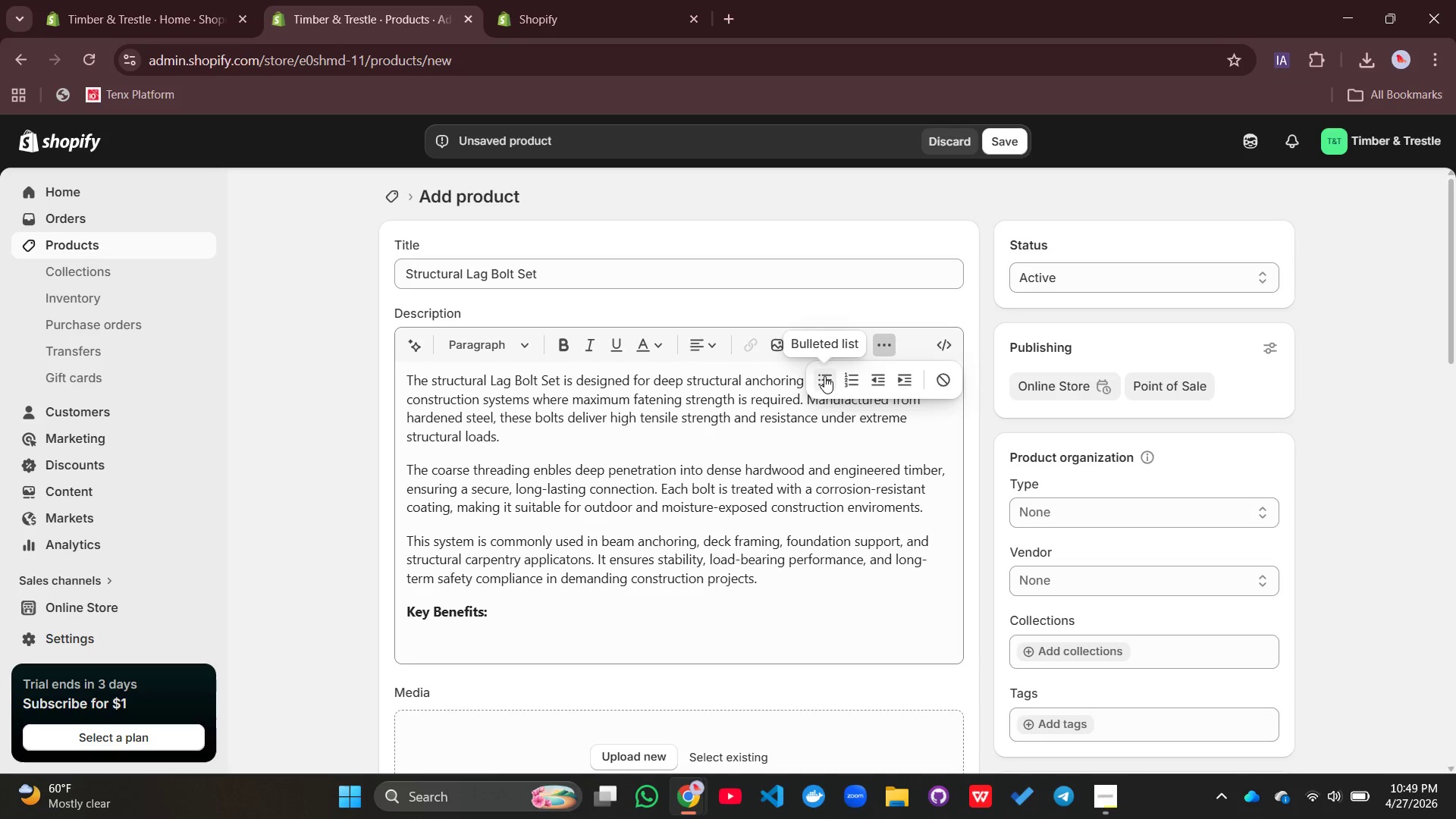 
left_click([824, 376])
 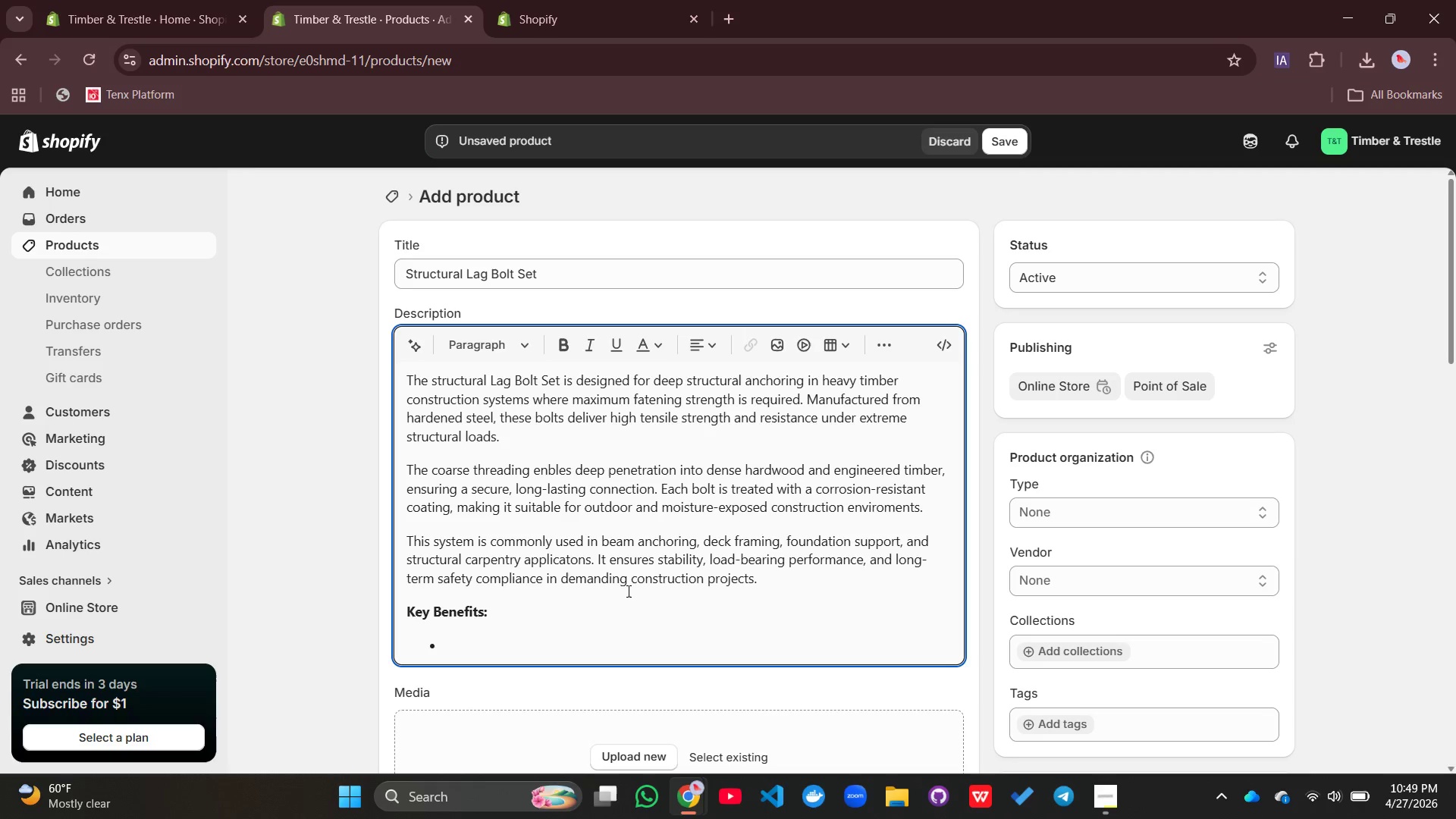 
type(HIgh)
key(Backspace)
key(Backspace)
key(Backspace)
type(igh tenst)
key(Backspace)
type(ile steel strenght)
 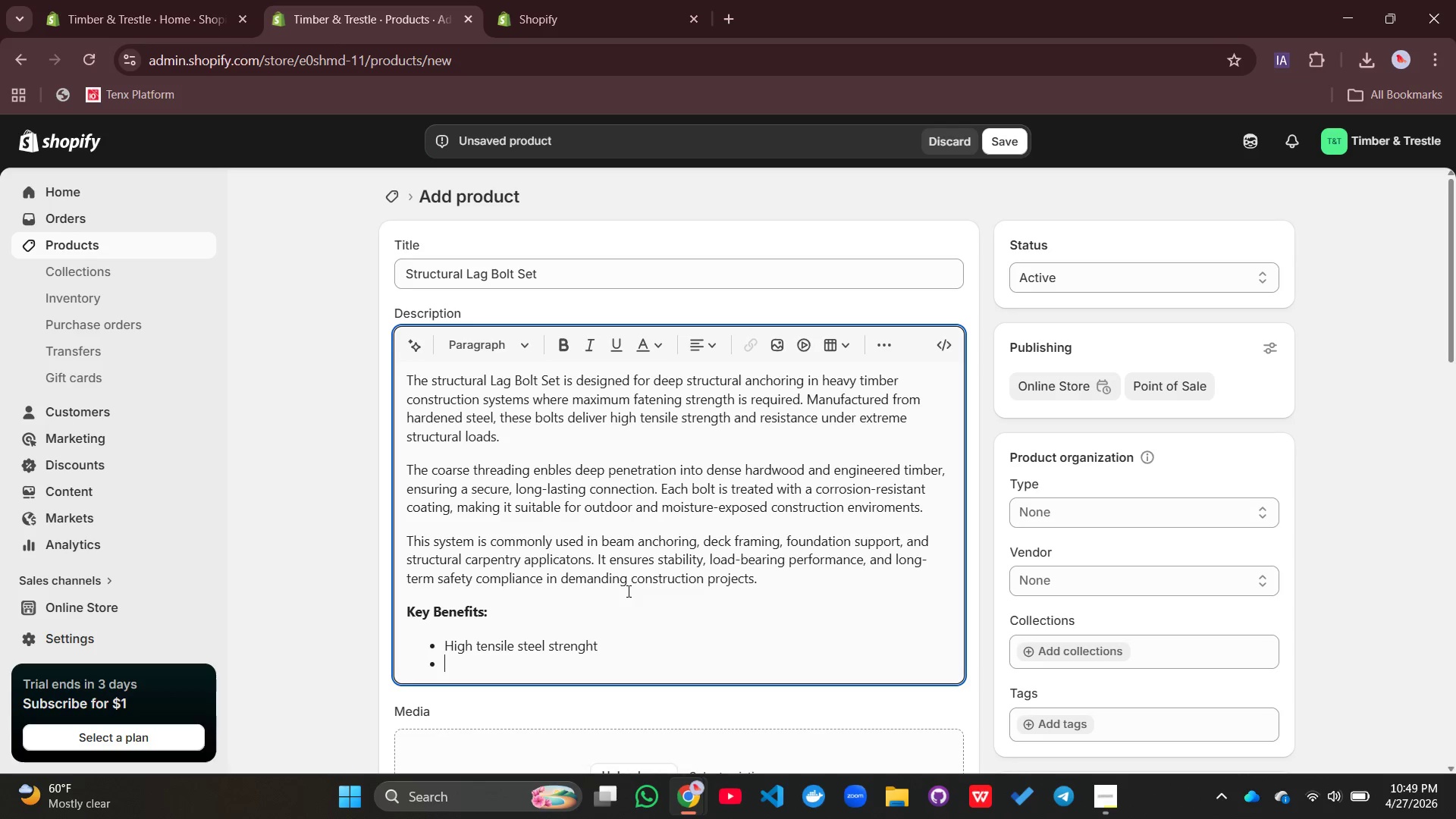 
key(Enter)
 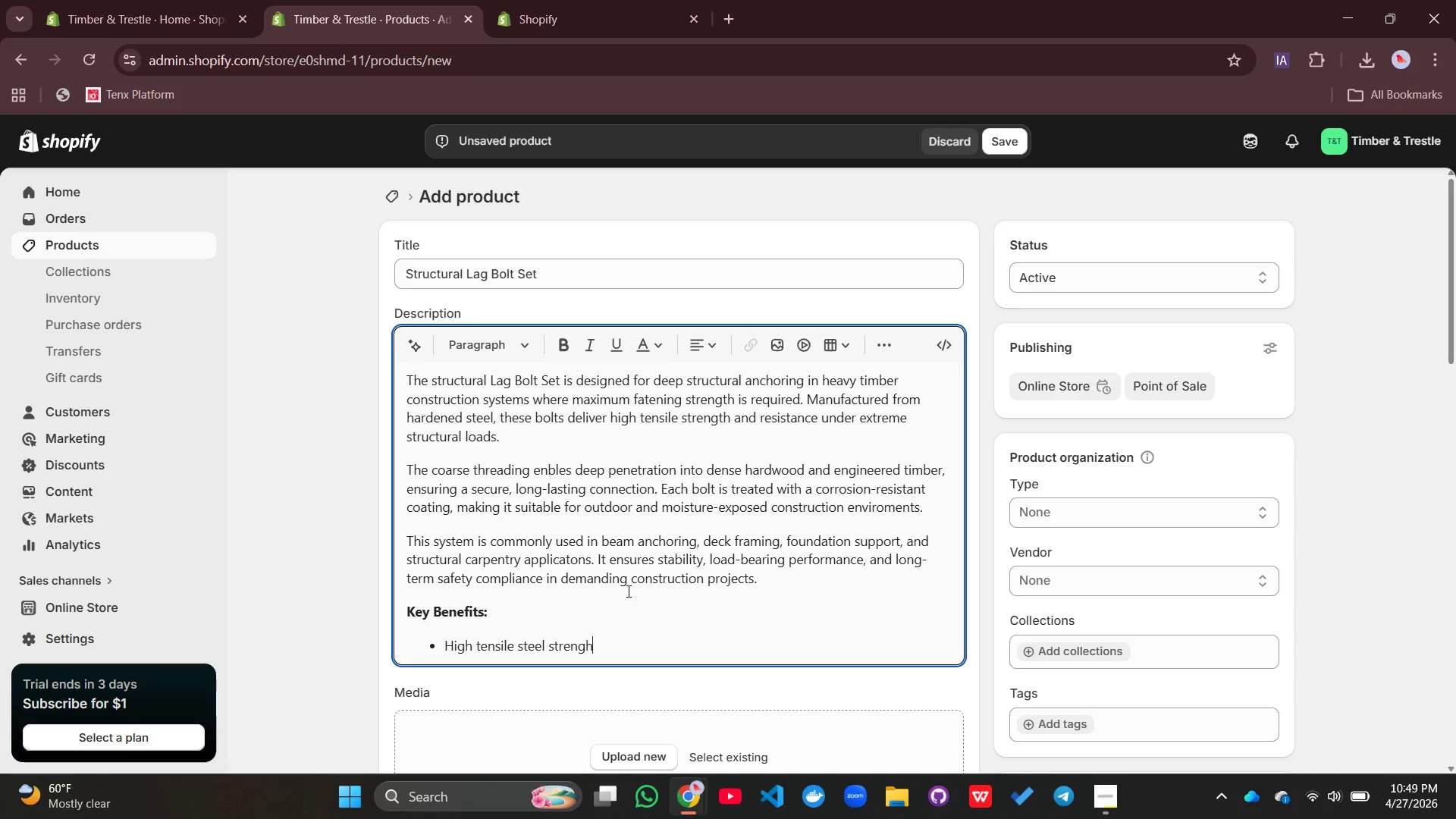 
key(Backspace)
key(Backspace)
key(Backspace)
type(th)
 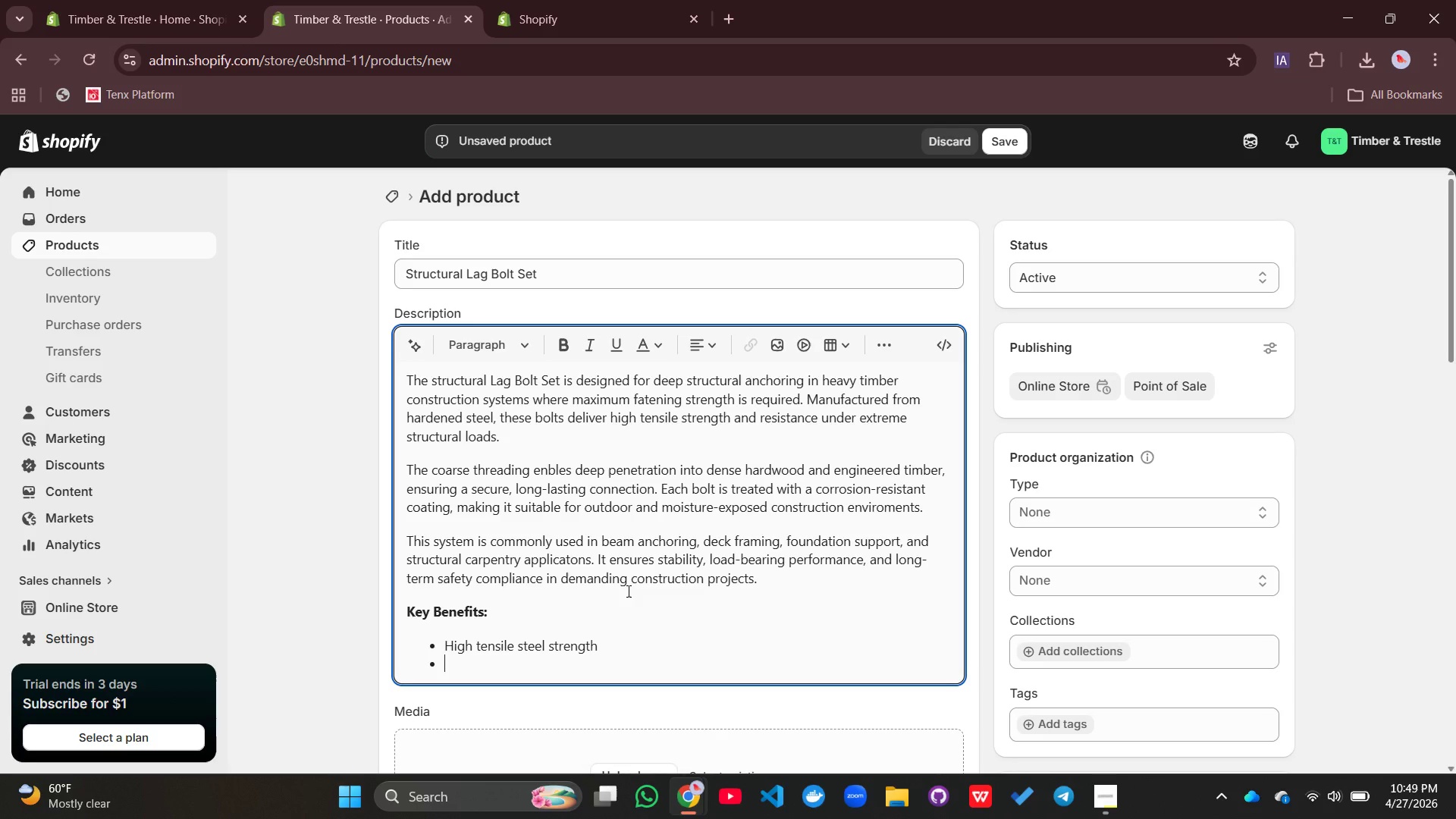 
key(Enter)
 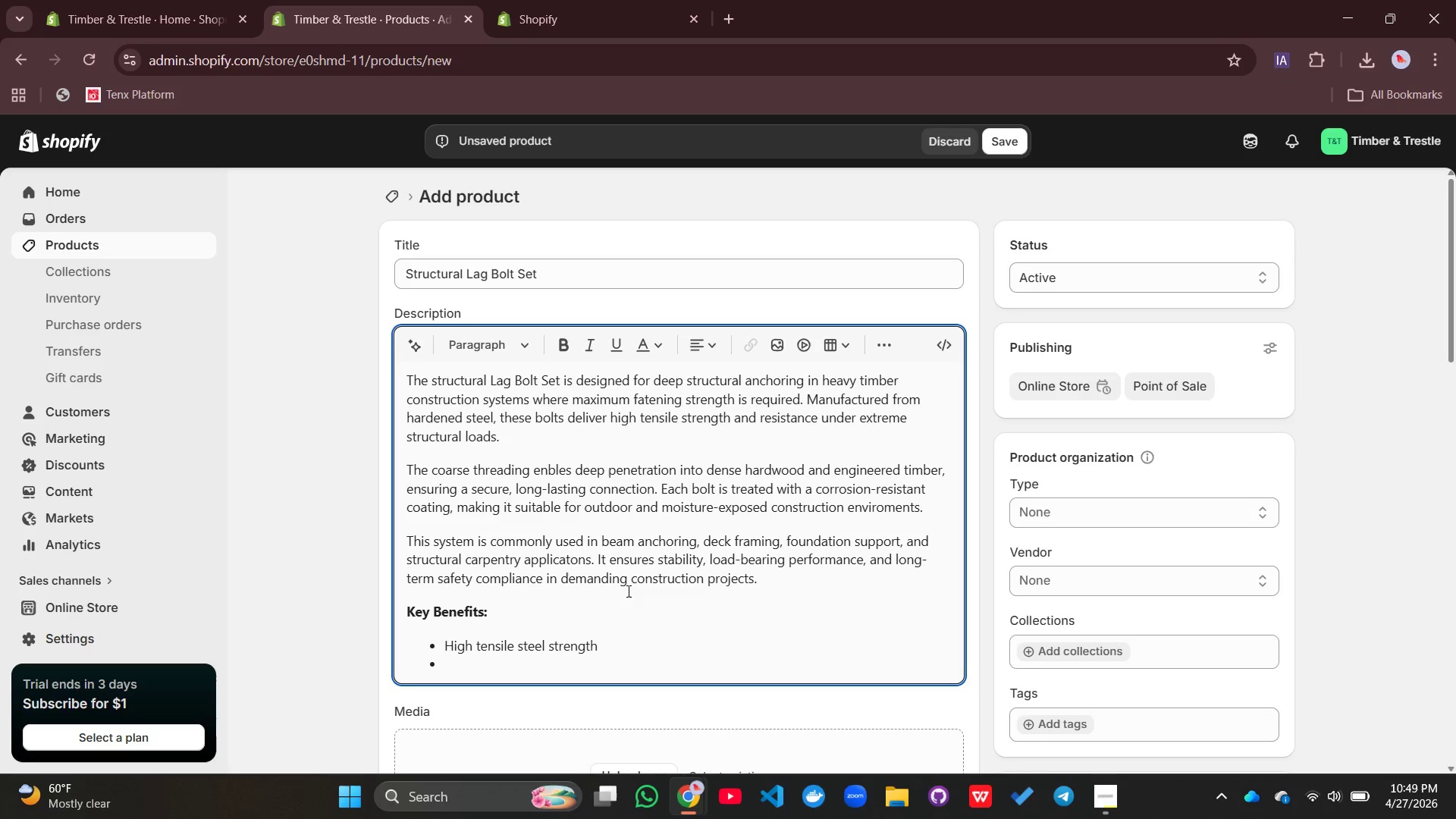 
type(Deep timber anchoring)
 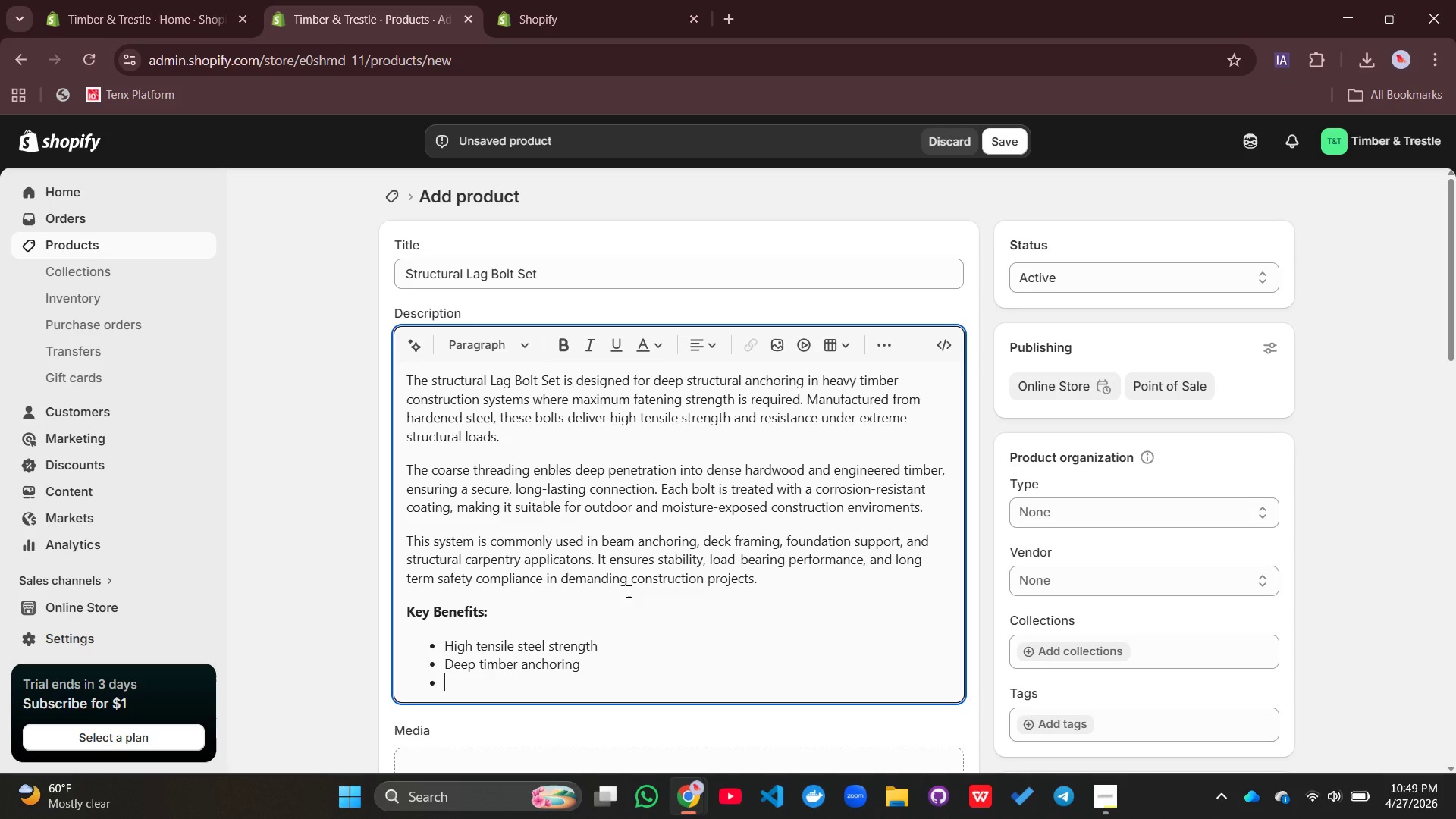 
key(Enter)
 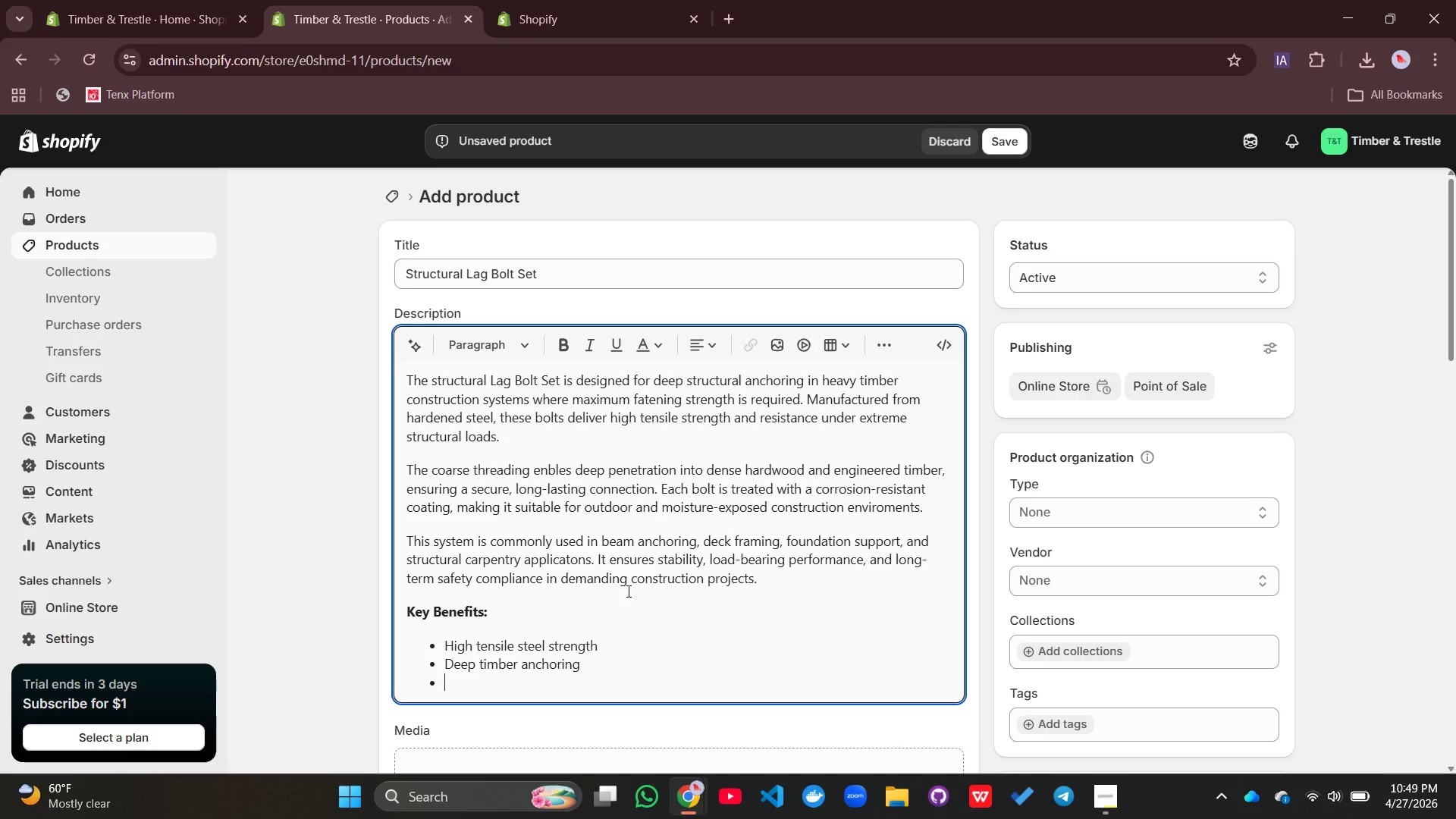 
type(Corrosion-resitstant finidh)
key(Backspace)
key(Backspace)
type(sh)
 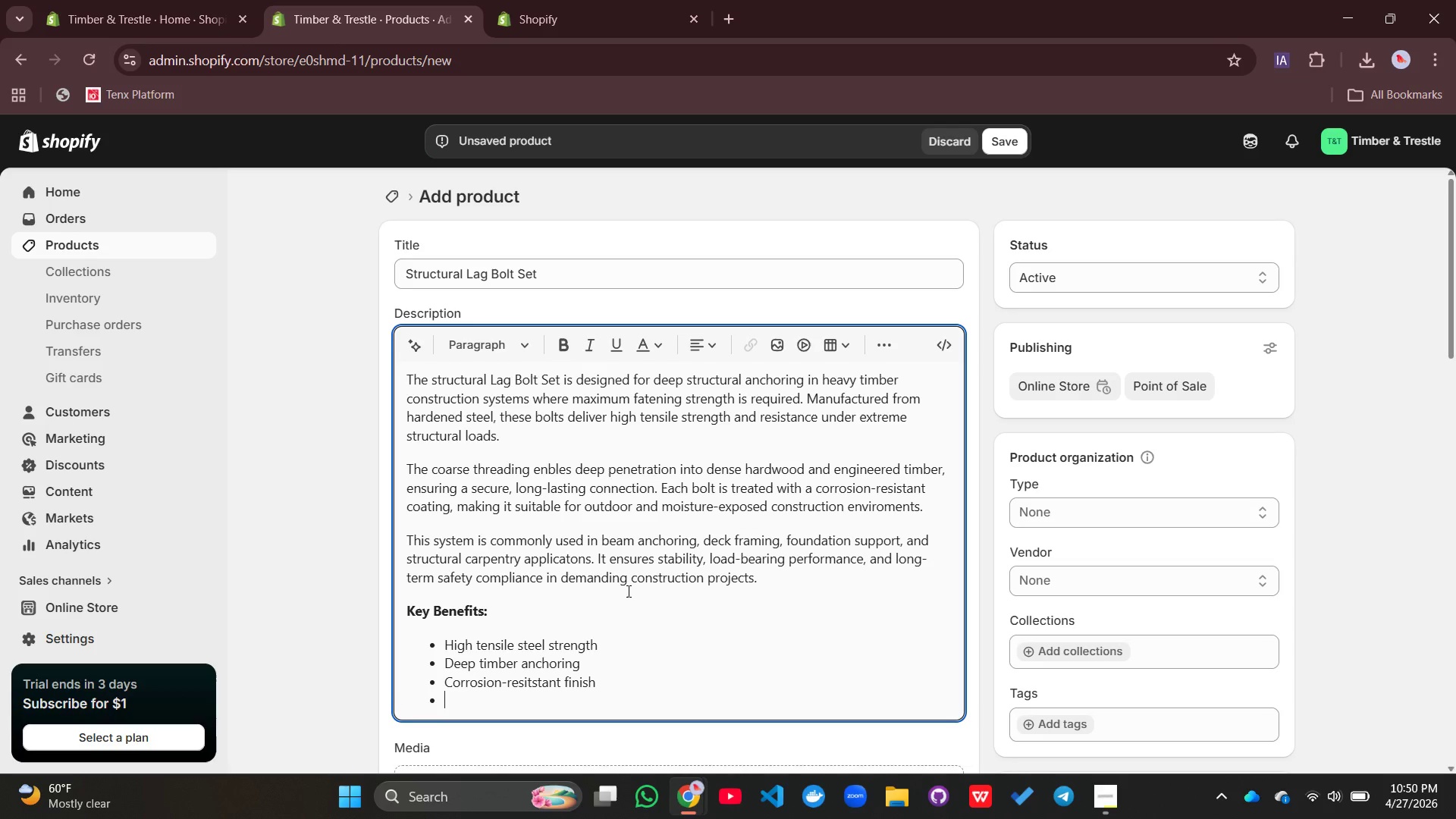 
key(Enter)
 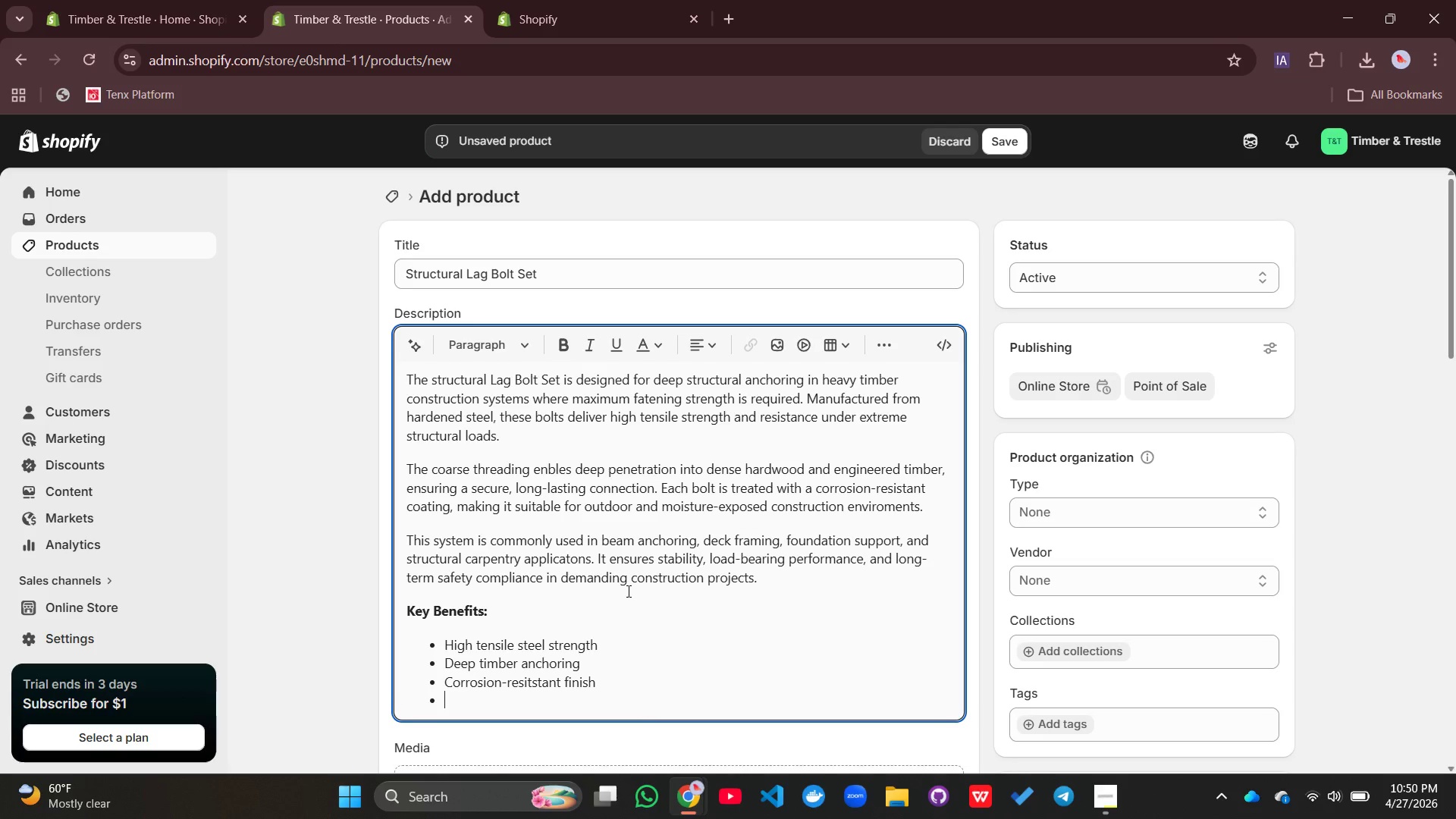 
hold_key(key=ShiftLeft, duration=0.45)
 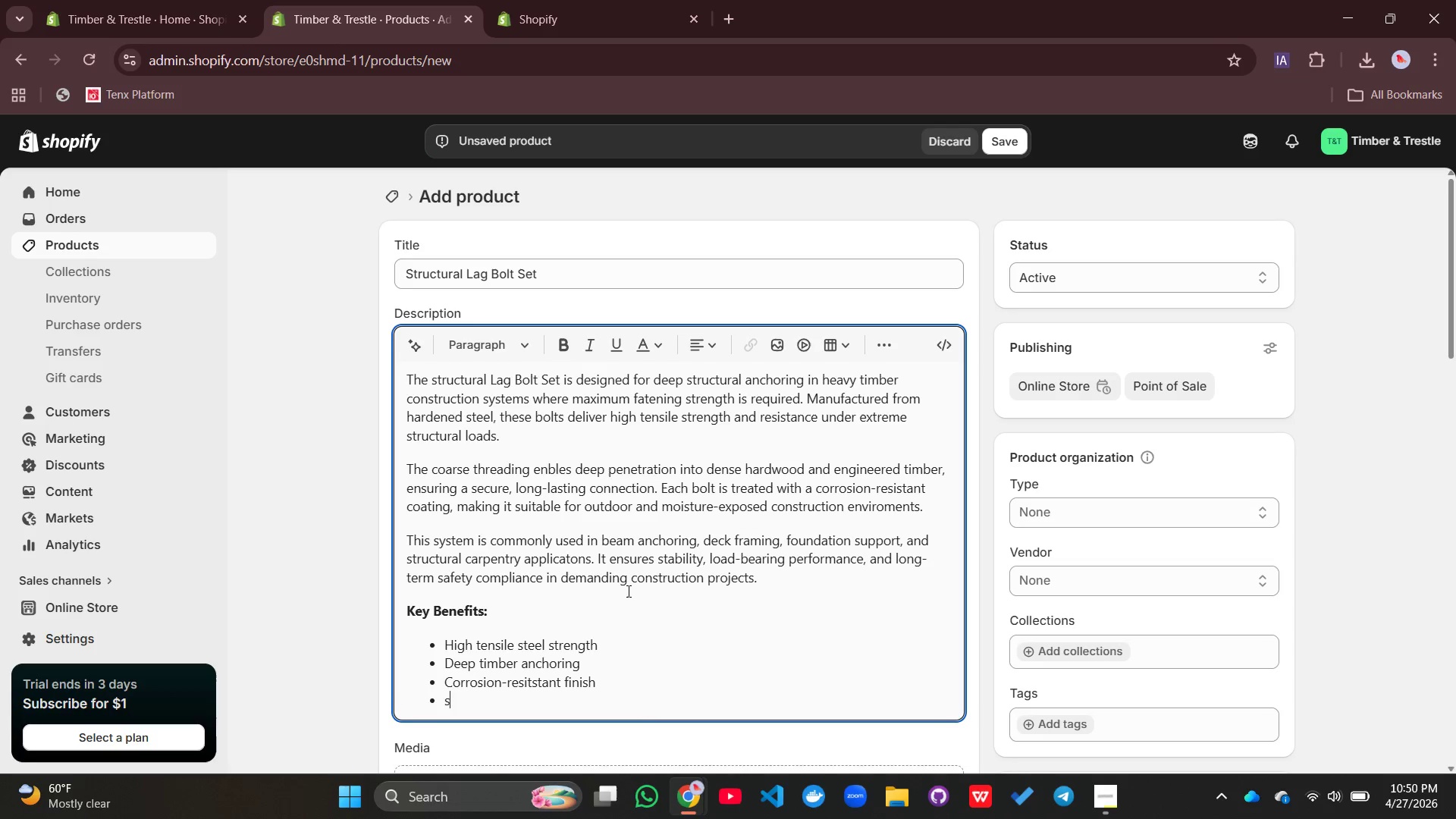 
type(structural load-)
 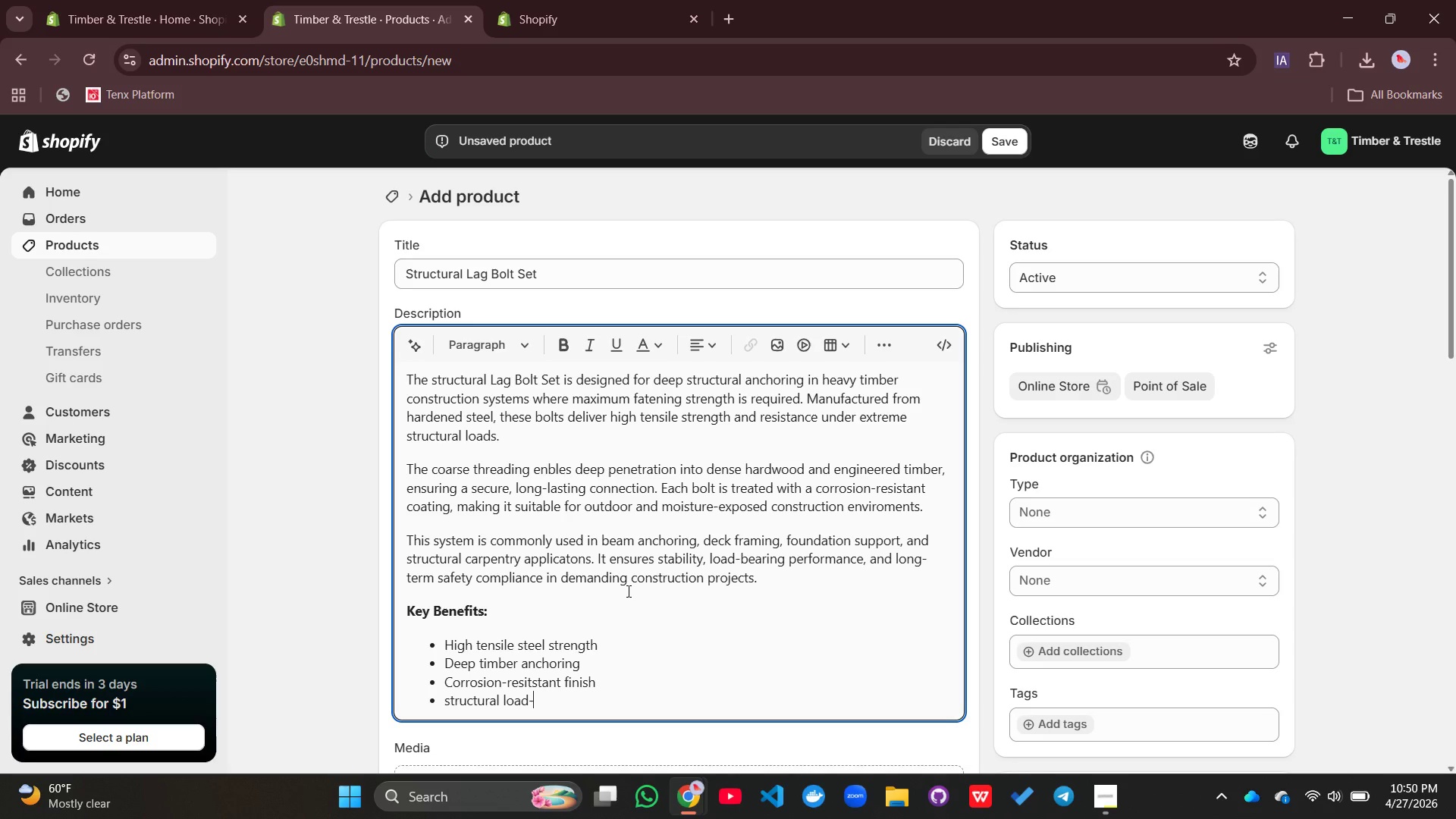 
wait(6.8)
 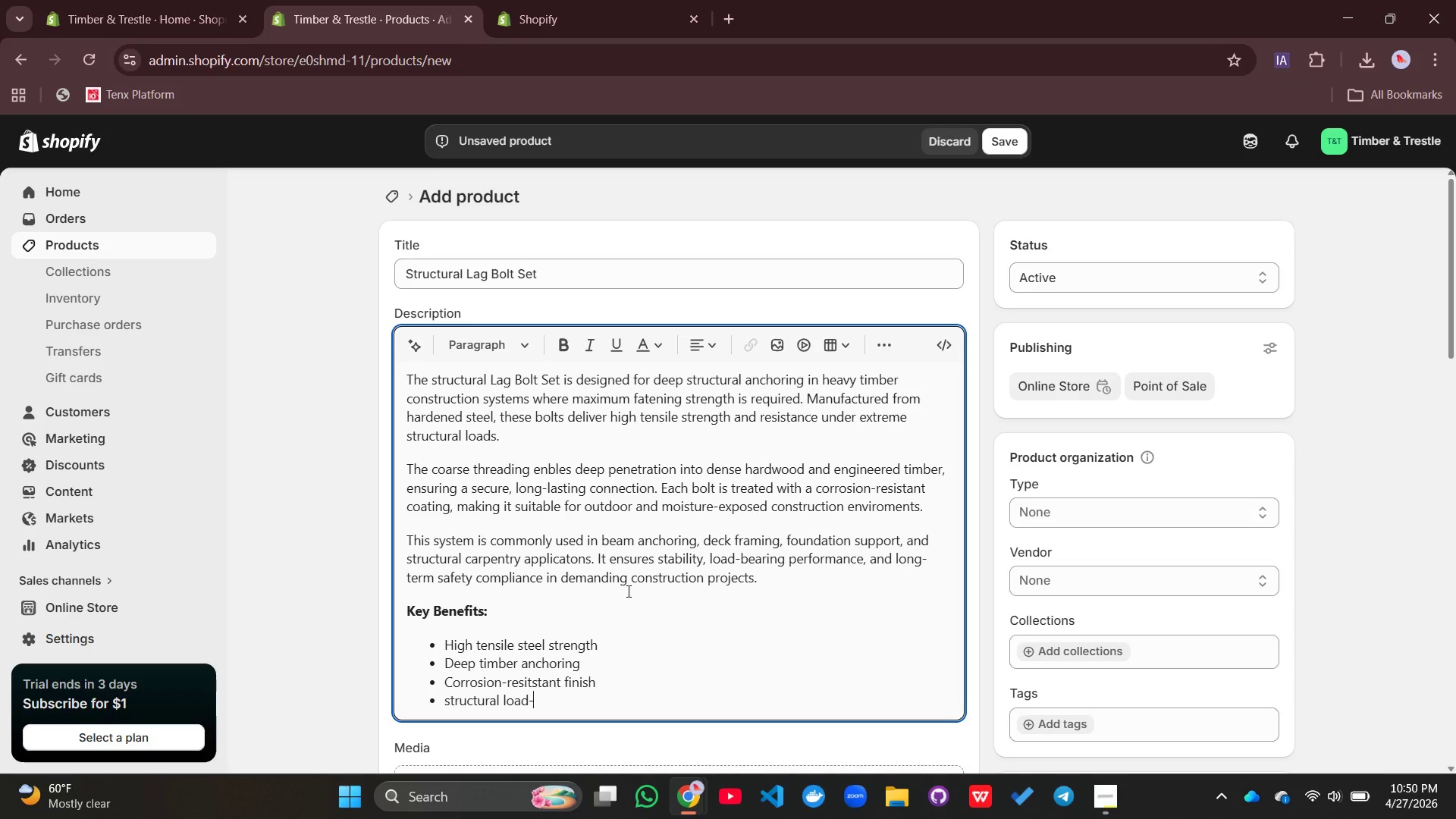 
type(bearing use)
 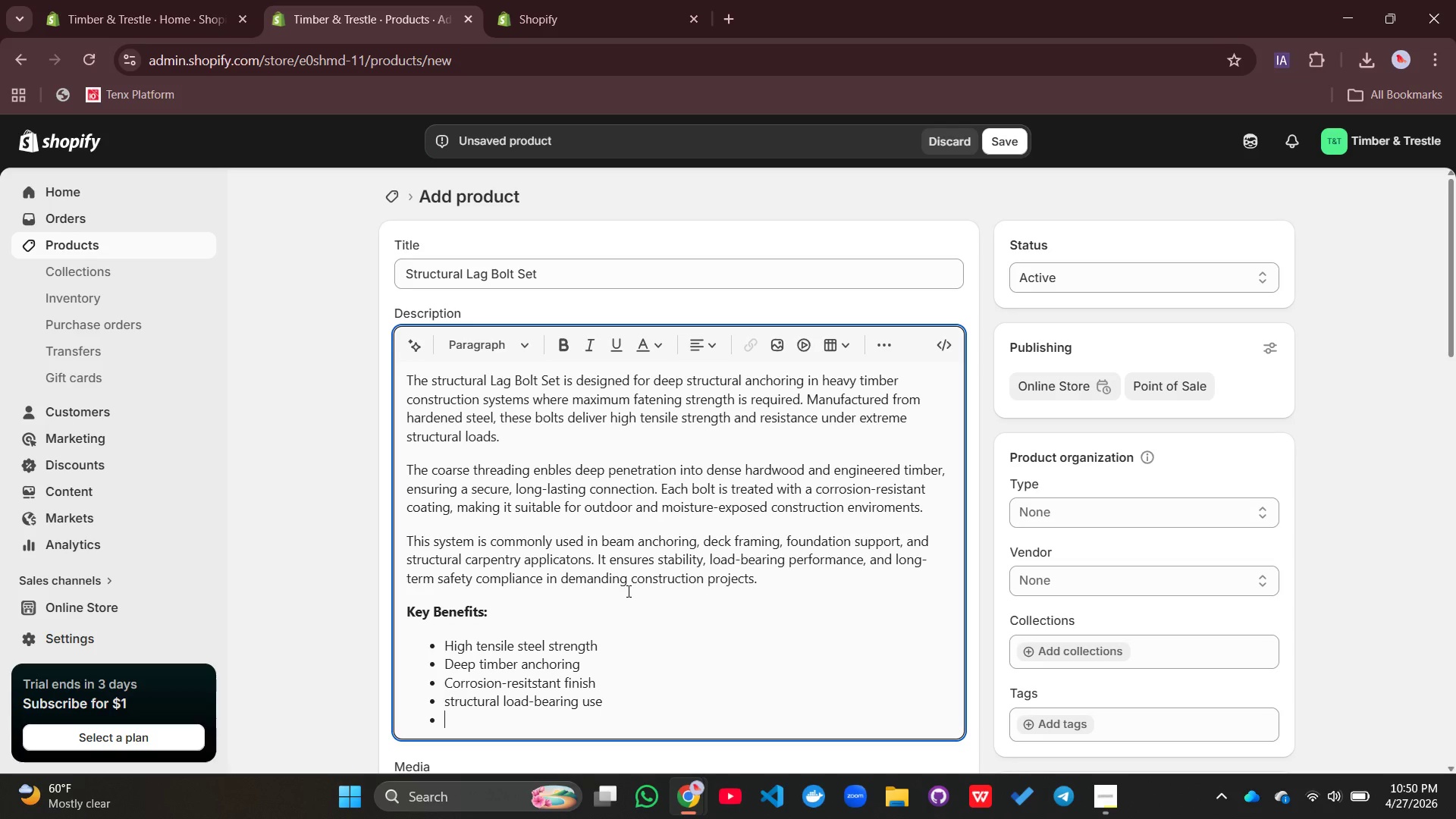 
key(Enter)
 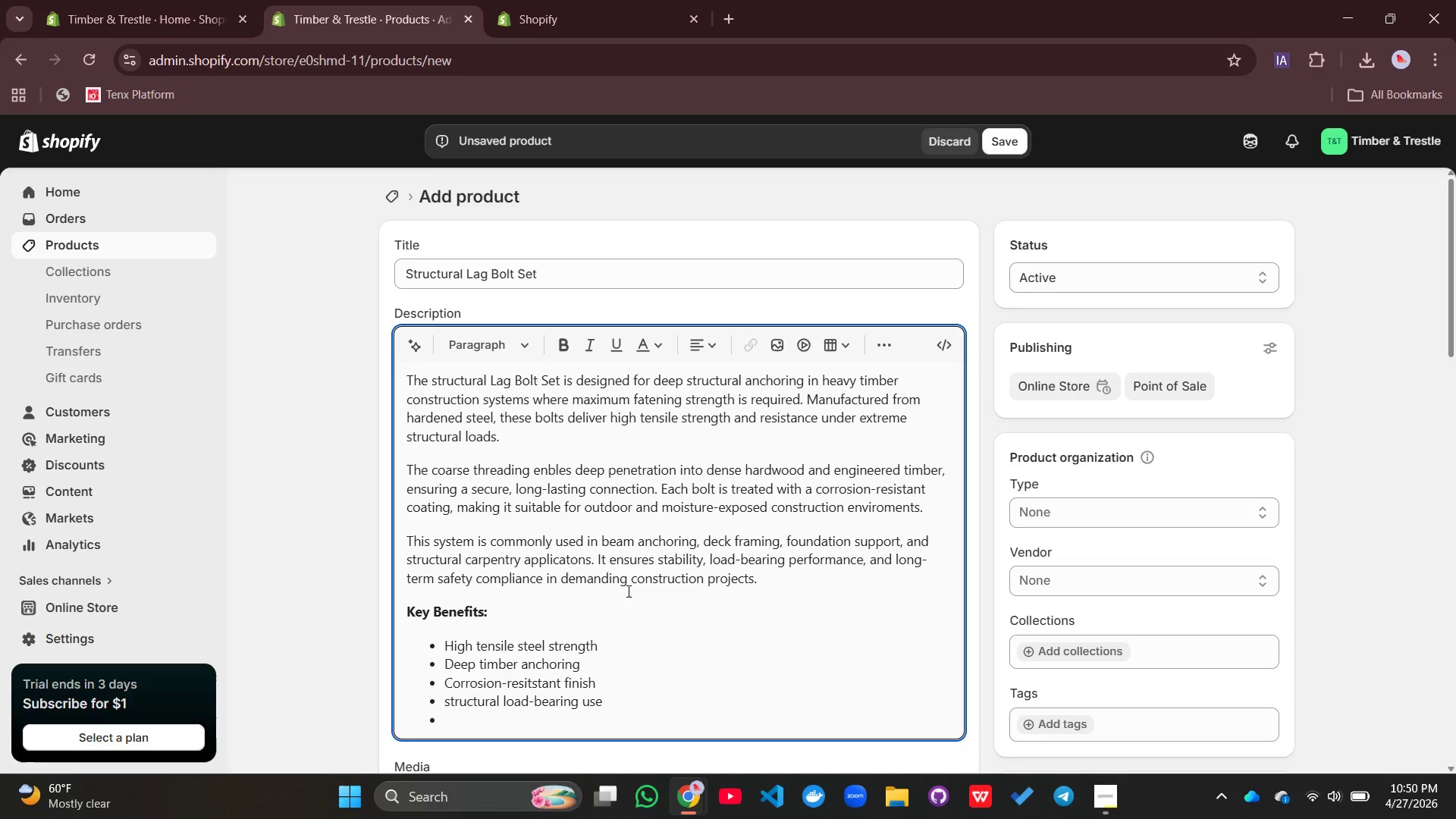 
type(Outdoor Du)
key(Backspace)
key(Backspace)
type(durablity)
 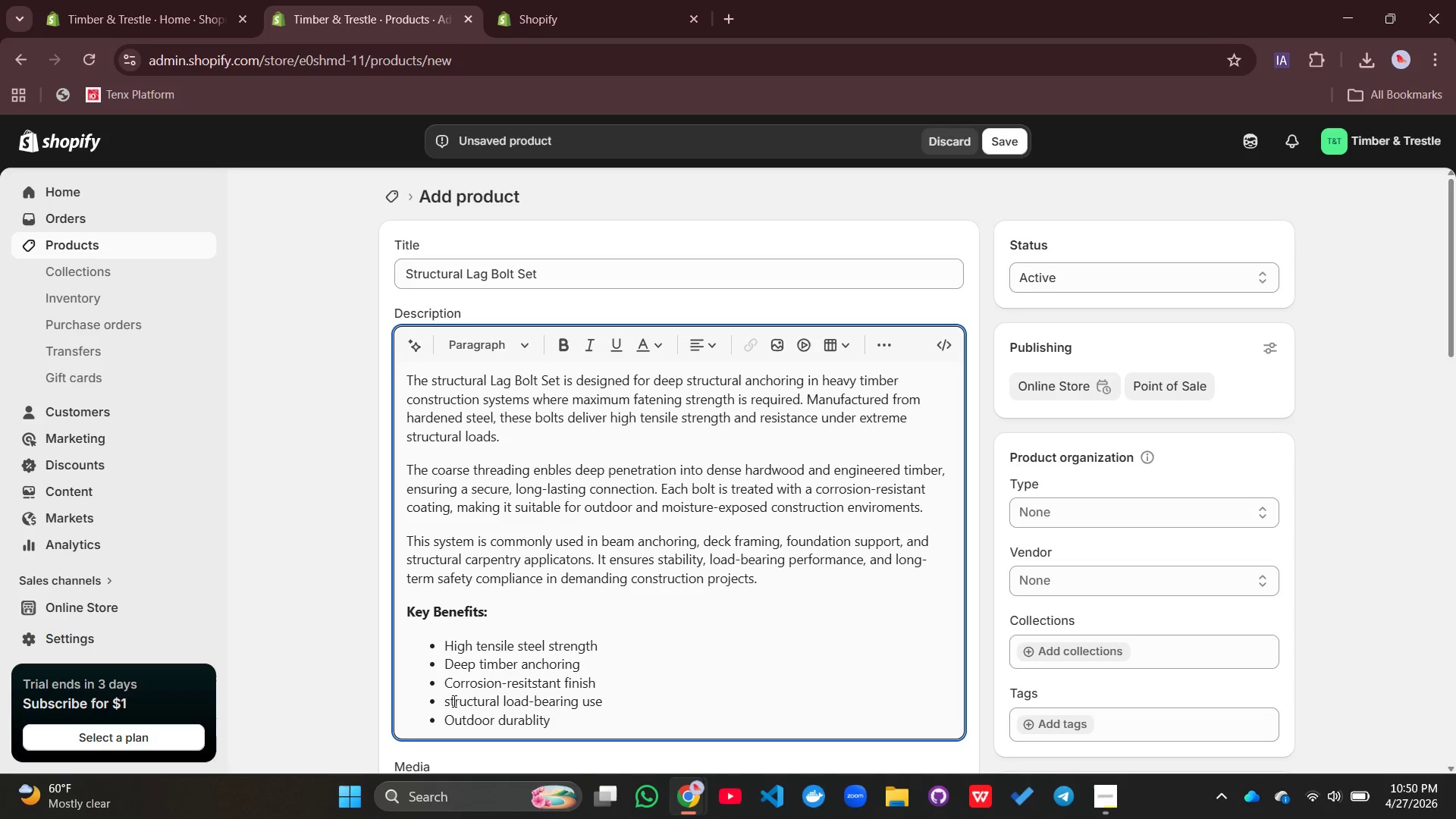 
left_click([453, 701])
 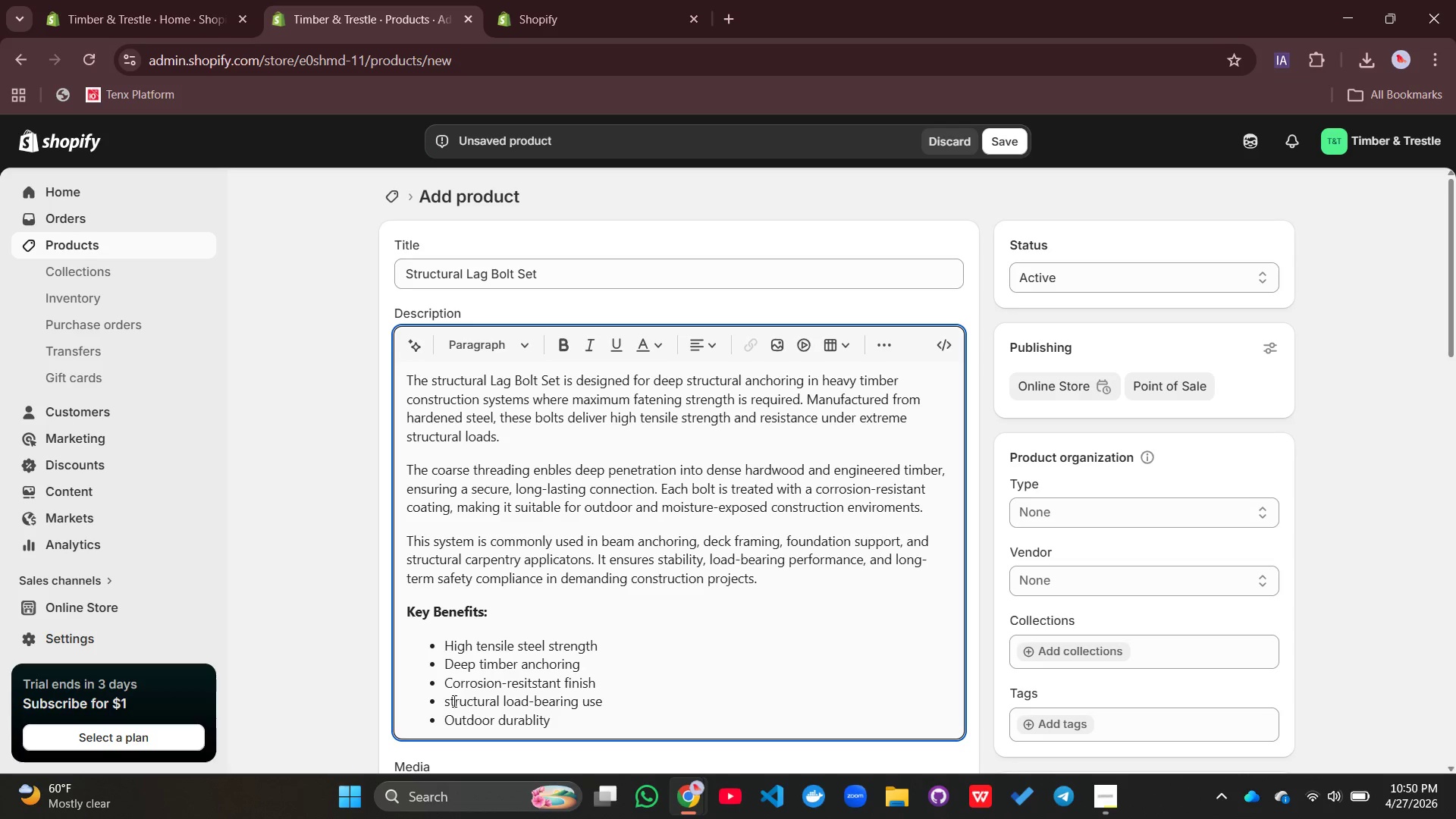 
key(ArrowLeft)
 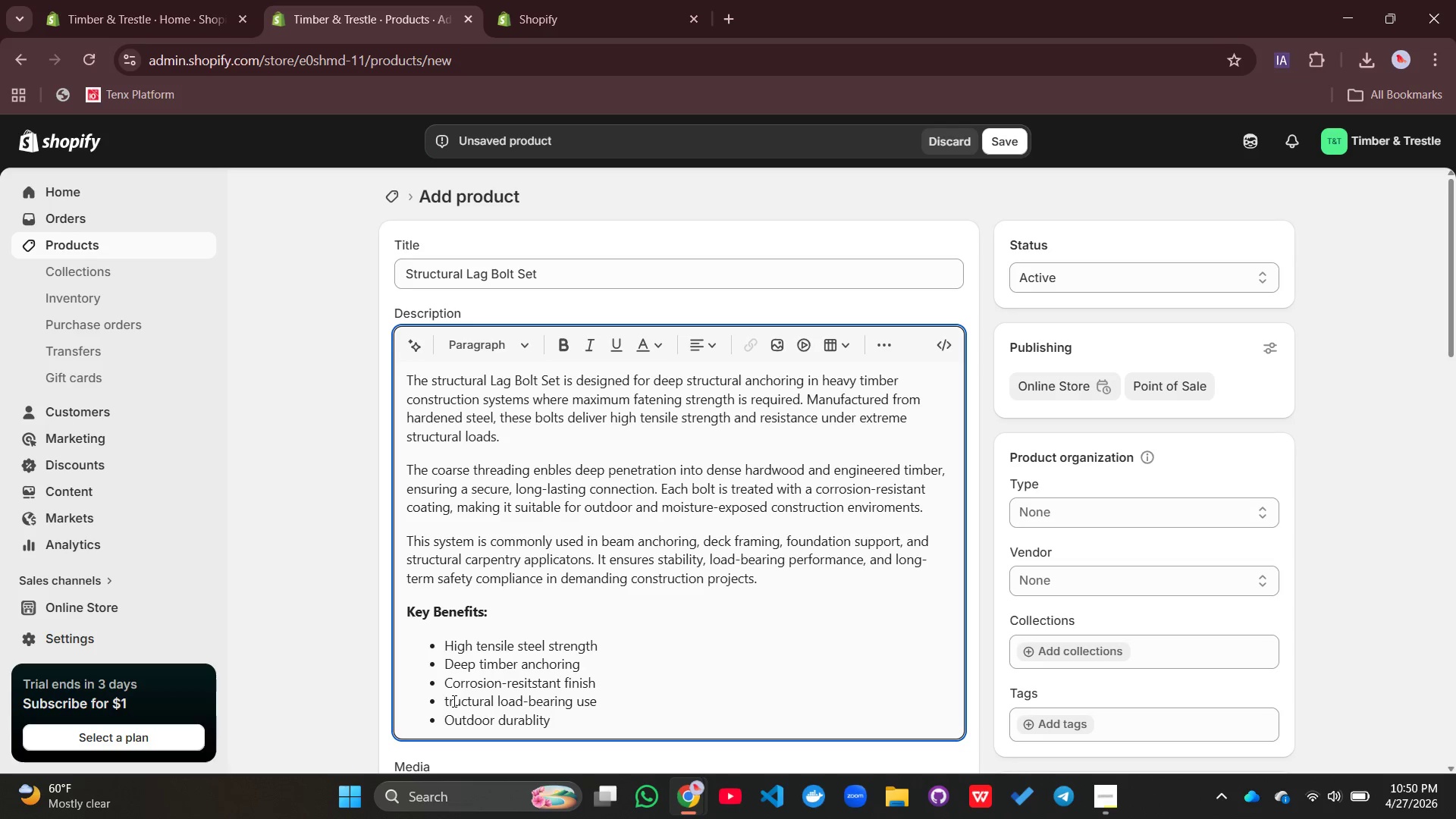 
key(Backspace)
 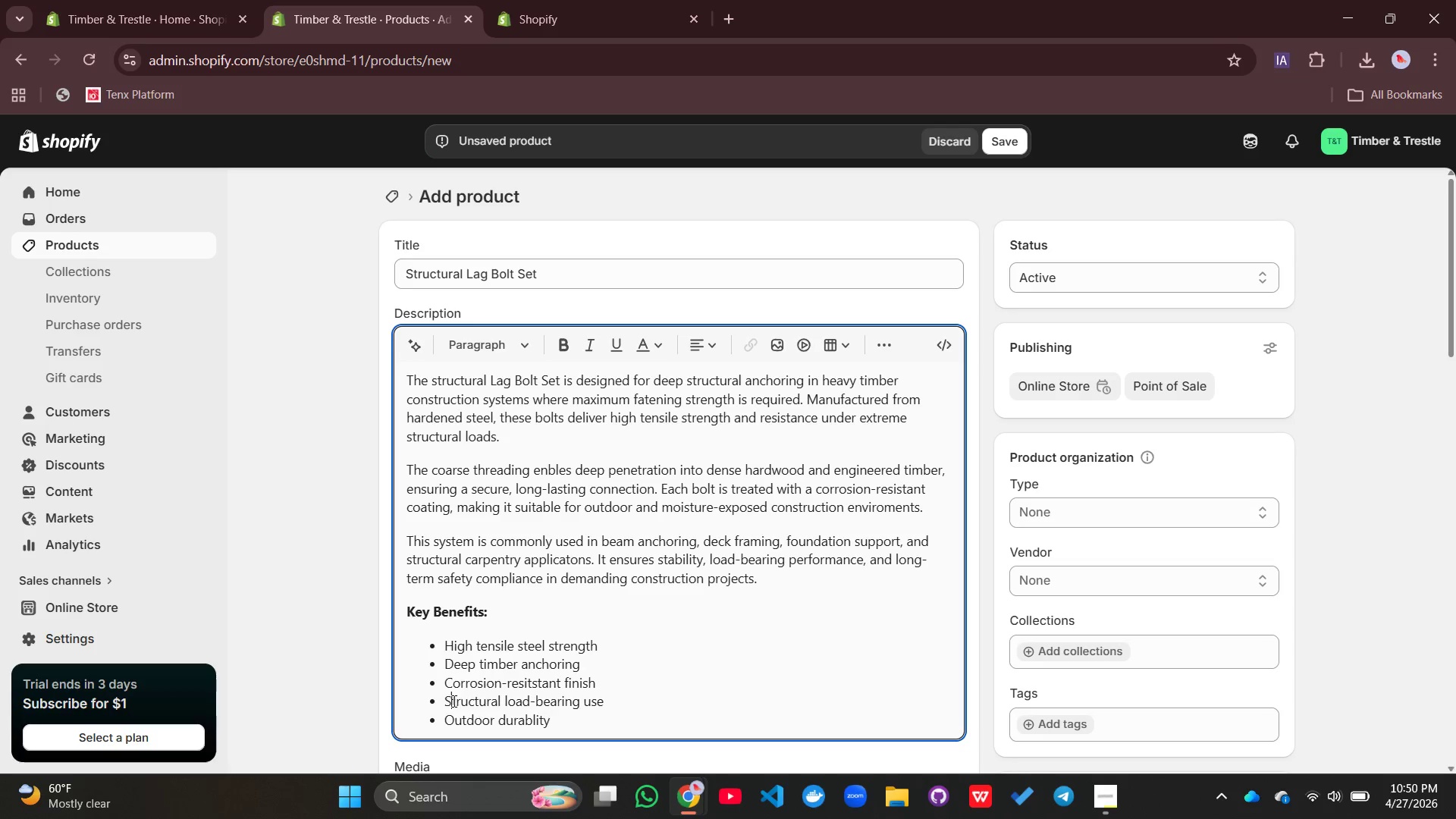 
key(Shift+S)
 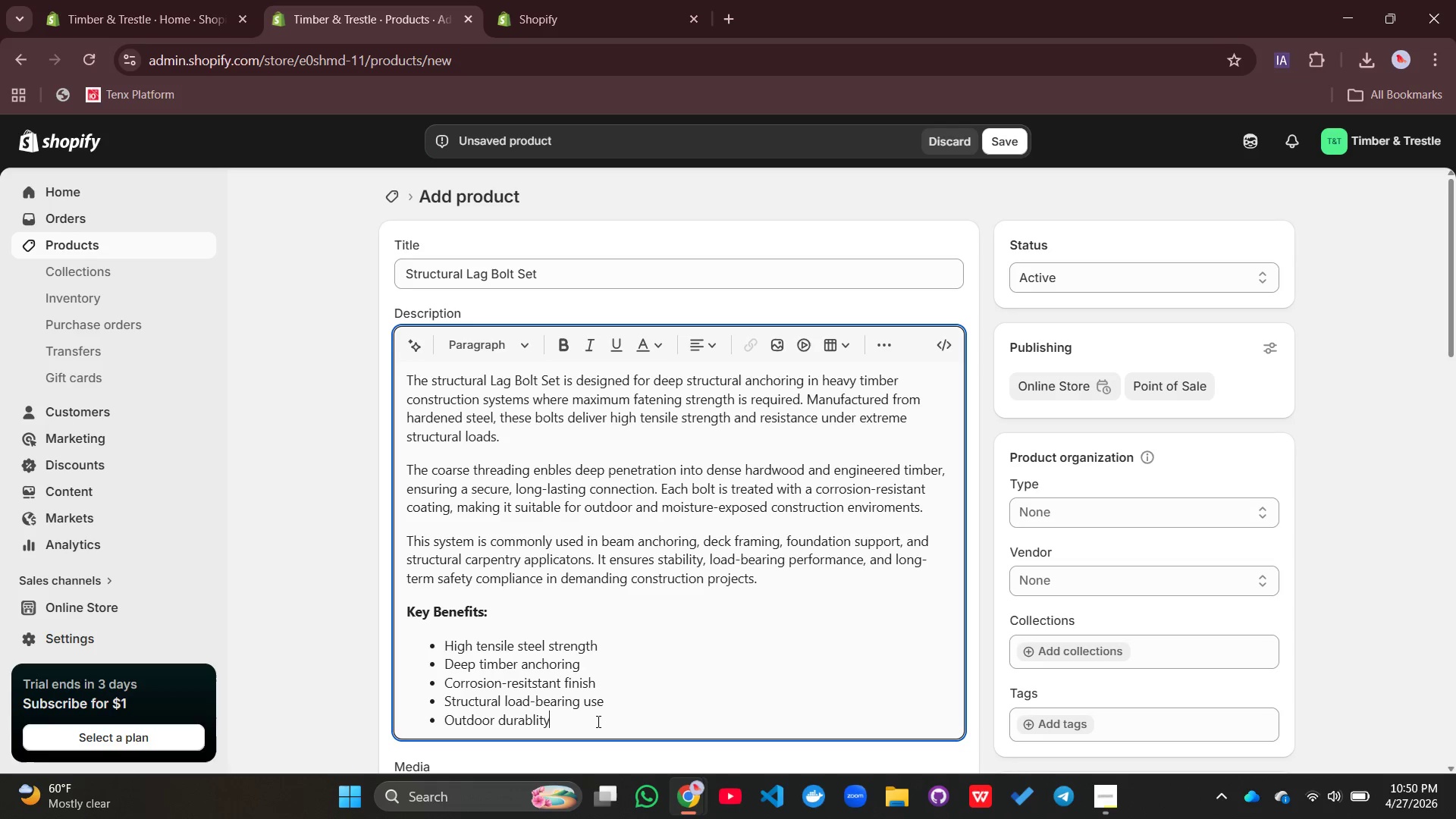 
left_click([597, 721])
 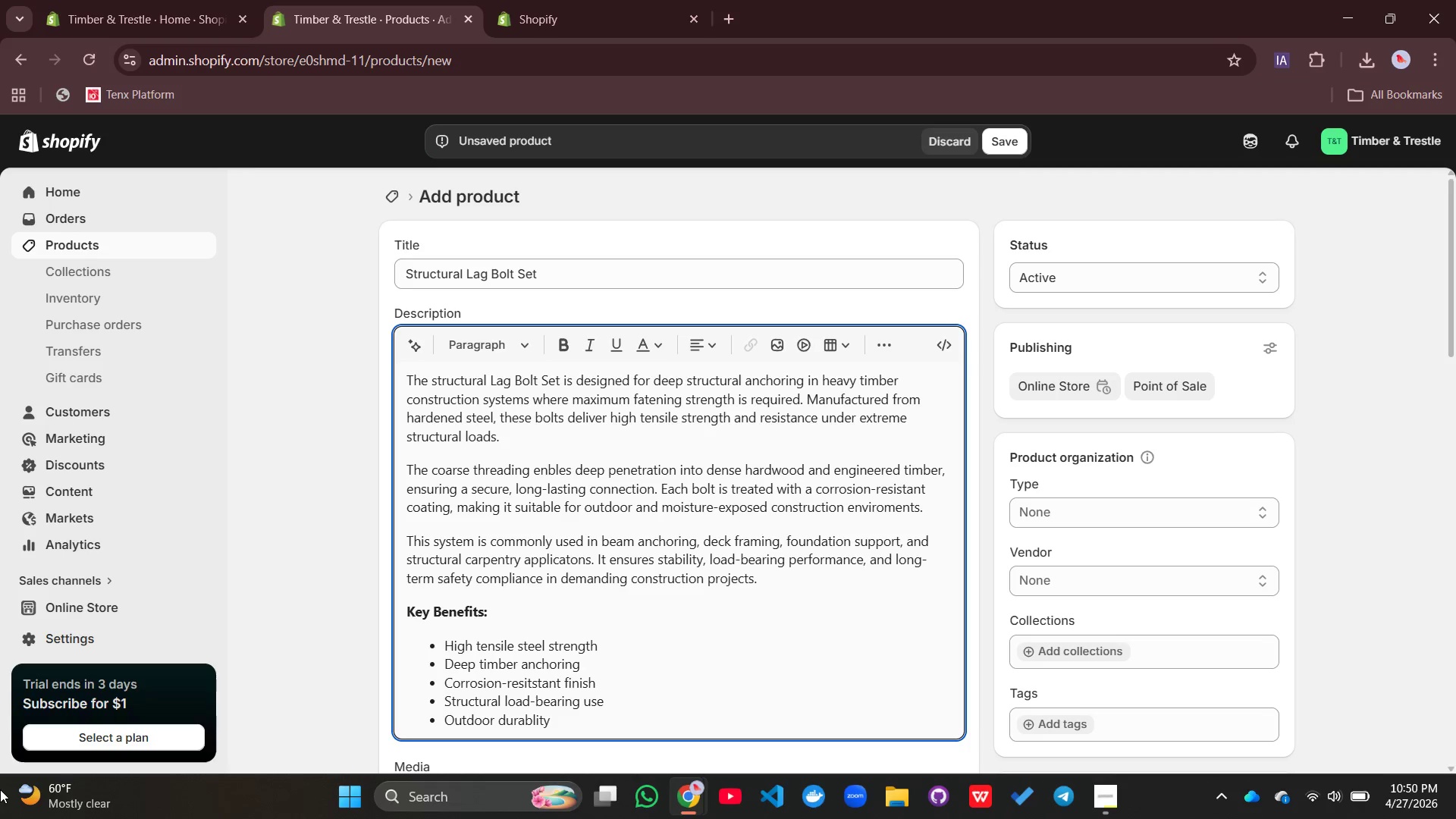 
wait(9.58)
 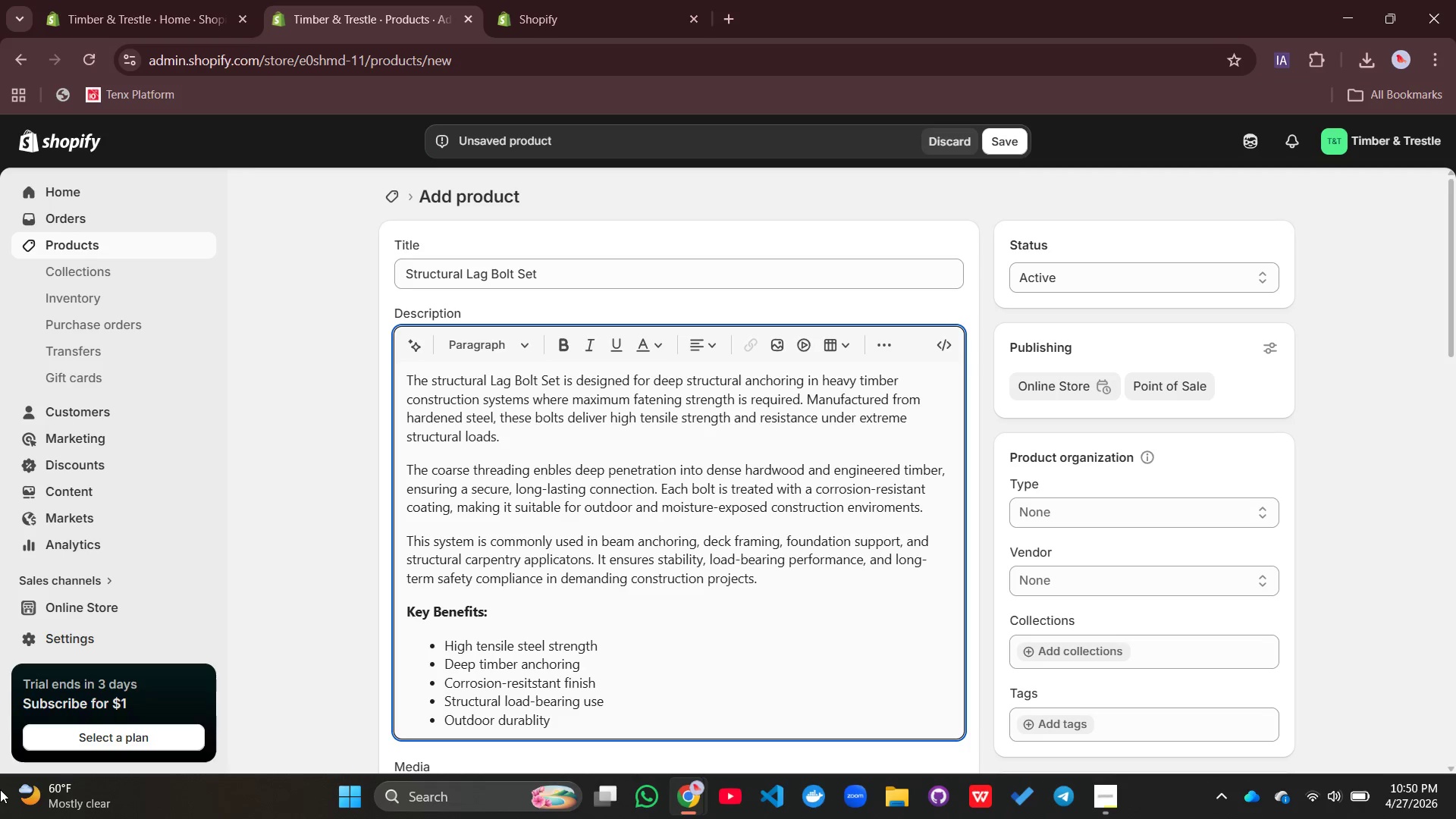 
left_click([1059, 522])
 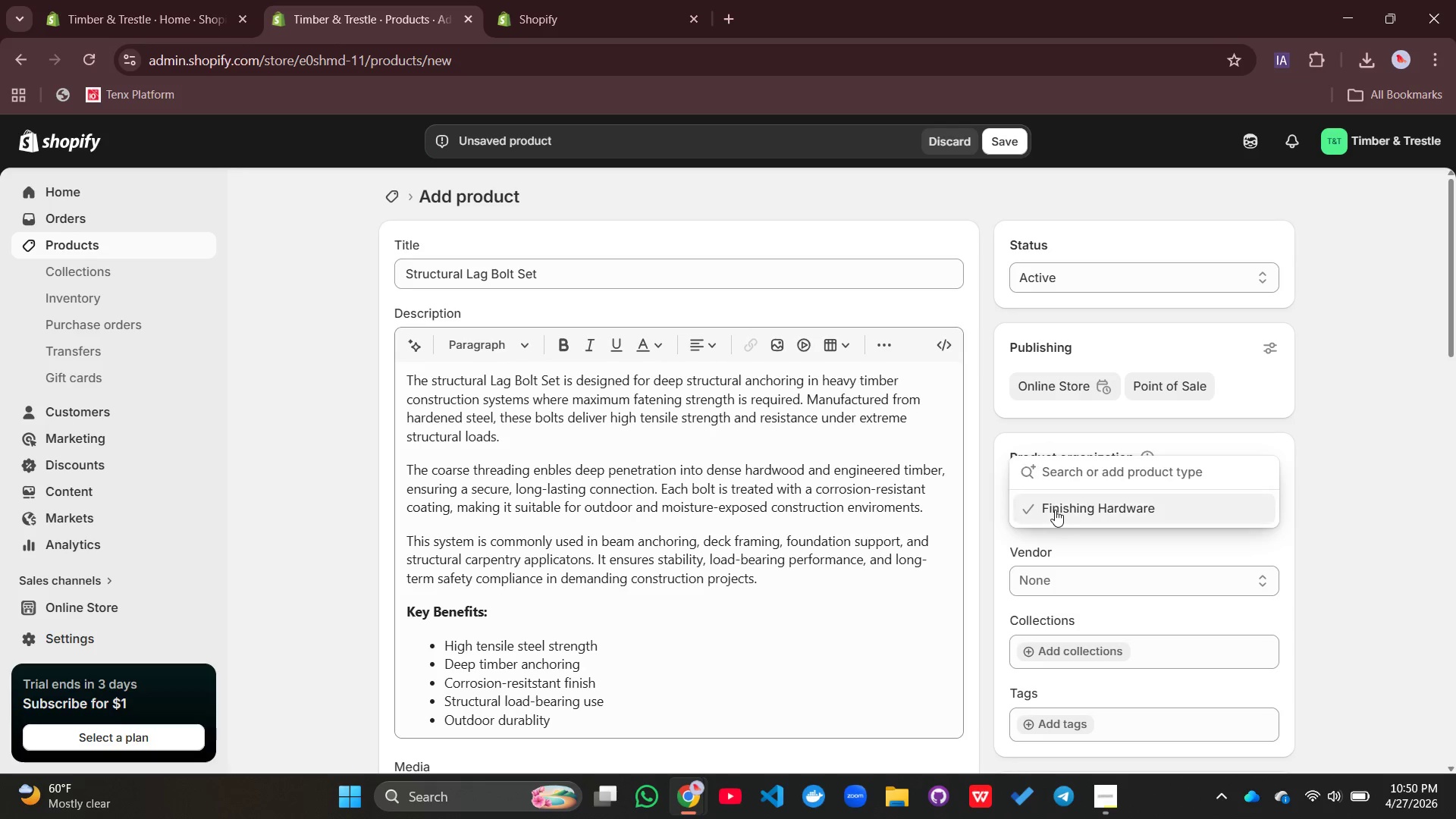 
left_click([1055, 510])
 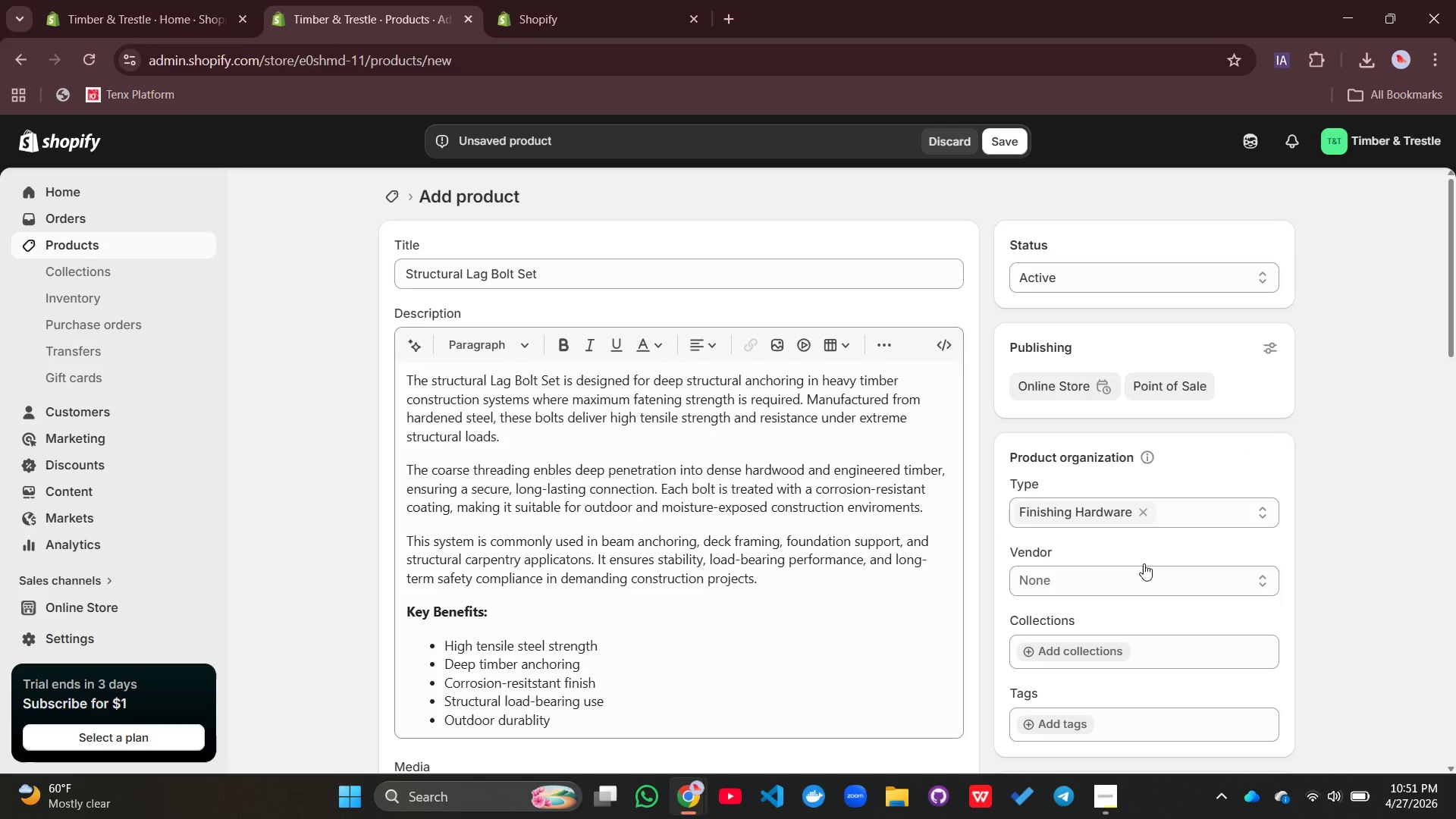 
left_click([1097, 569])
 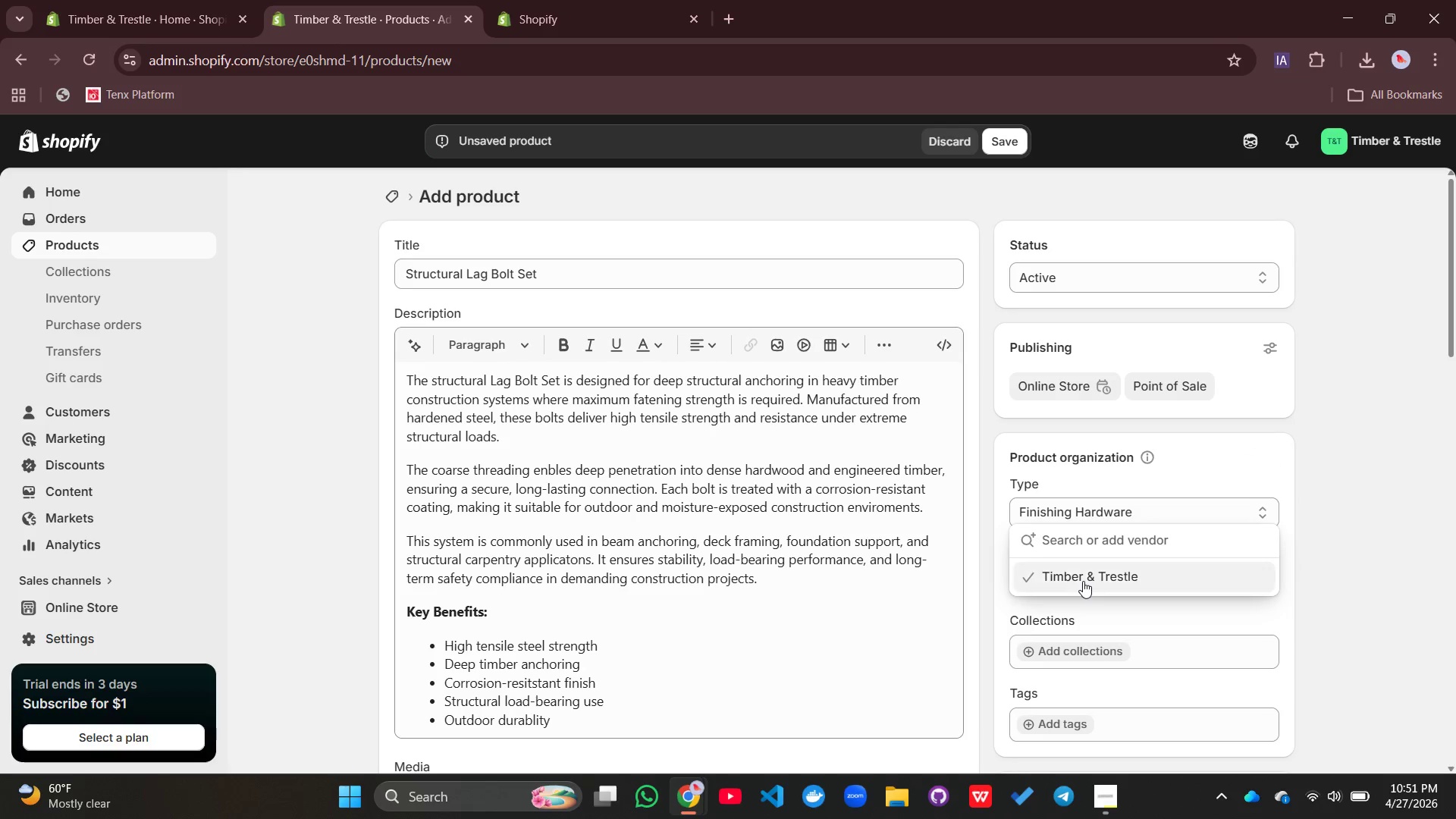 
left_click([1083, 581])
 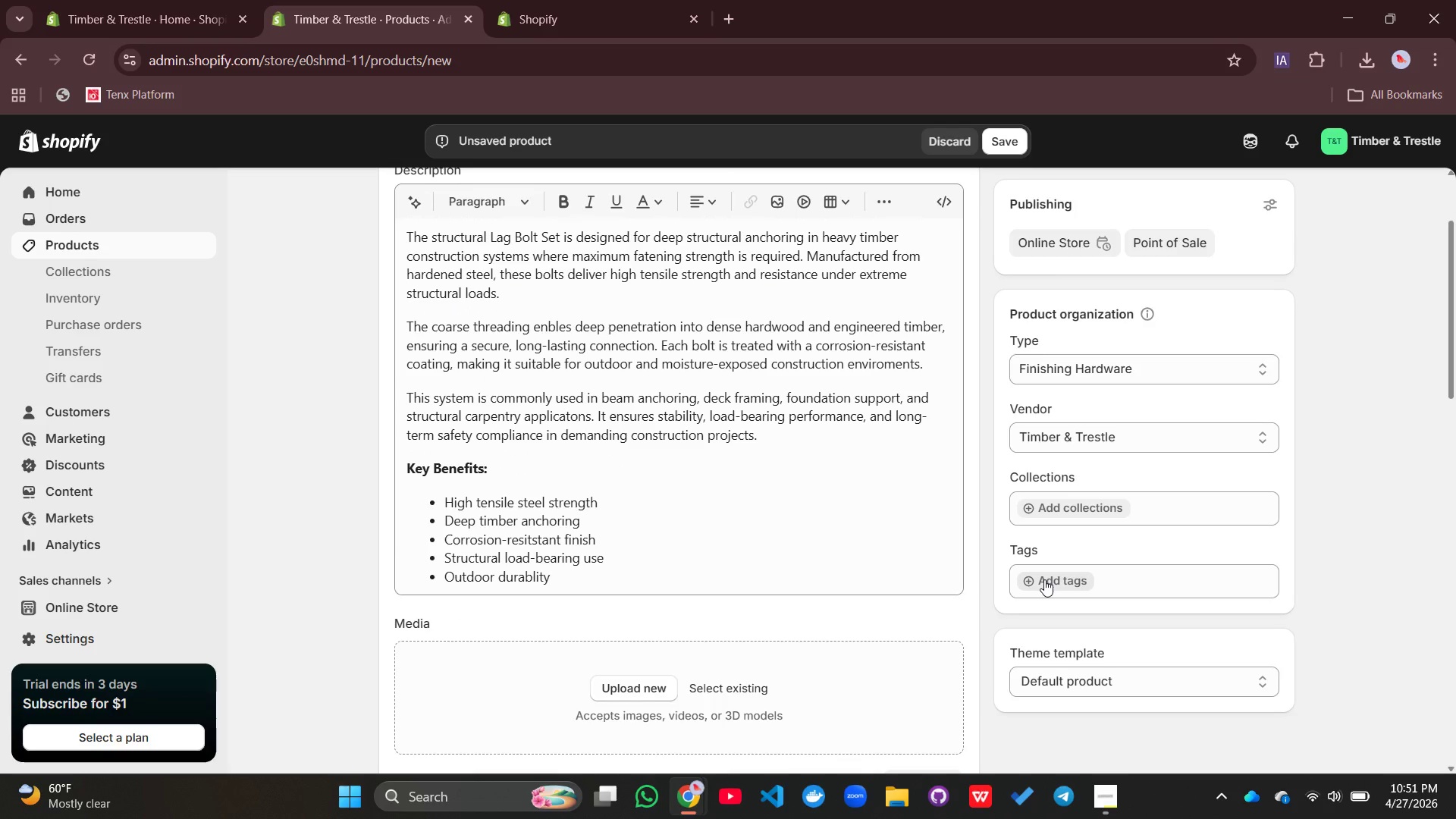 
left_click([1044, 579])
 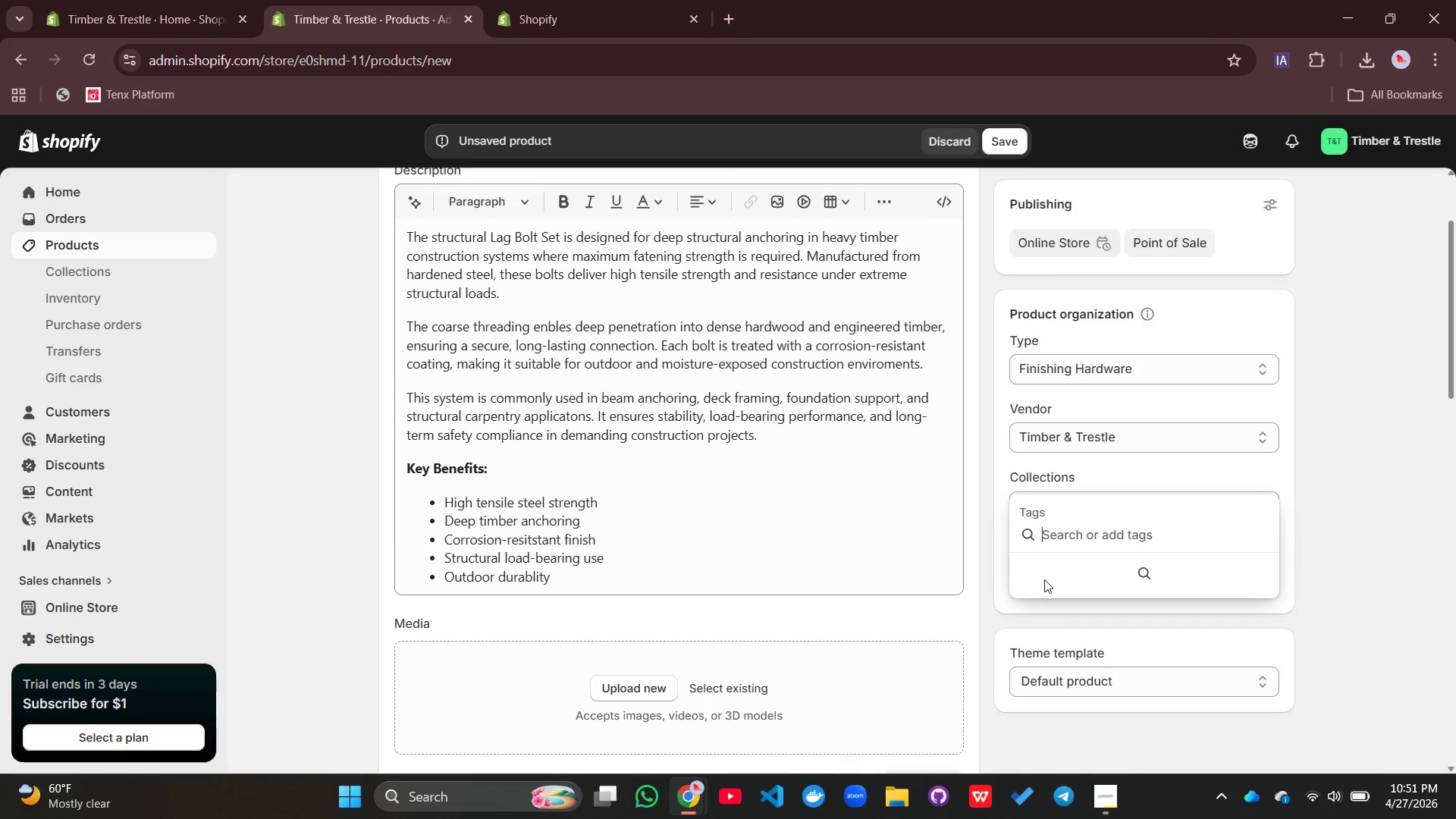 
type(finishing hardware.)
key(Backspace)
type(, structural connector, timber framing, construction fastners, parcel shipping)
 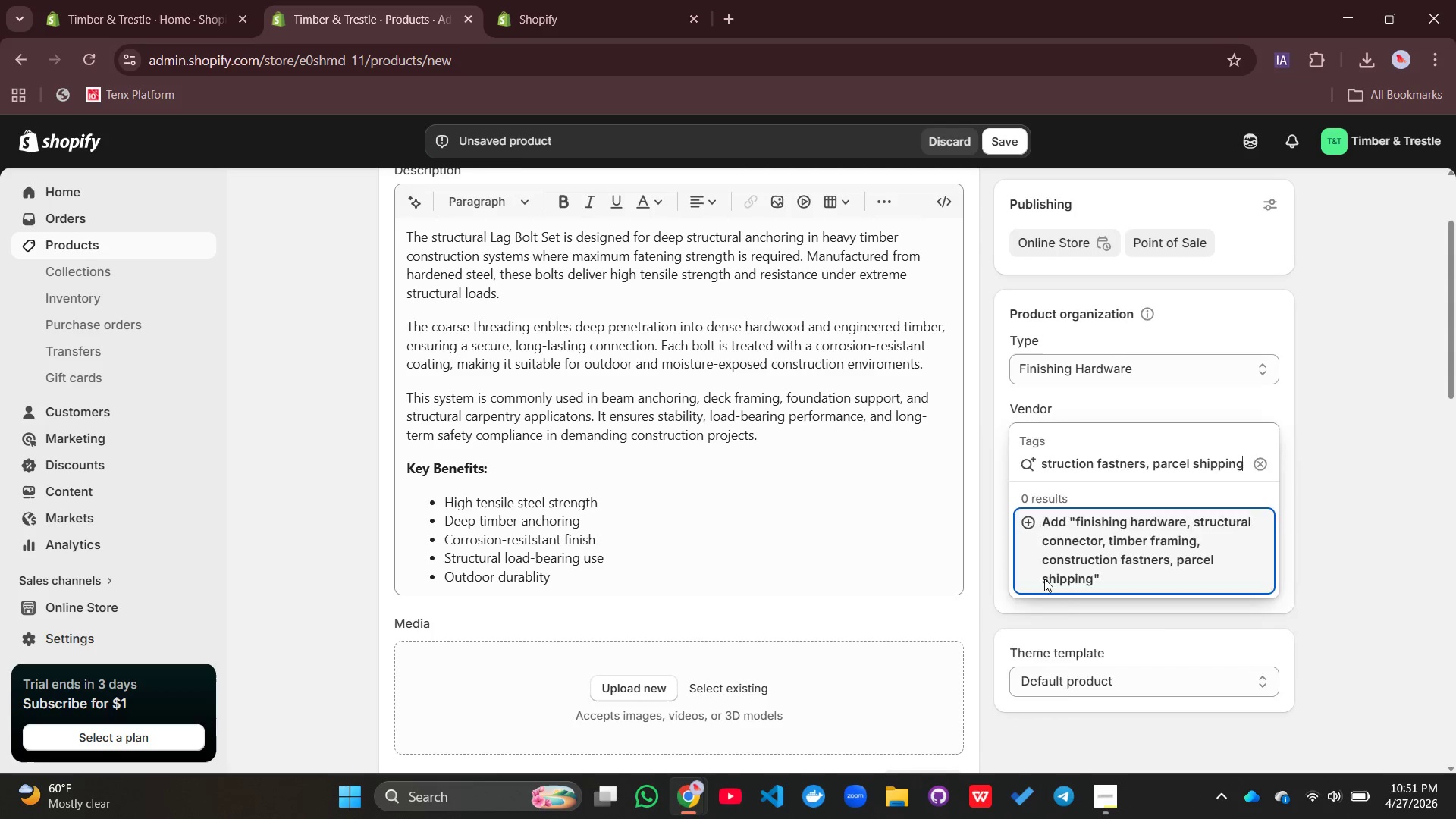 
key(Enter)
 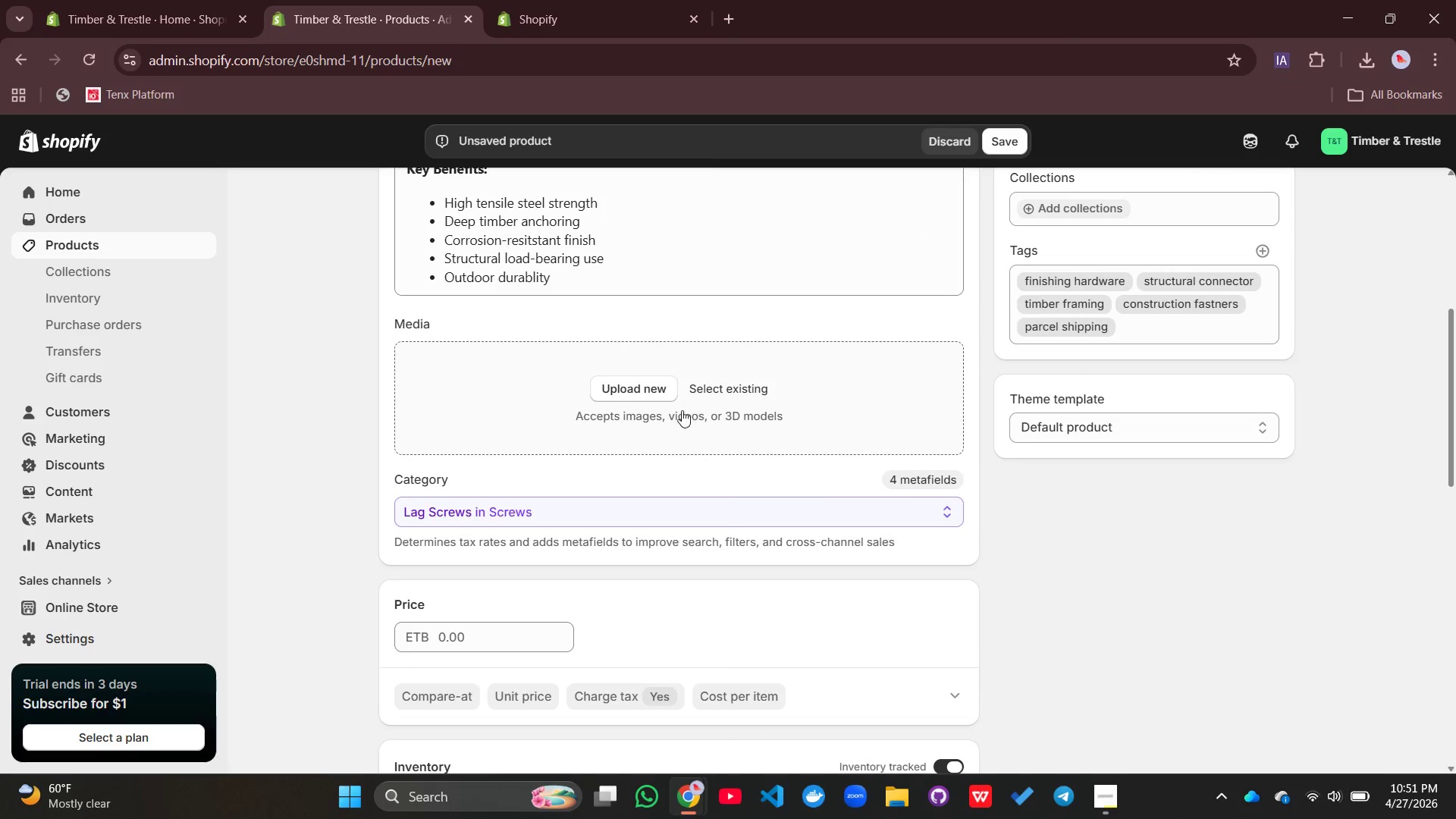 
left_click([654, 391])
 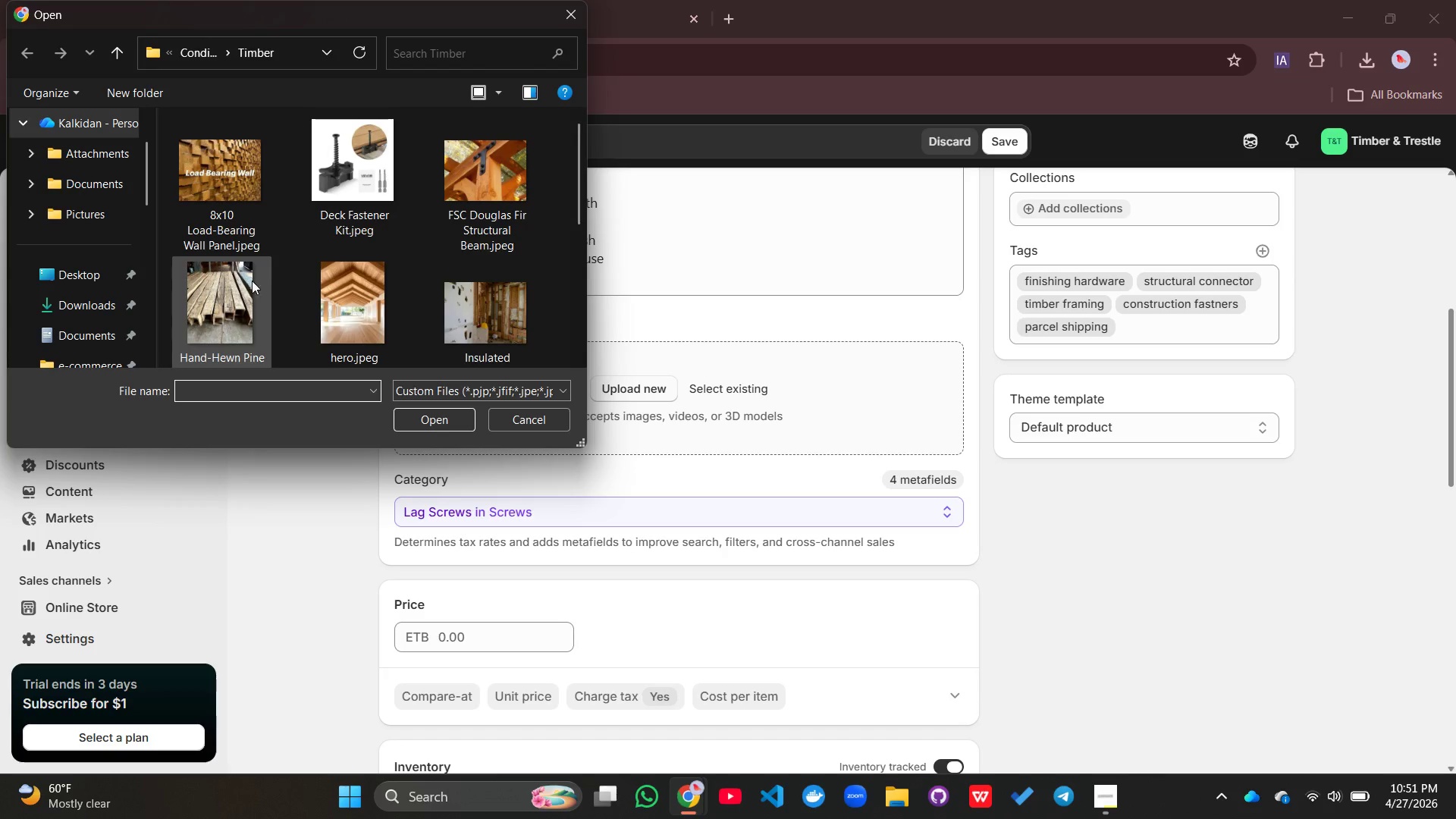 
scroll: coordinate [270, 251], scroll_direction: down, amount: 3.0
 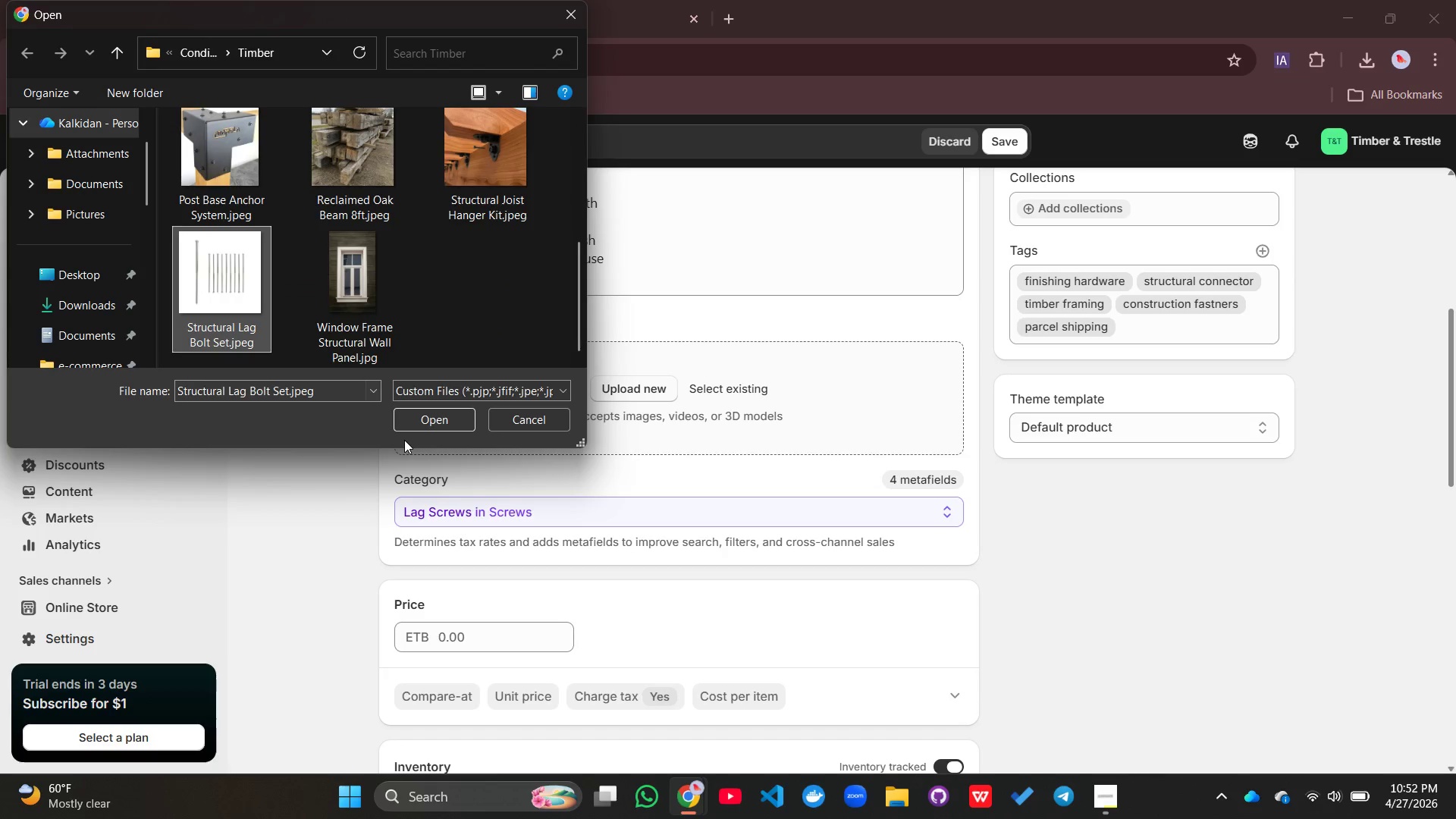 
left_click([433, 419])
 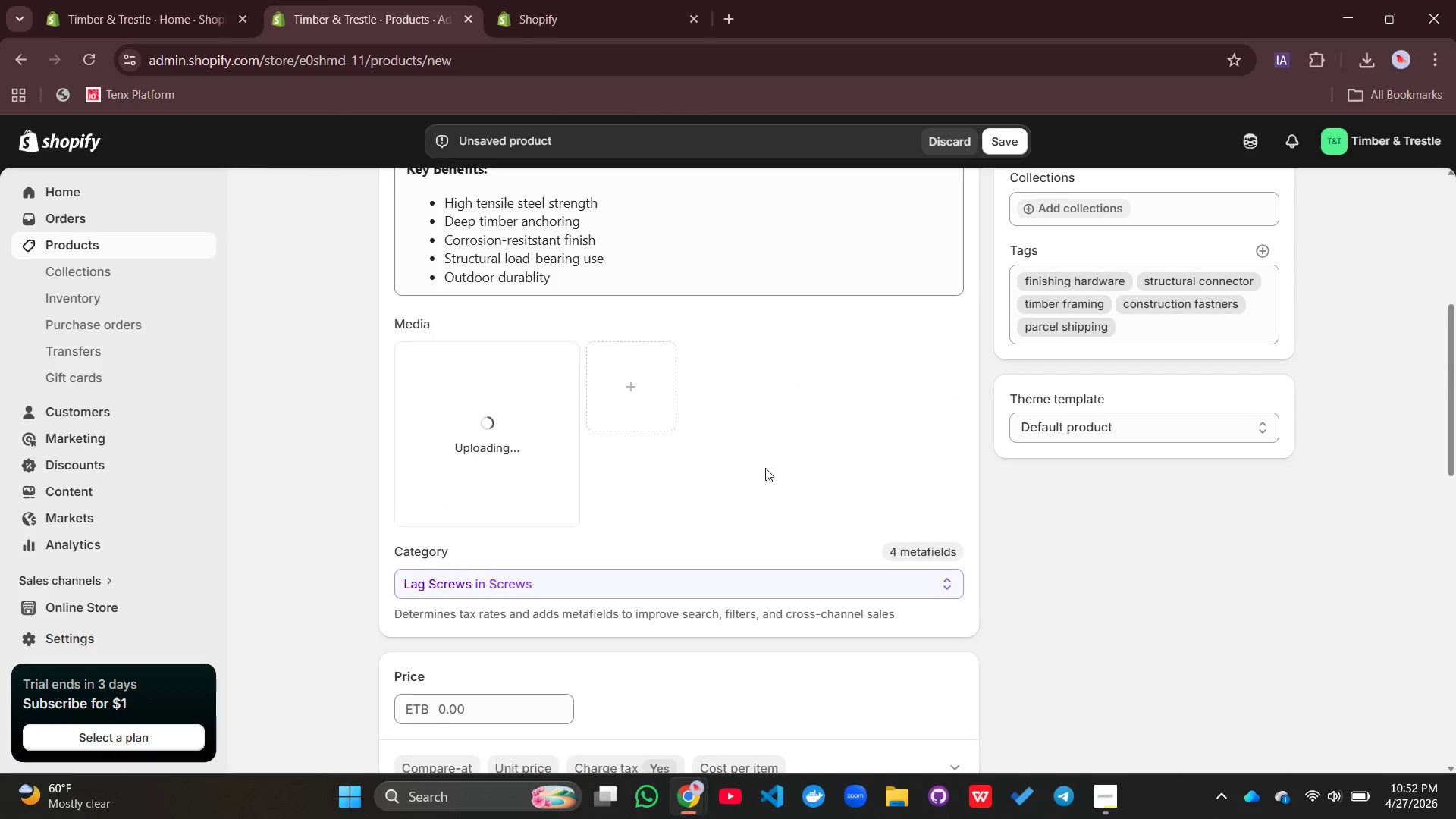 
scroll: coordinate [765, 468], scroll_direction: down, amount: 4.0
 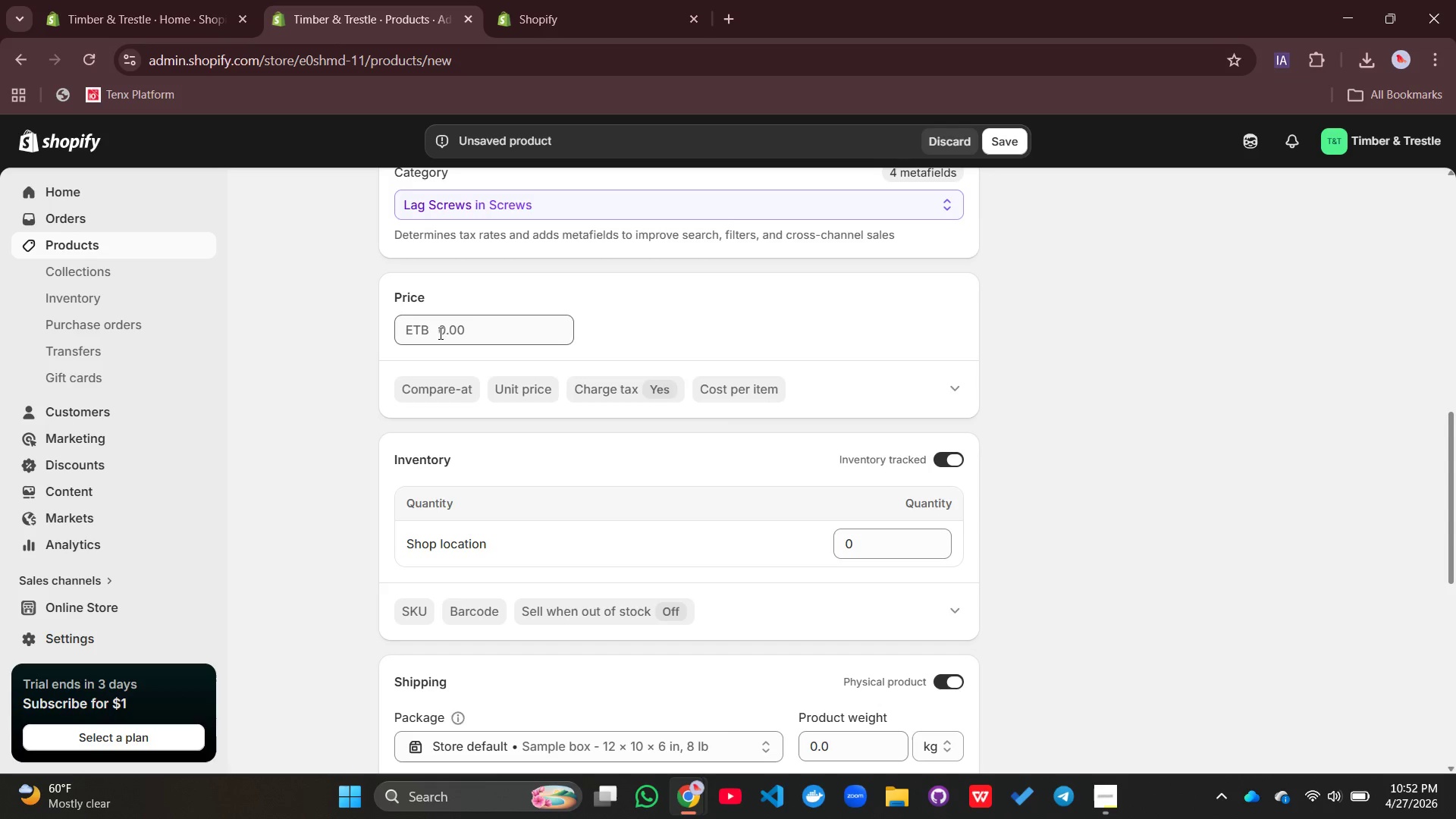 
left_click([439, 333])
 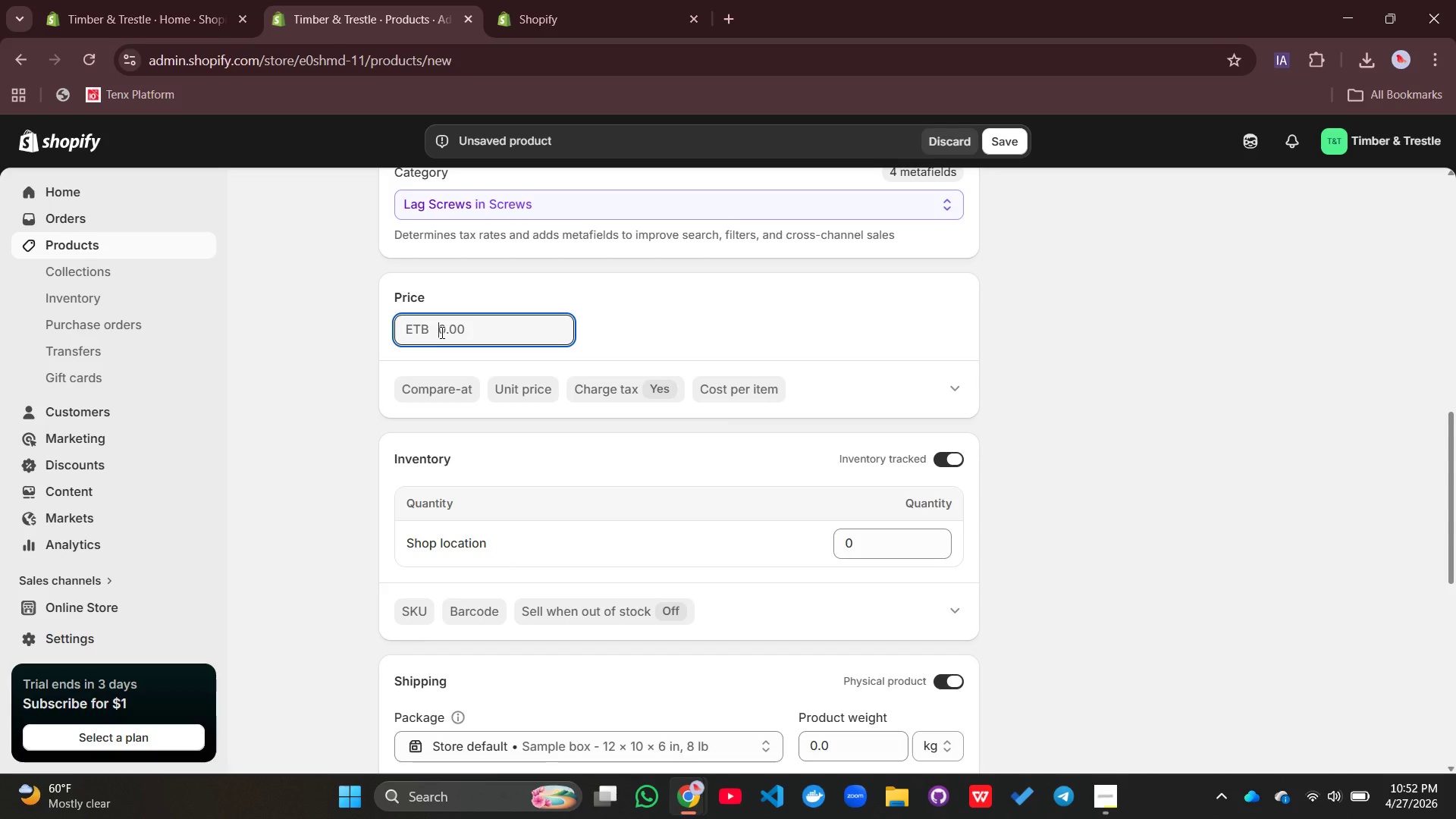 
wait(5.8)
 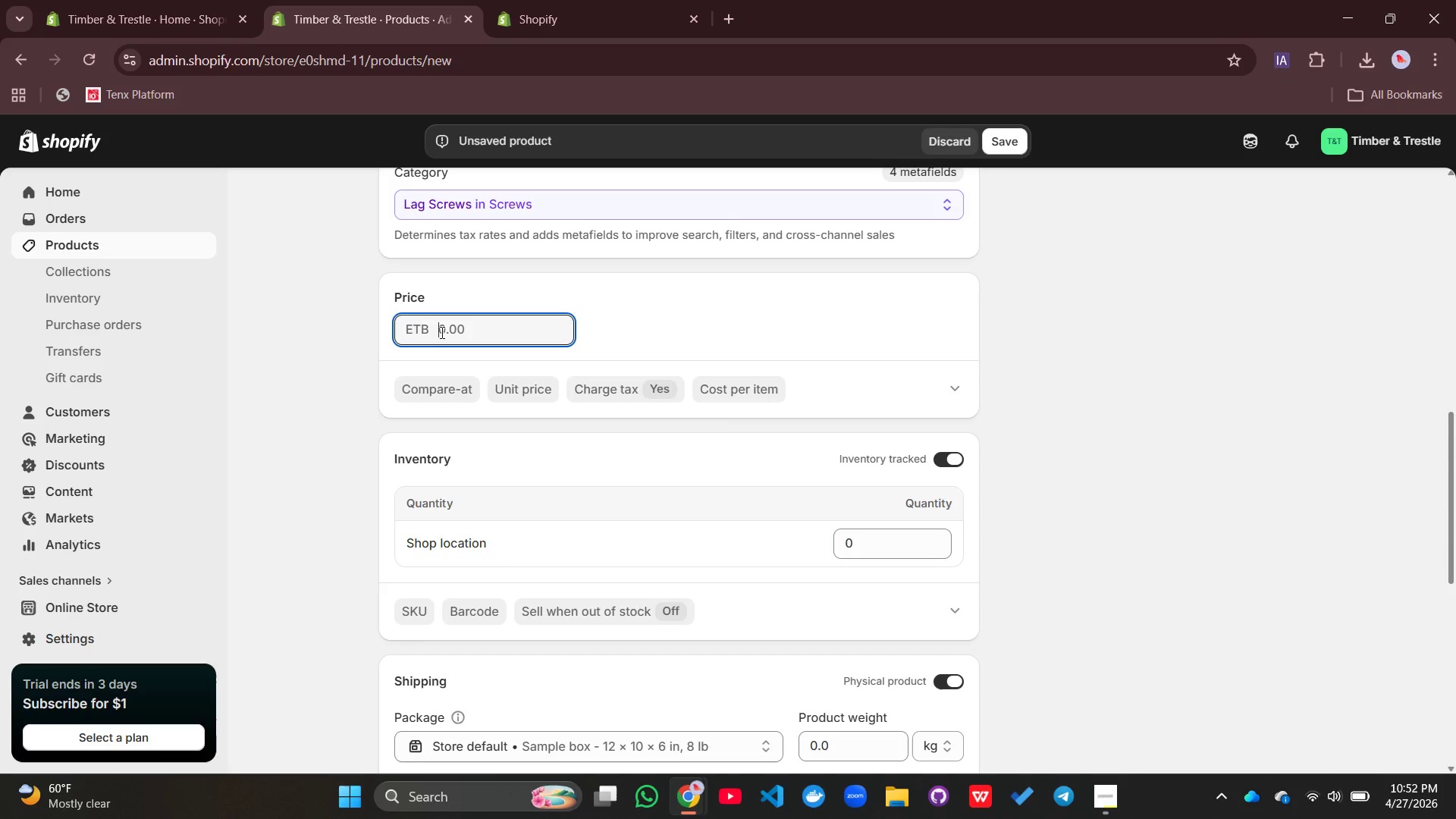 
type(38)
 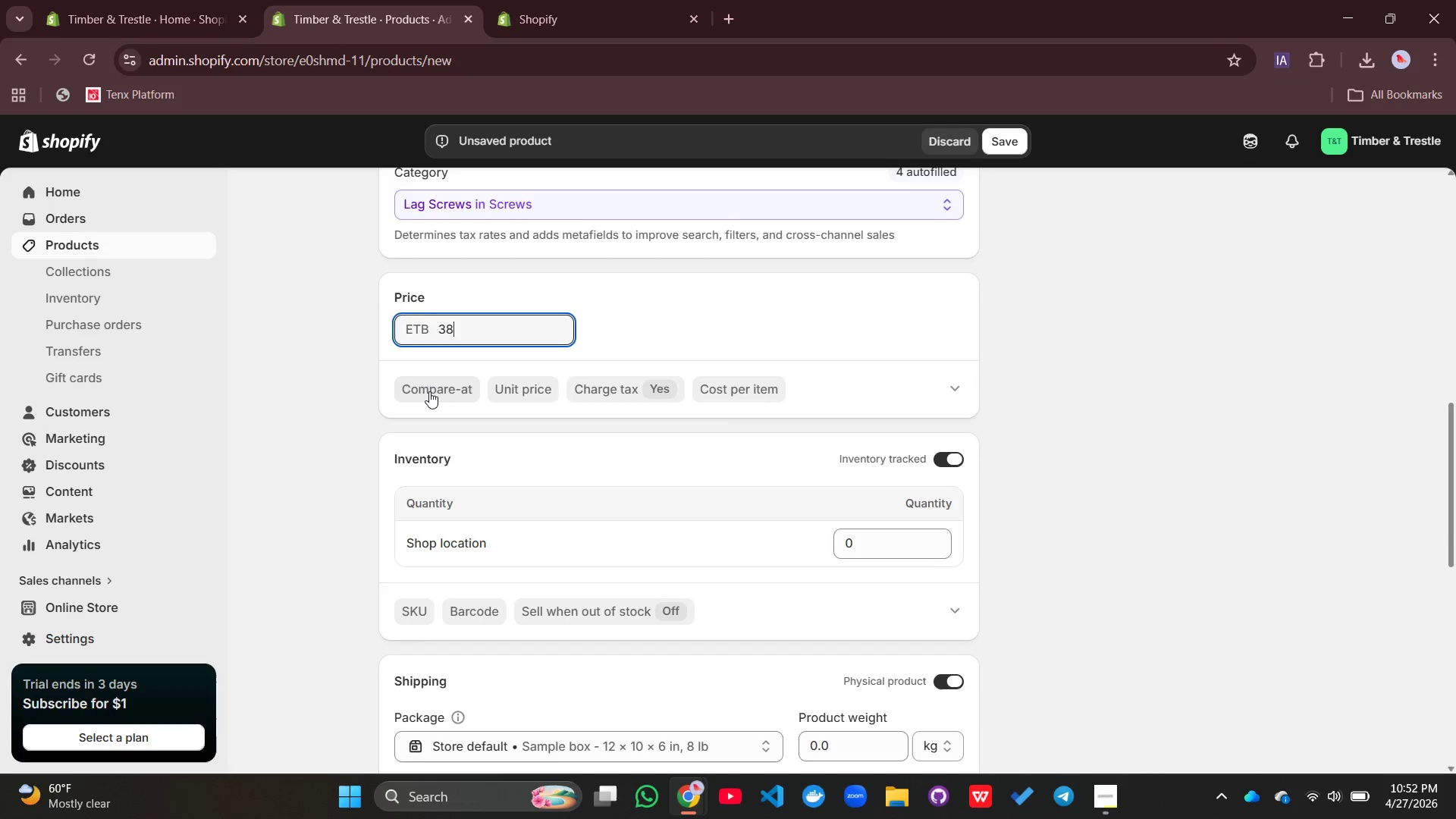 
left_click([429, 391])
 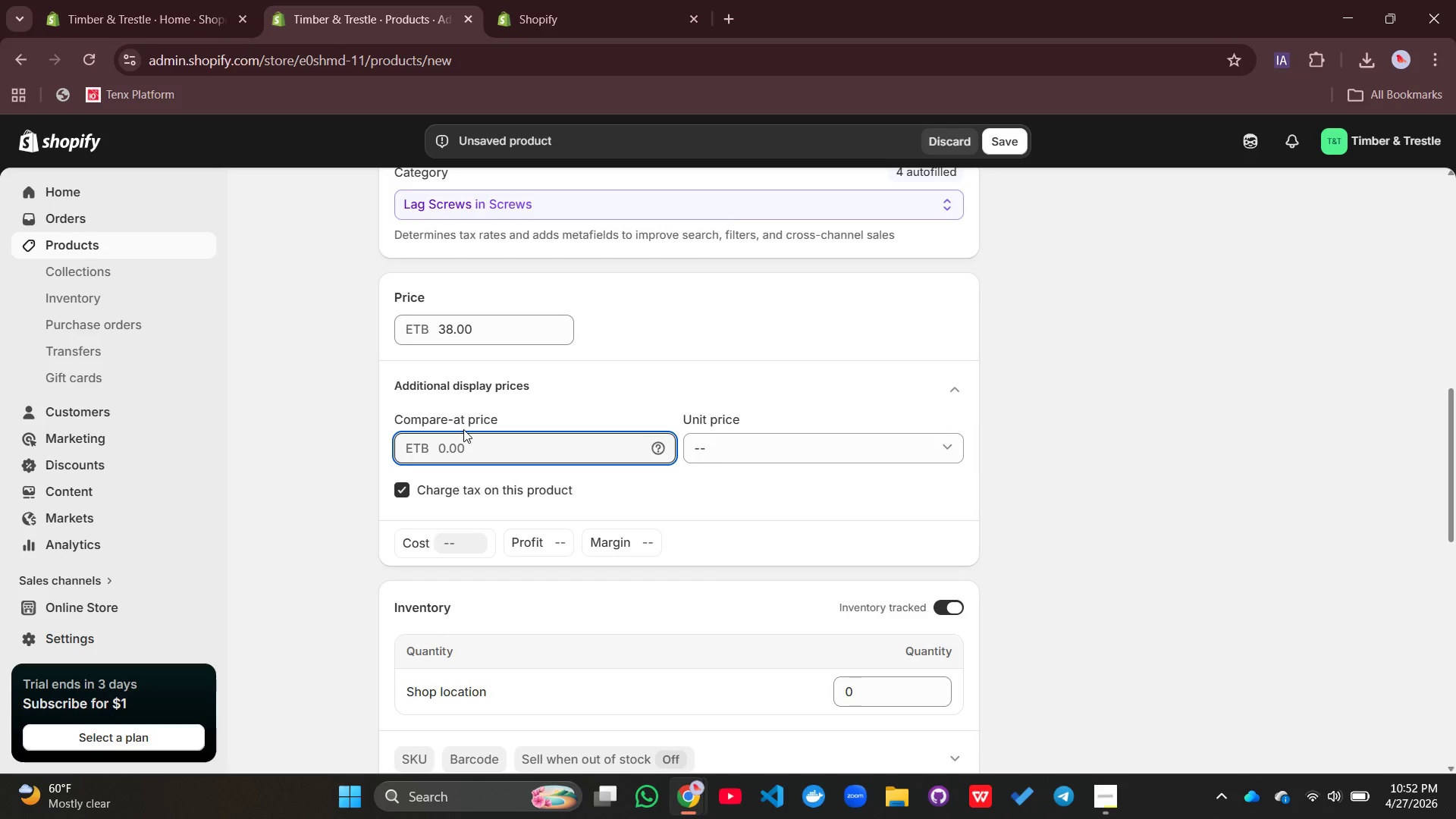 
wait(5.49)
 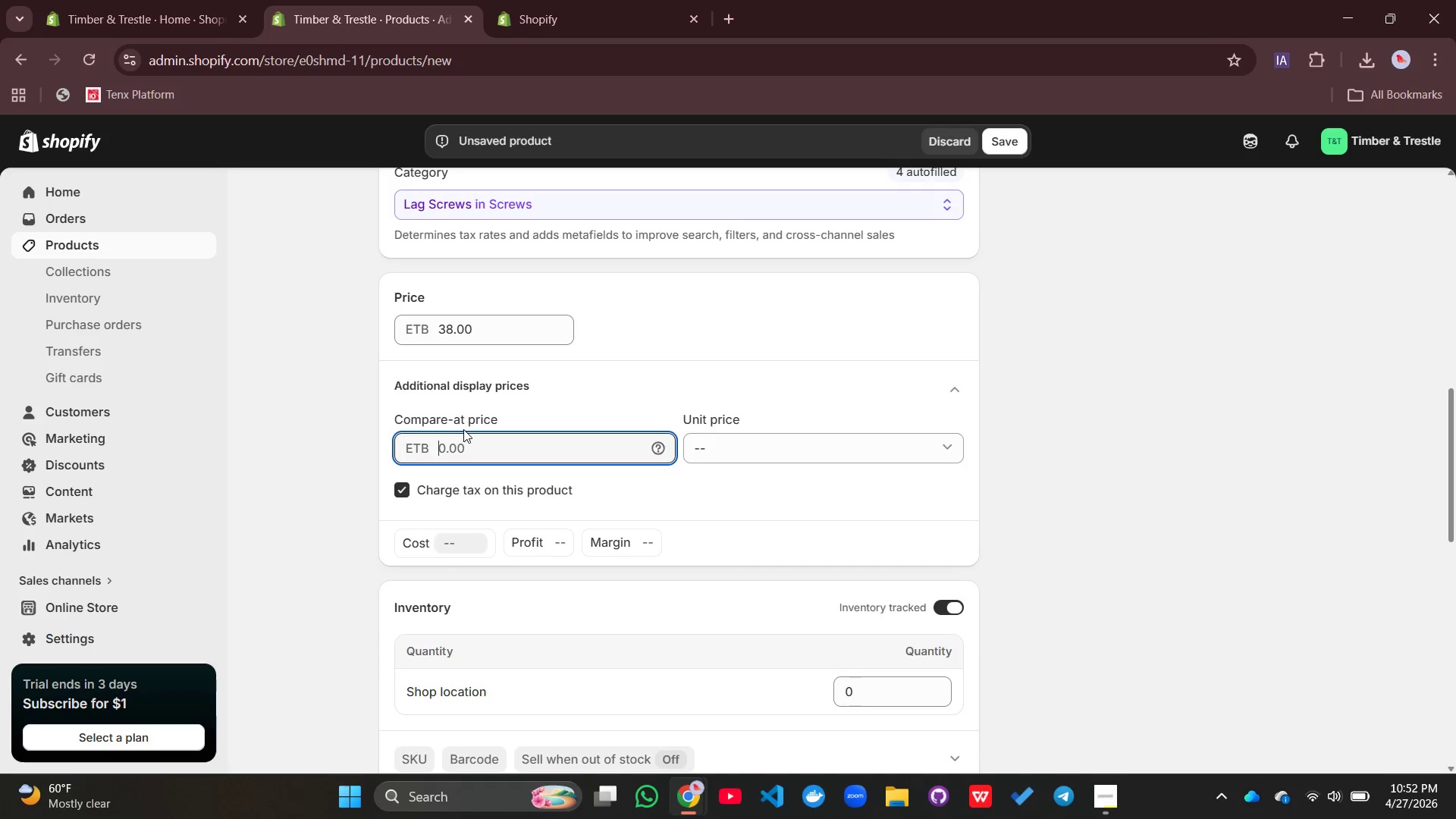 
type(50)
 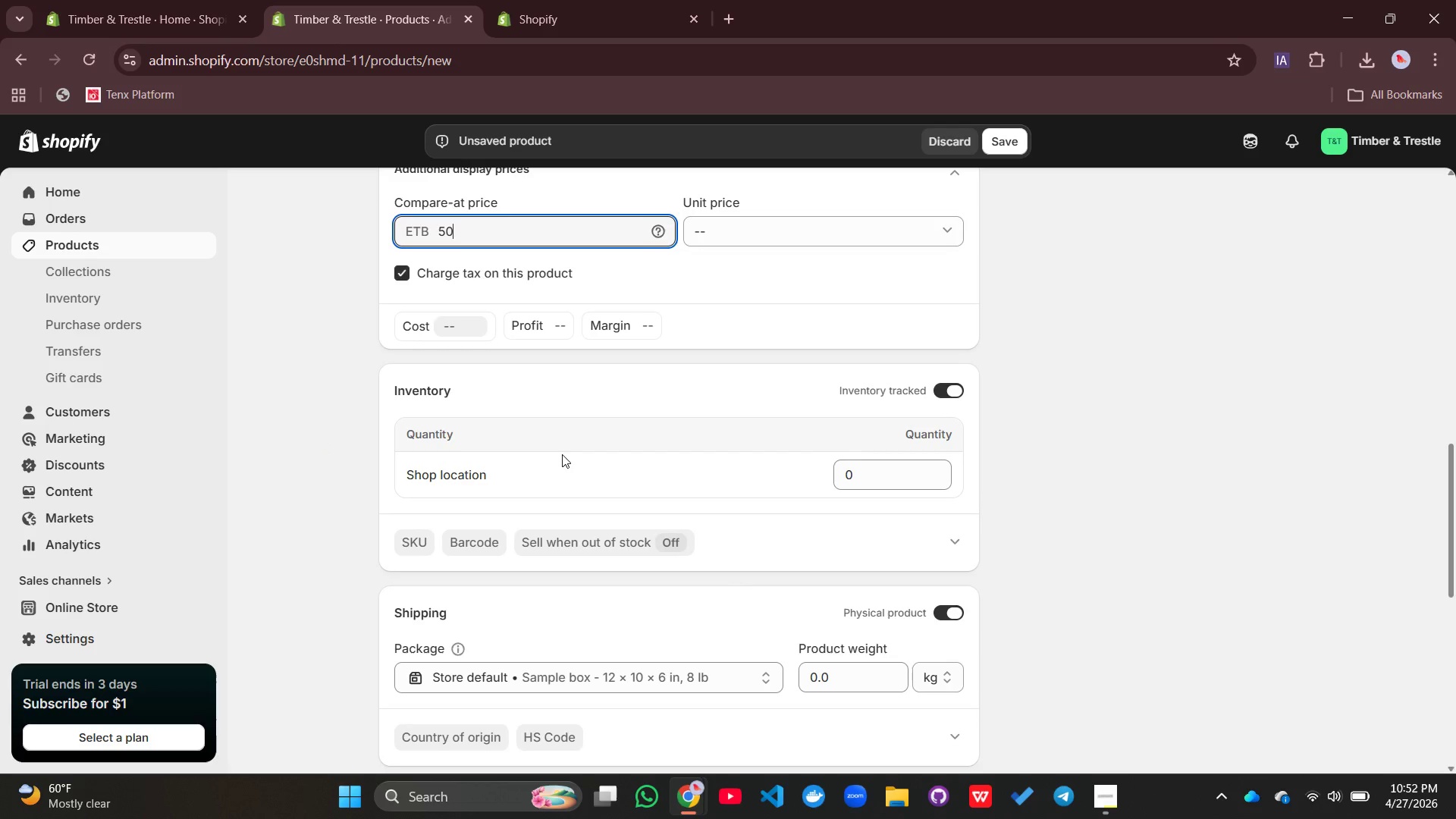 
wait(5.86)
 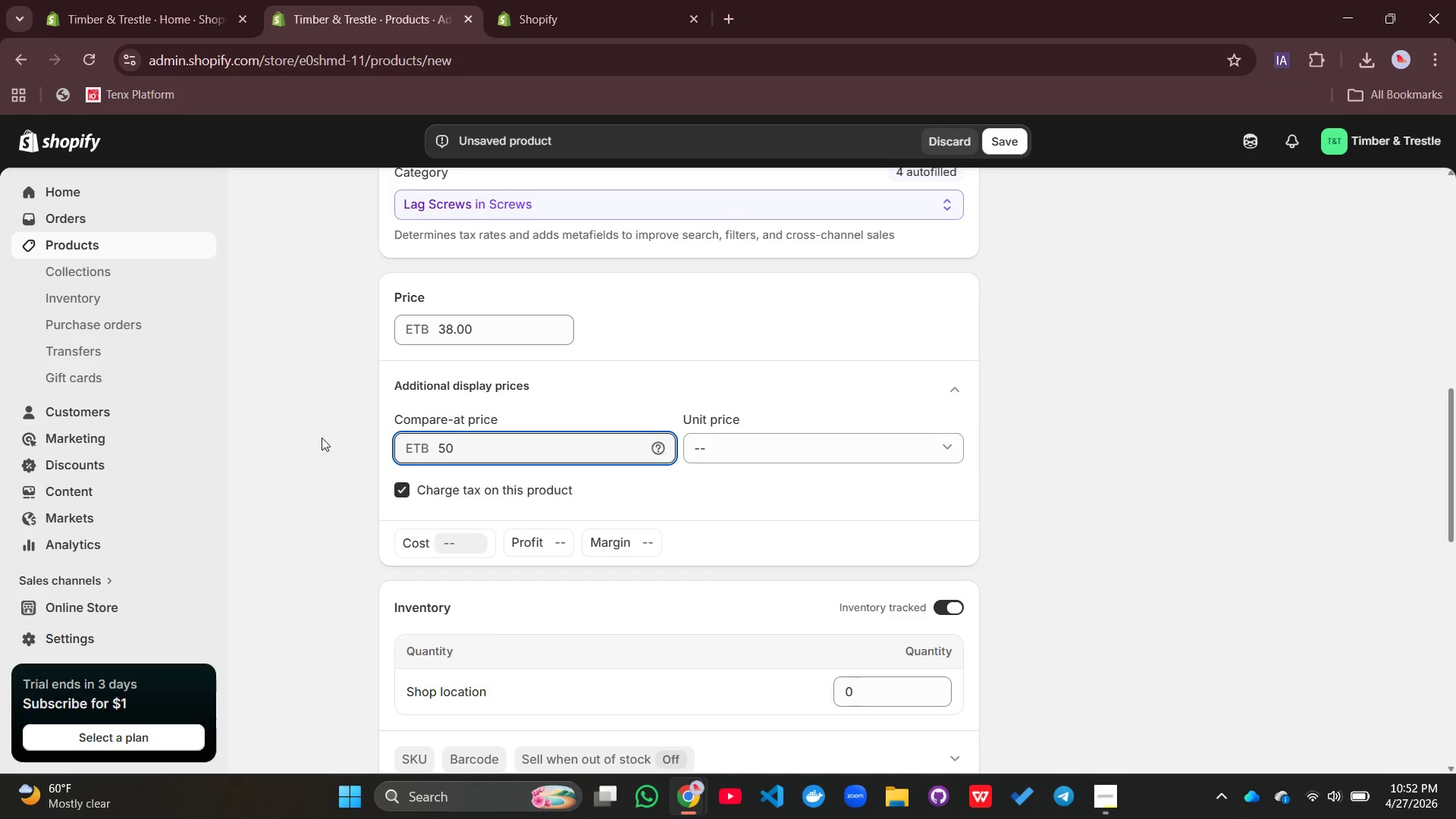 
double_click([848, 465])
 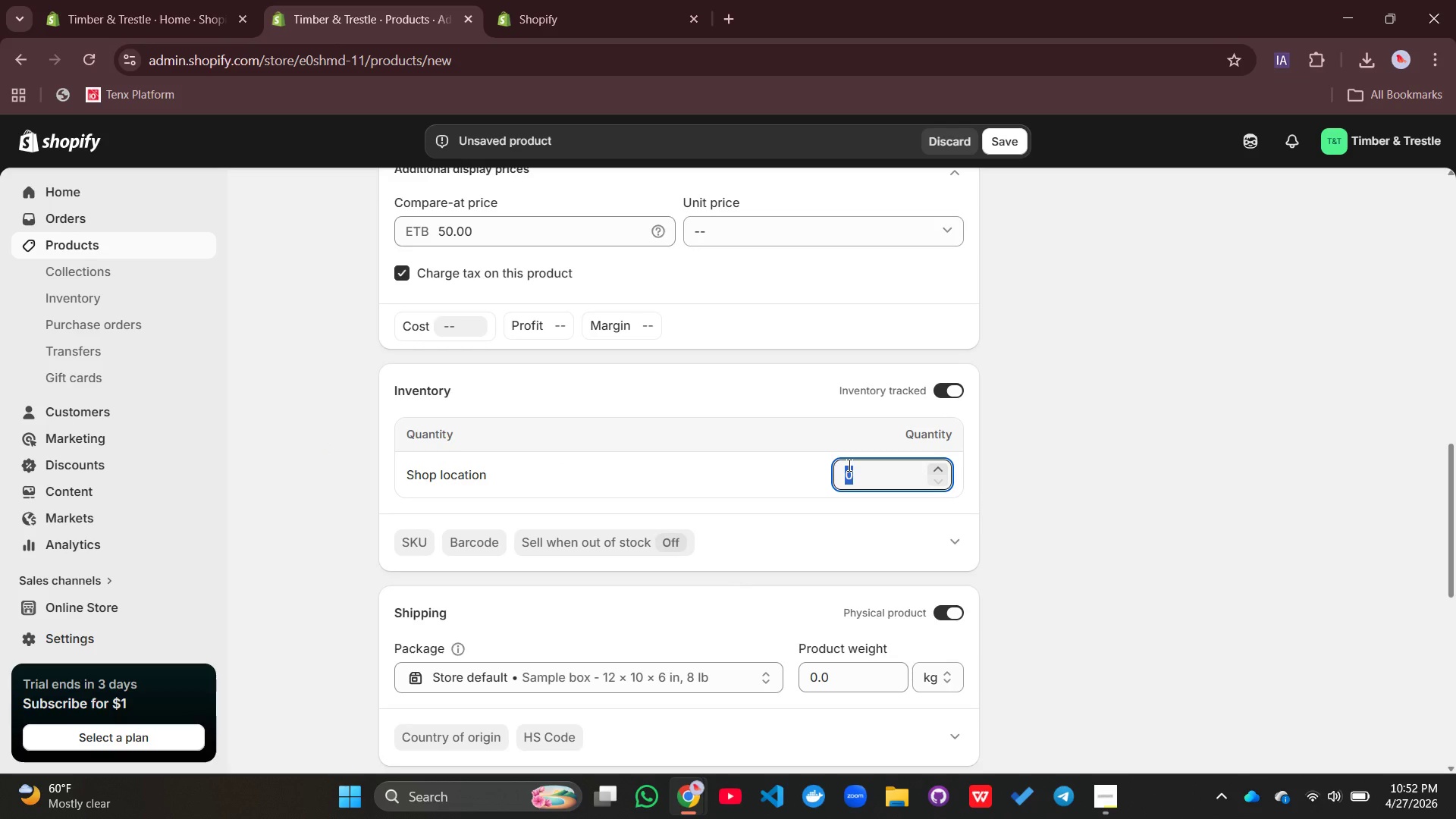 
type(150)
 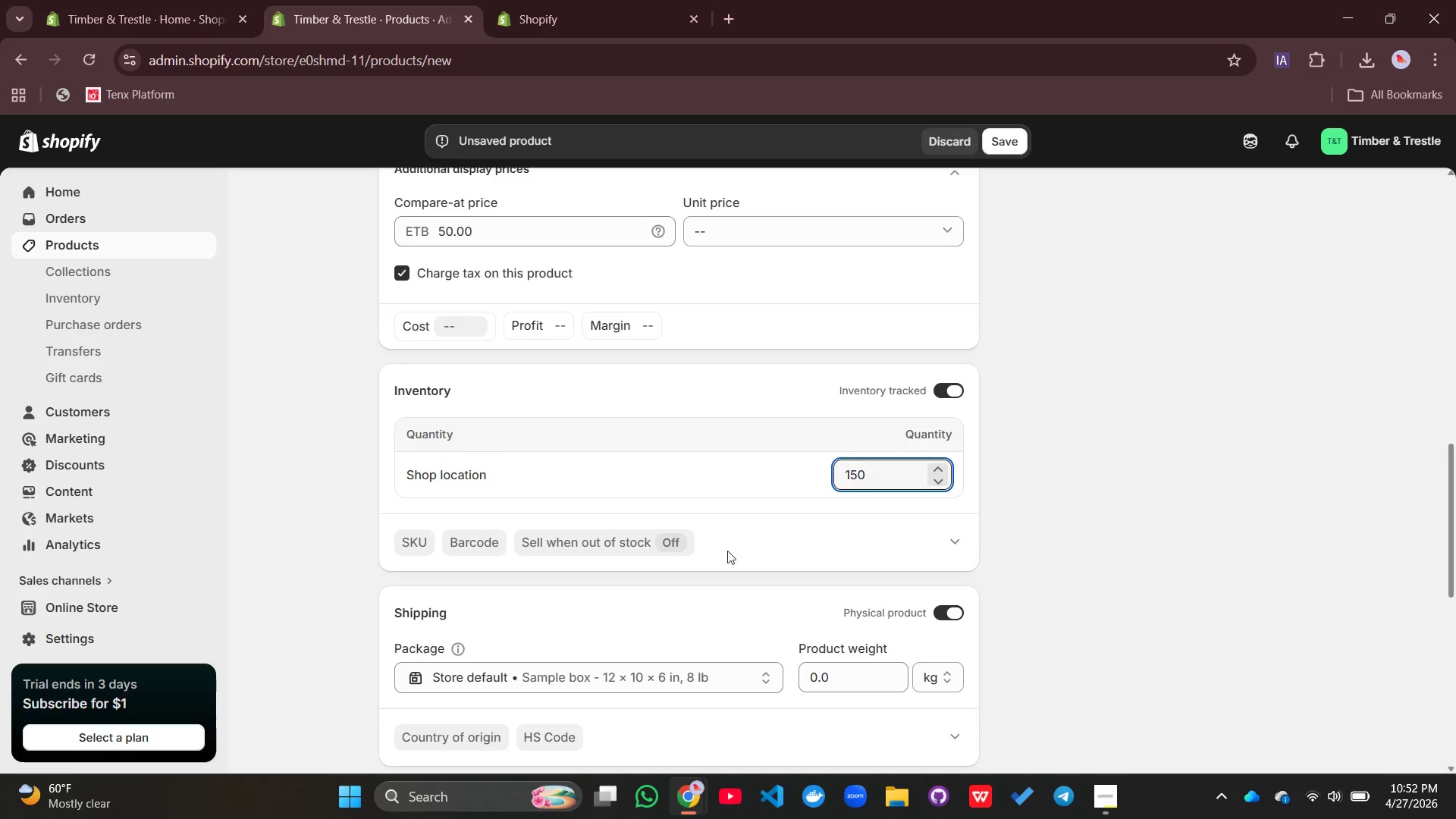 
left_click([414, 542])
 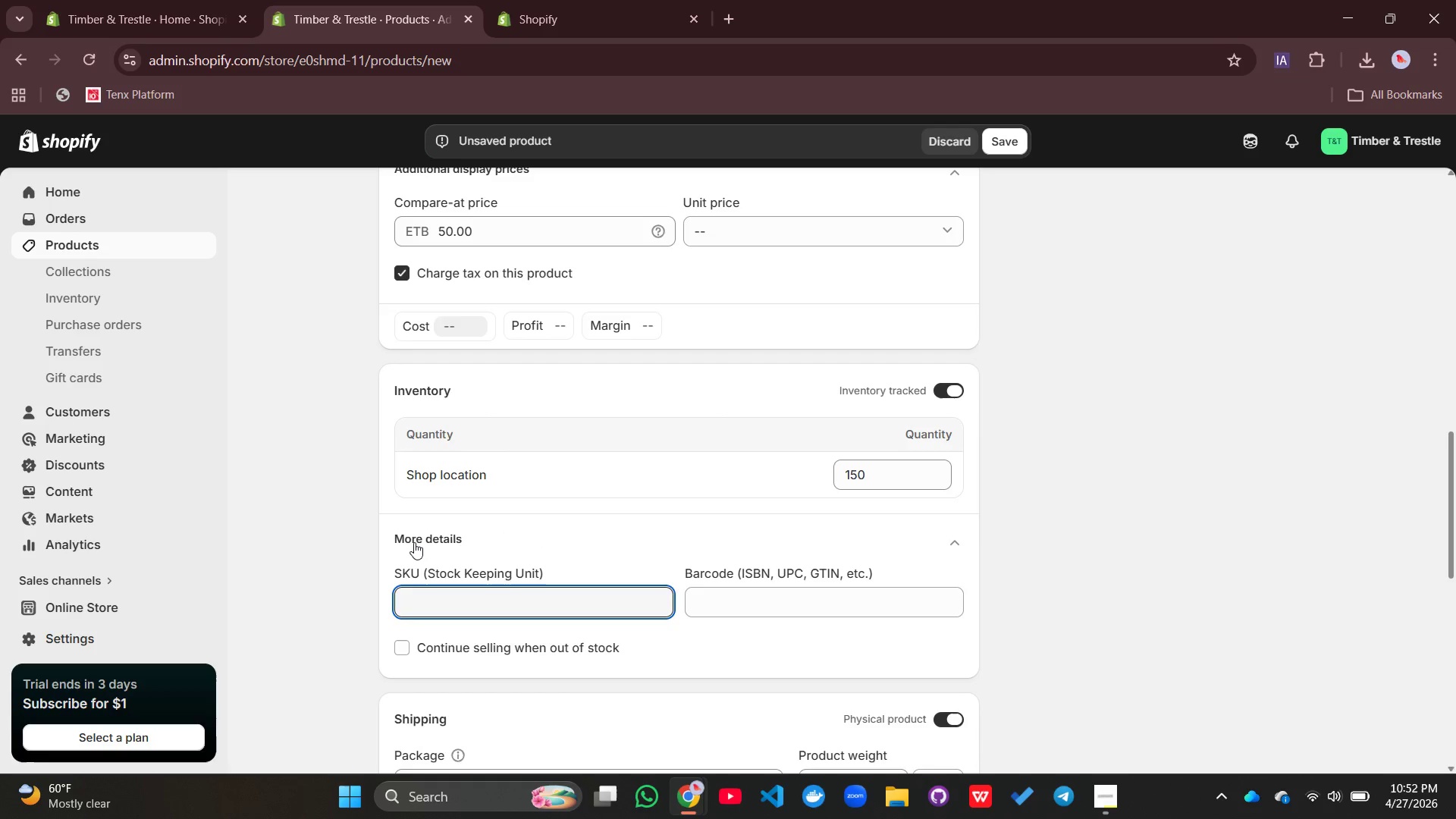 
type(TT0)
 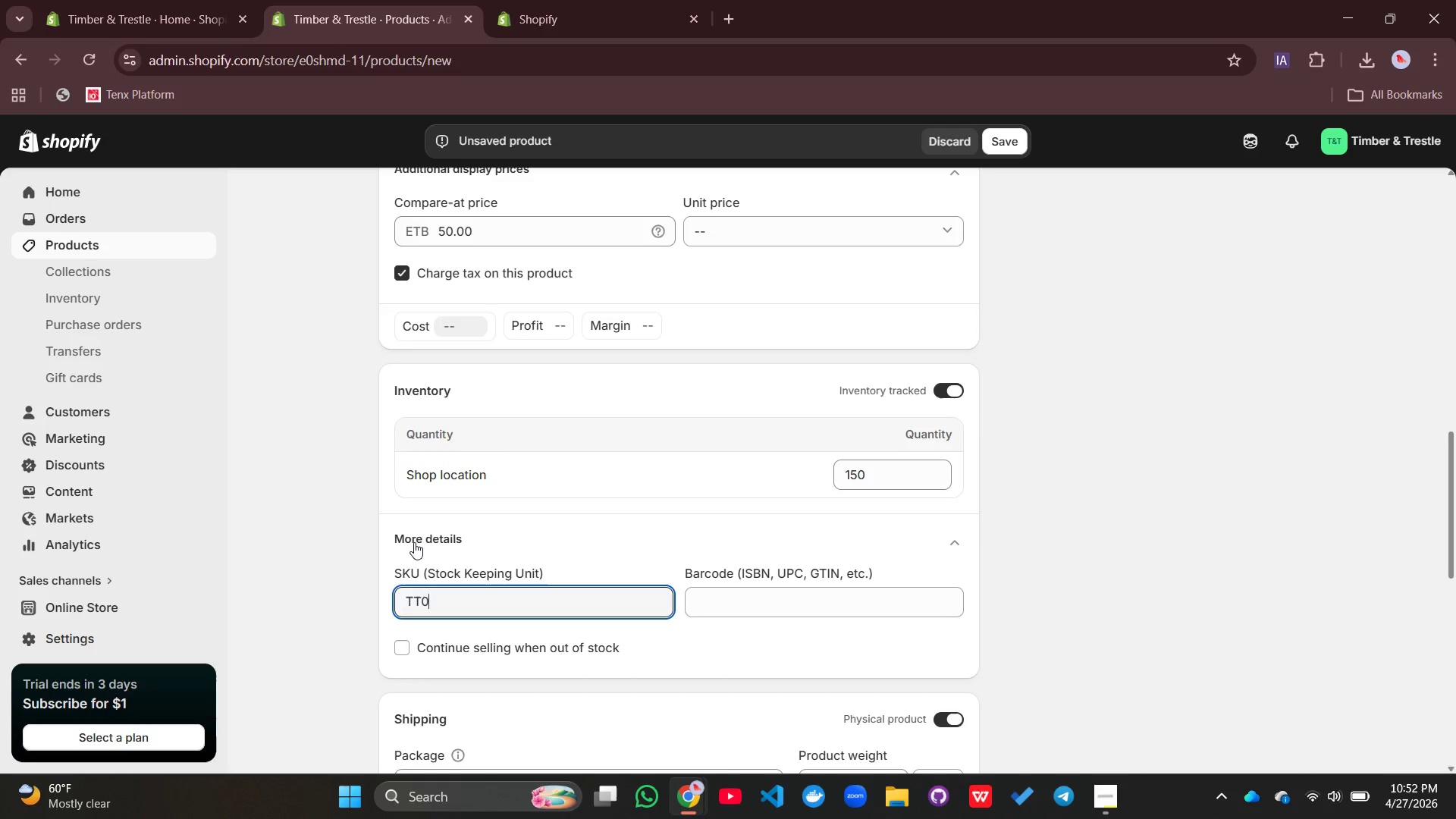 
left_click([414, 542])
 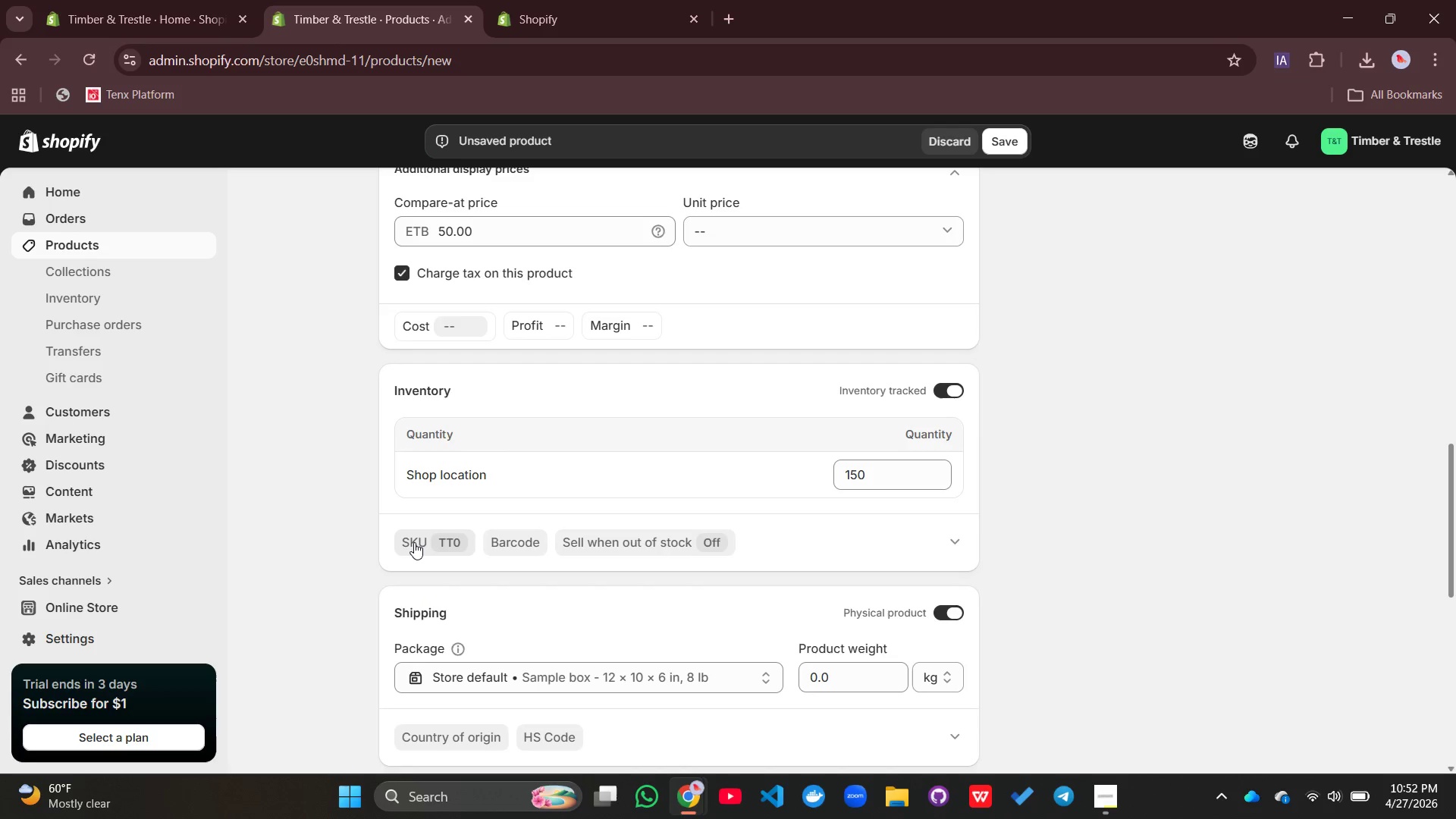 
type(HW-)
 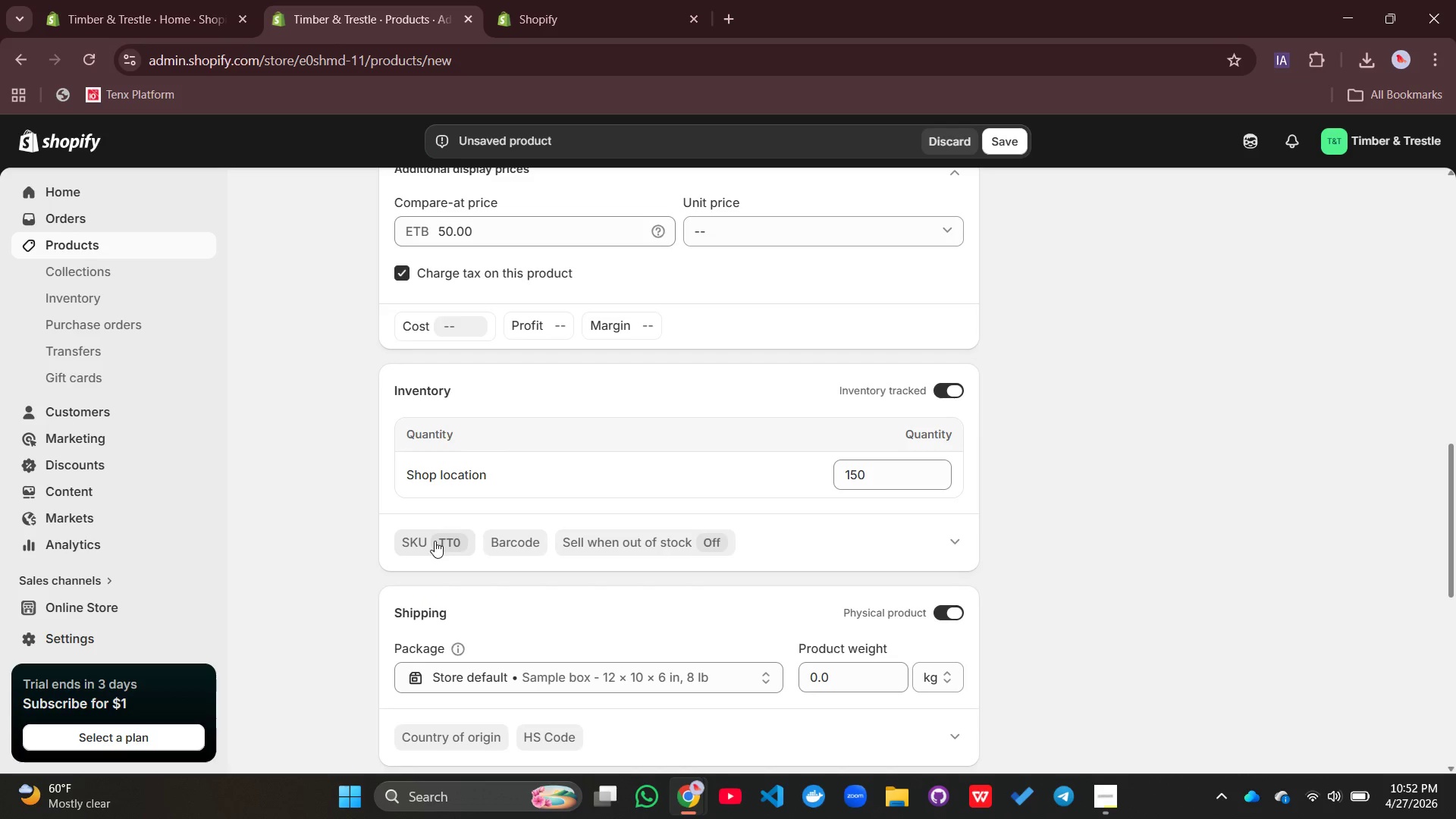 
left_click([435, 541])
 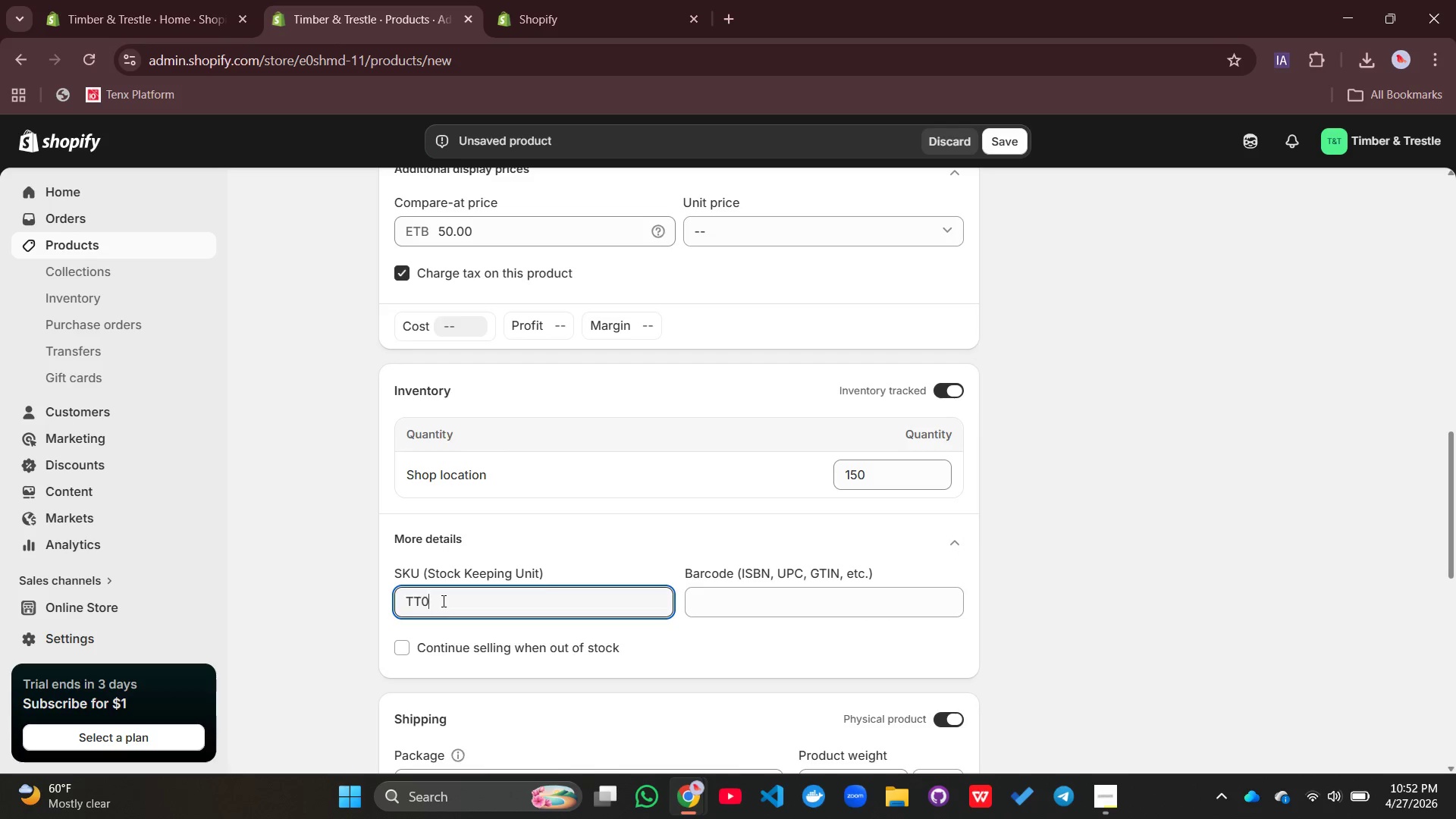 
key(Backspace)
type(-HW--)
key(Backspace)
type(002)
 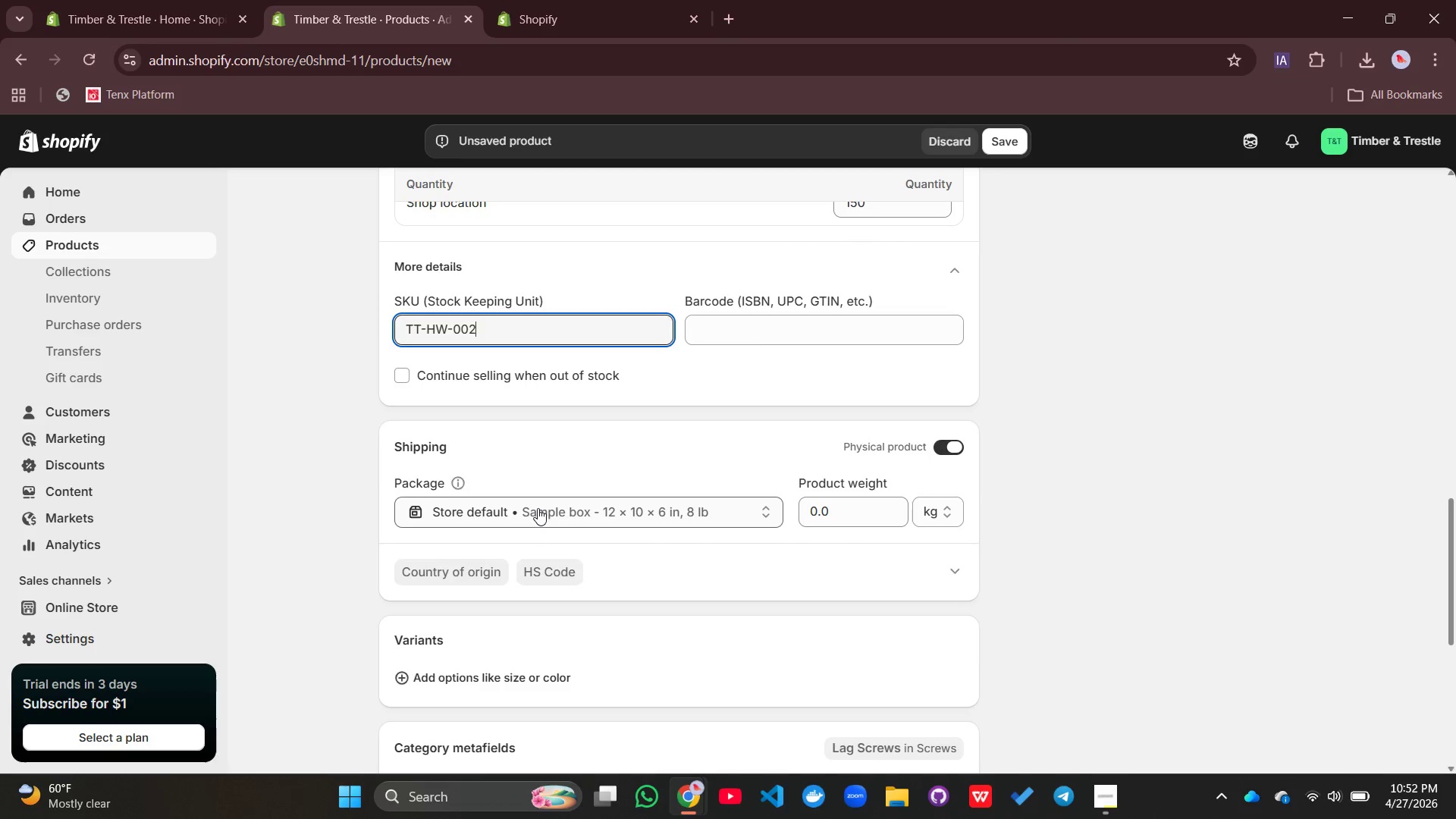 
left_click([538, 508])
 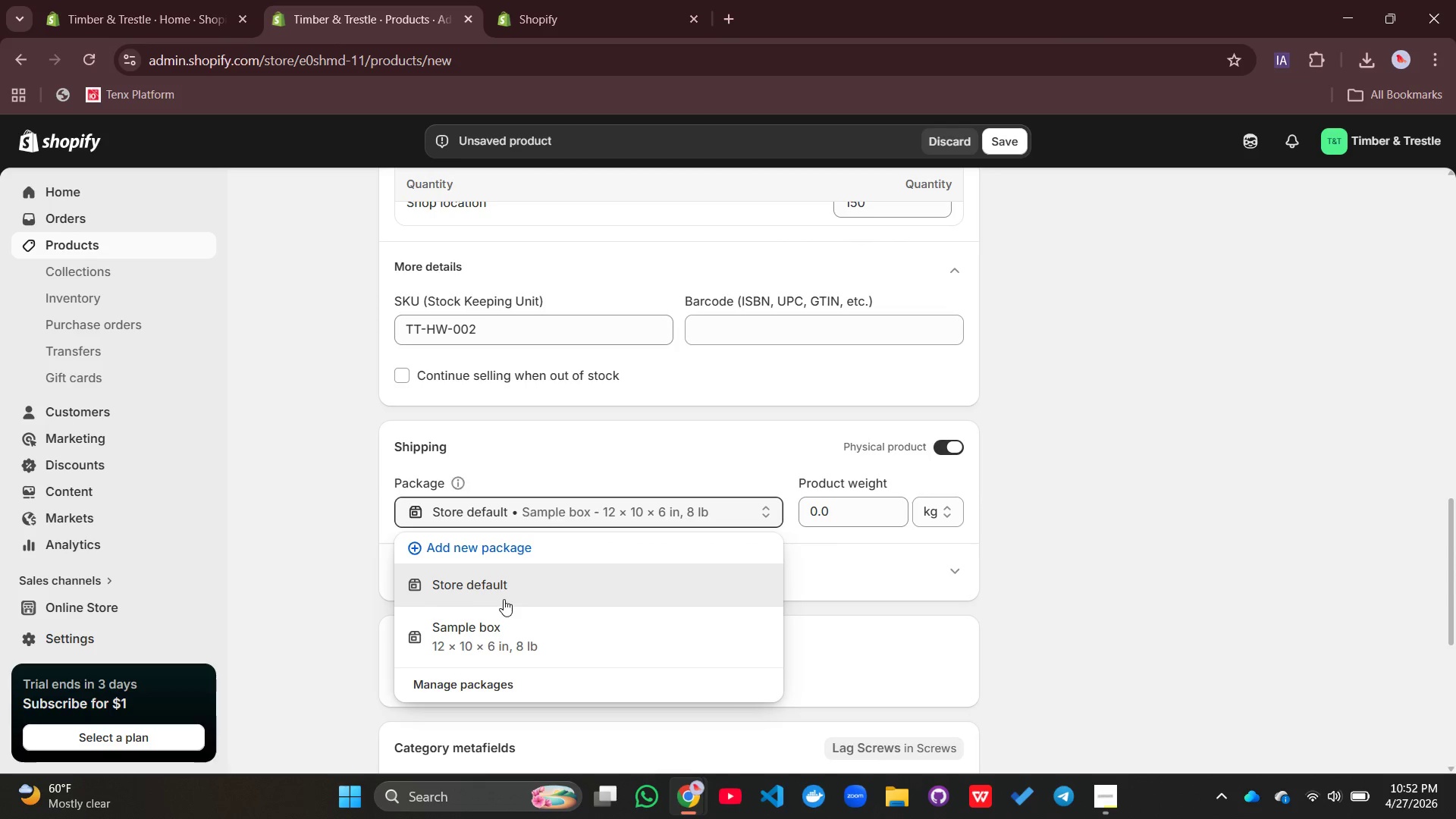 
left_click([504, 600])
 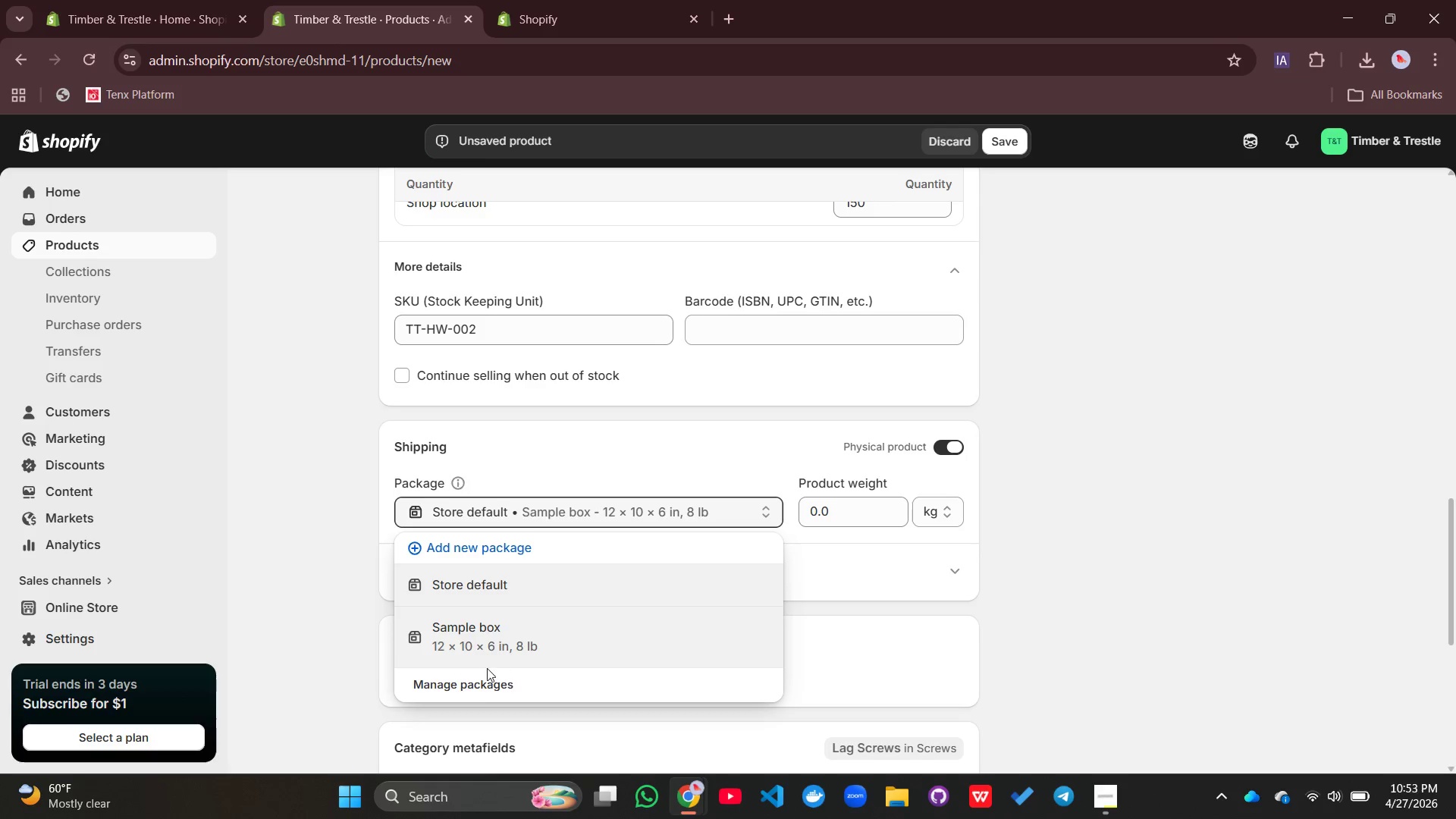 
left_click([479, 688])
 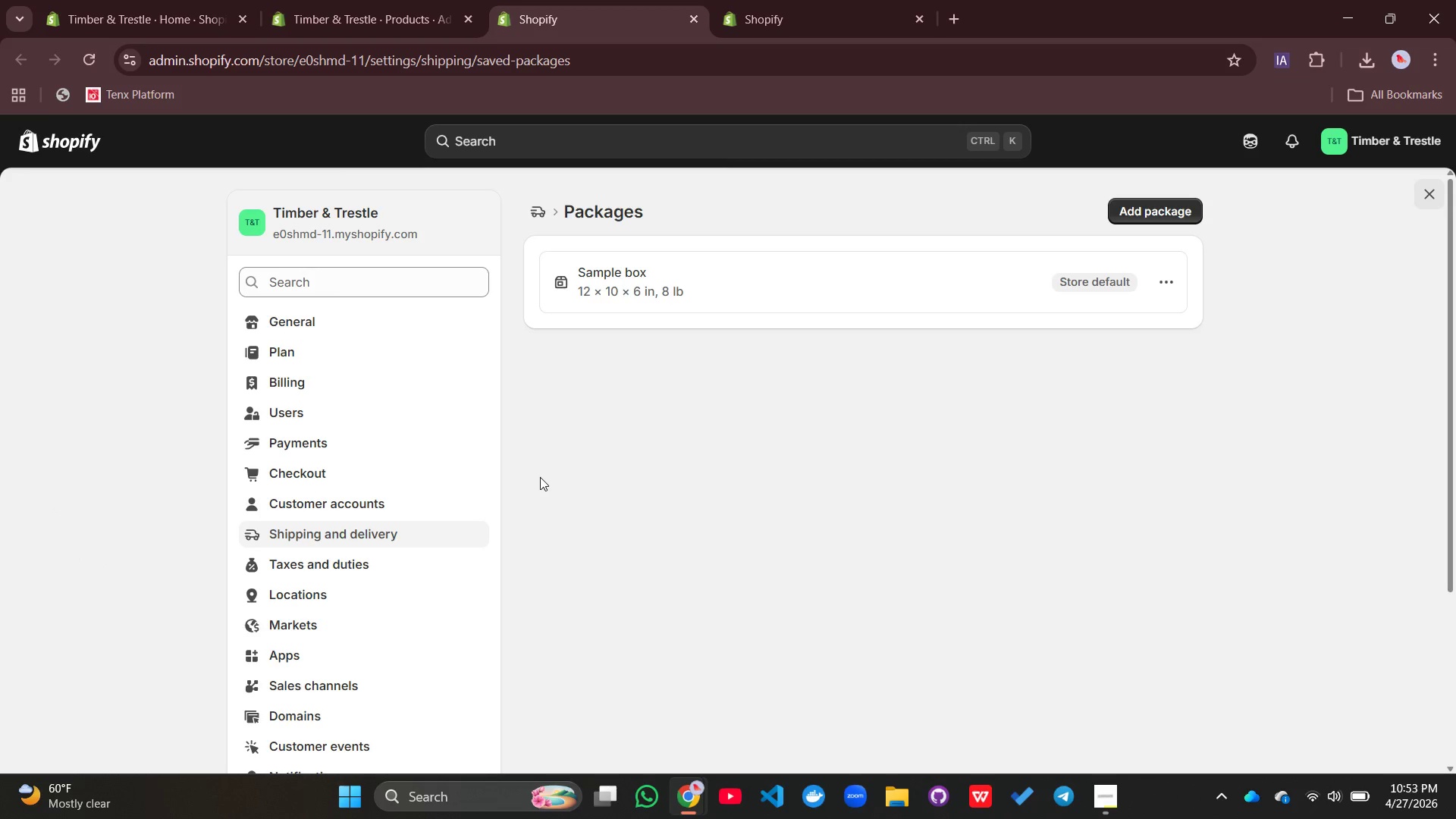 
wait(6.25)
 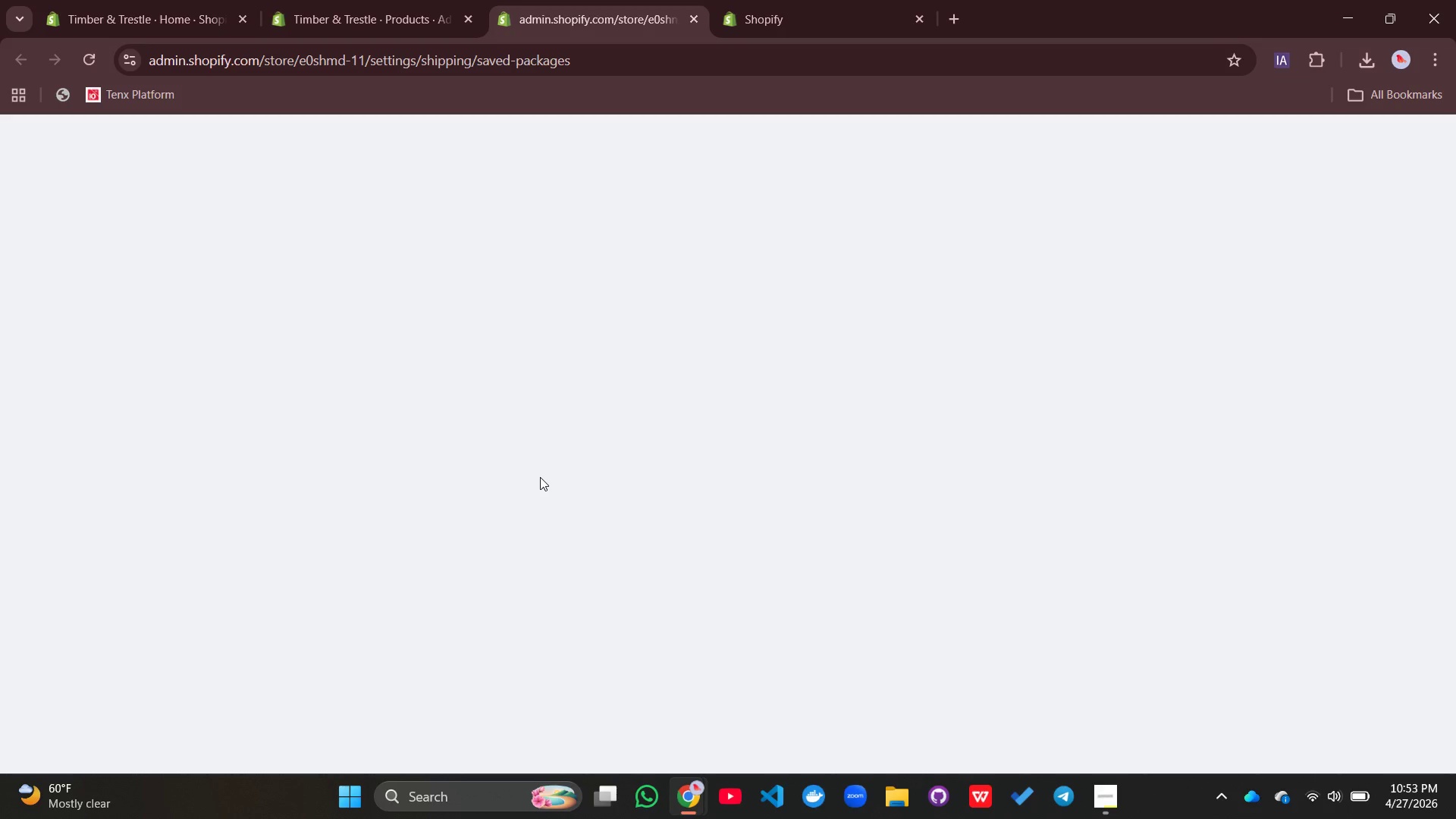 
left_click([1154, 271])
 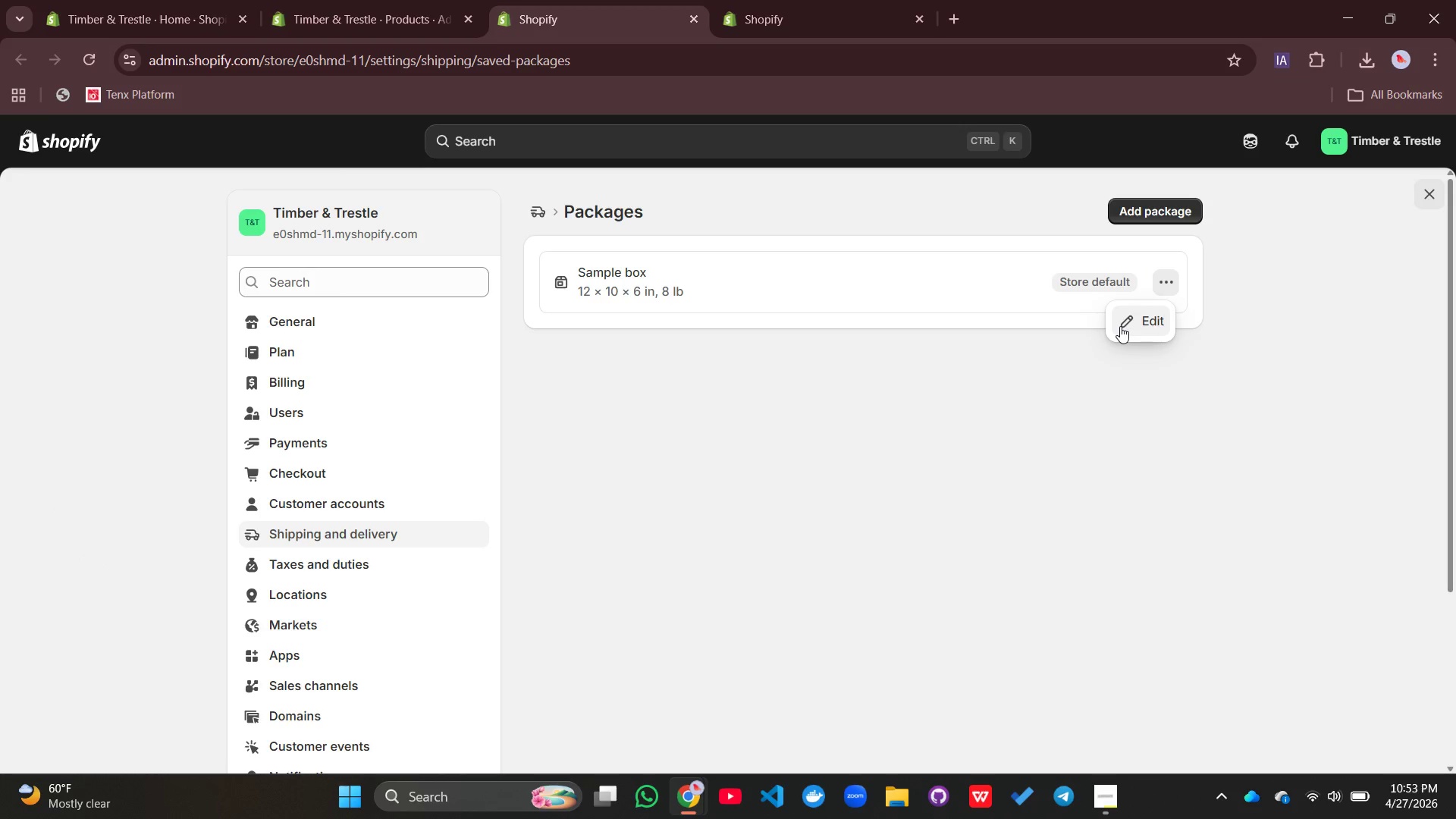 
left_click([1120, 326])
 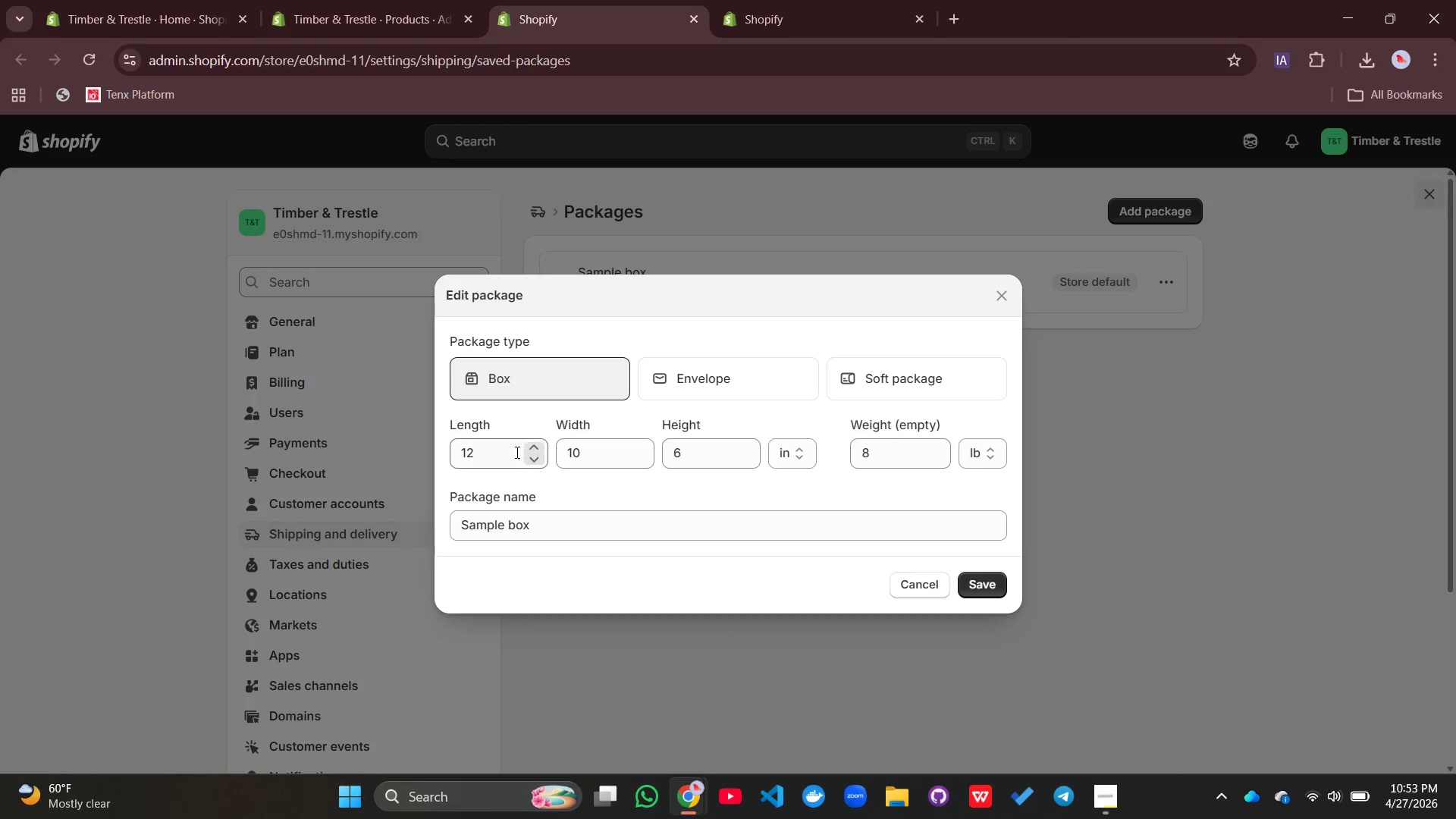 
left_click([516, 452])
 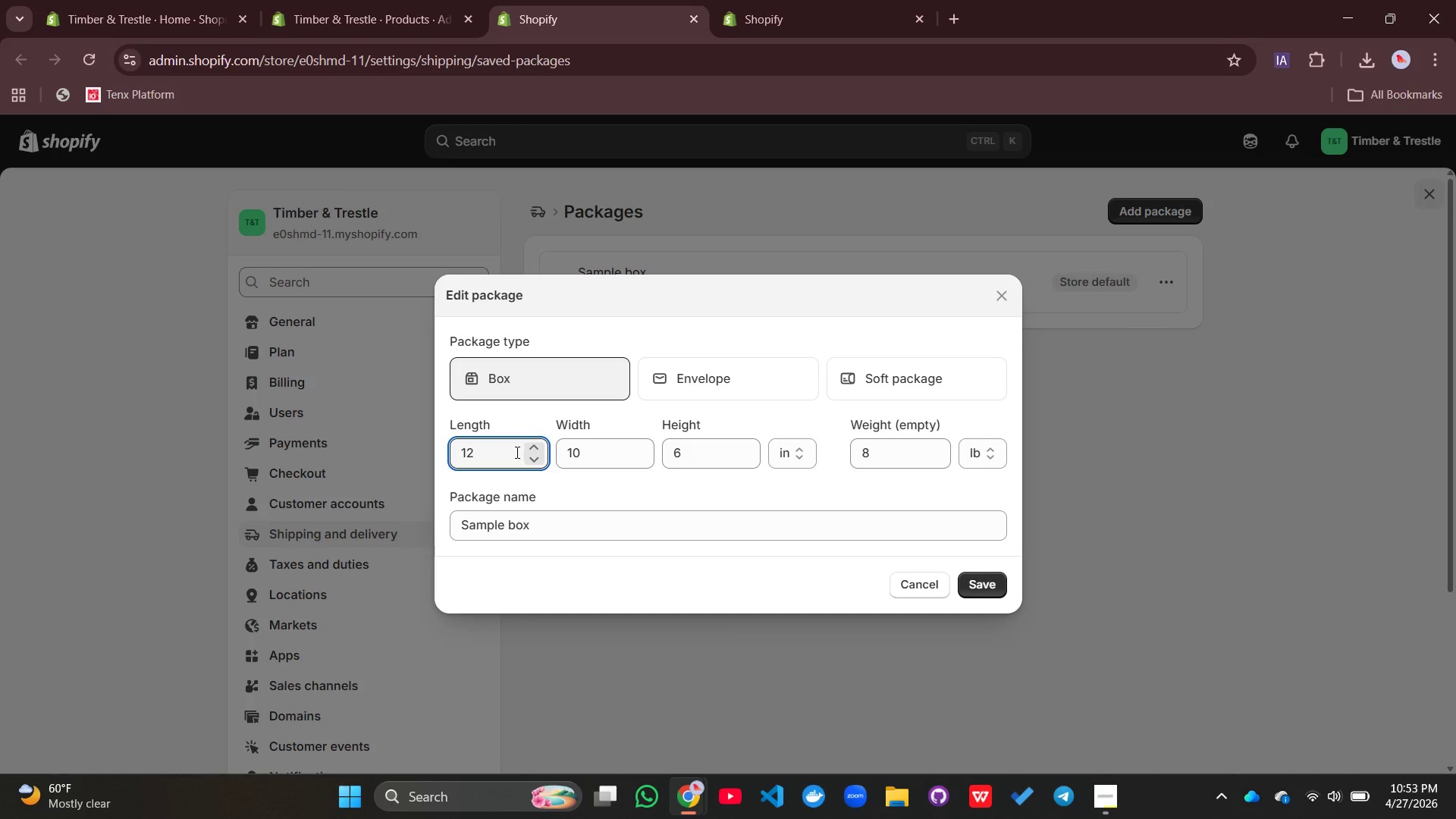 
key(Backspace)
key(Backspace)
type(10)
 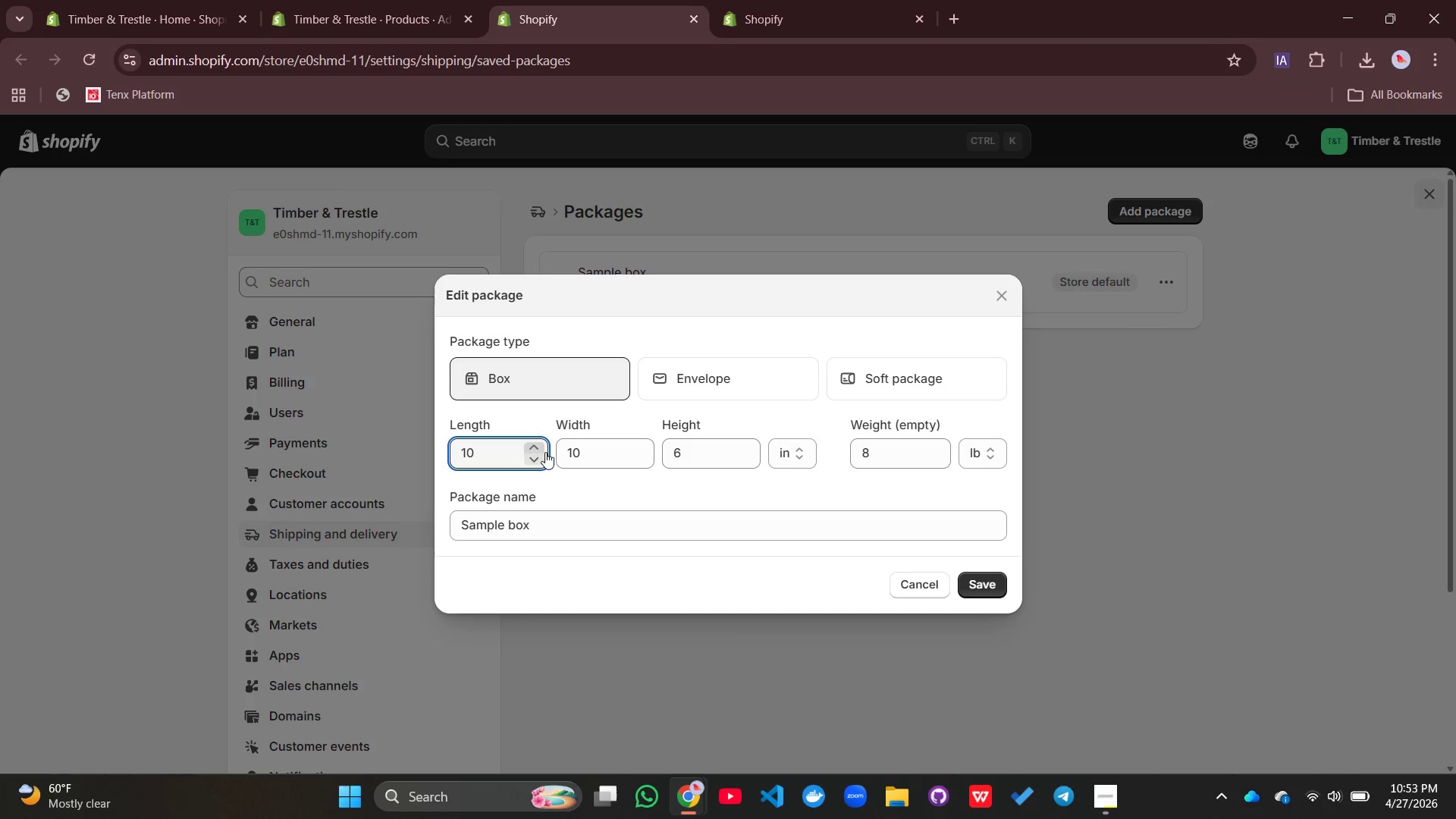 
mouse_move([569, 453])
 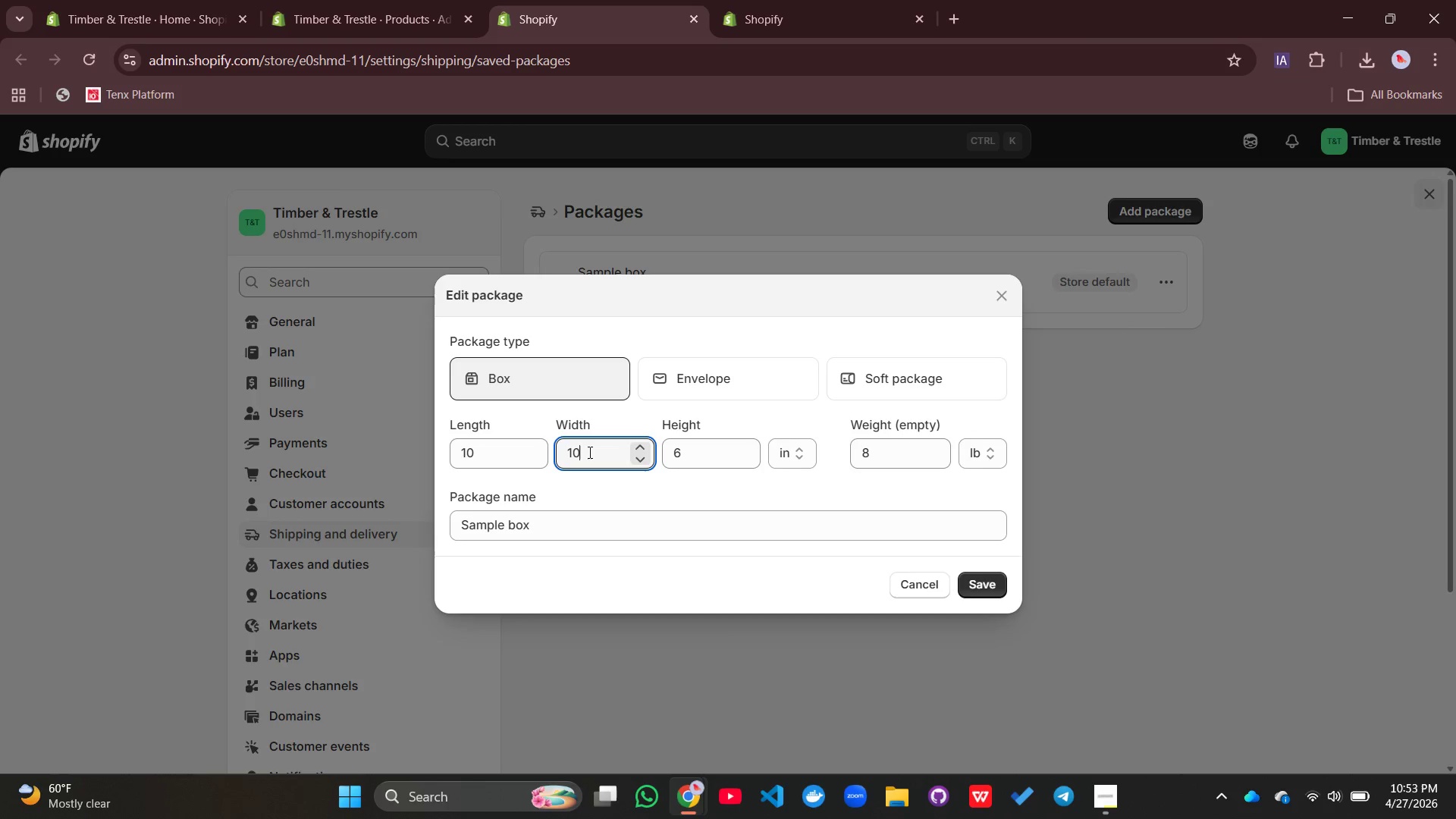 
left_click_drag(start_coordinate=[588, 452], to_coordinate=[560, 452])
 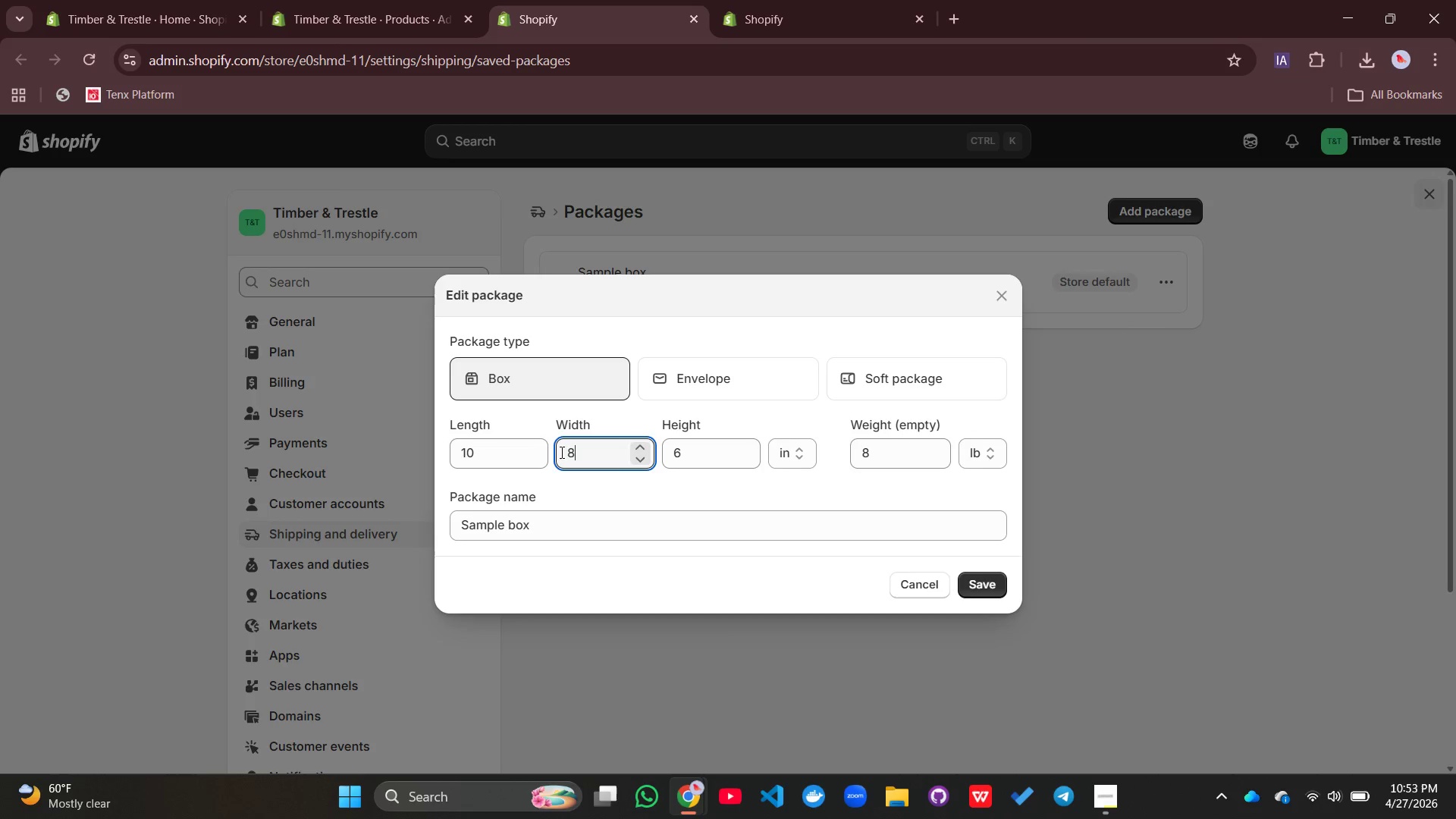 
key(8)
 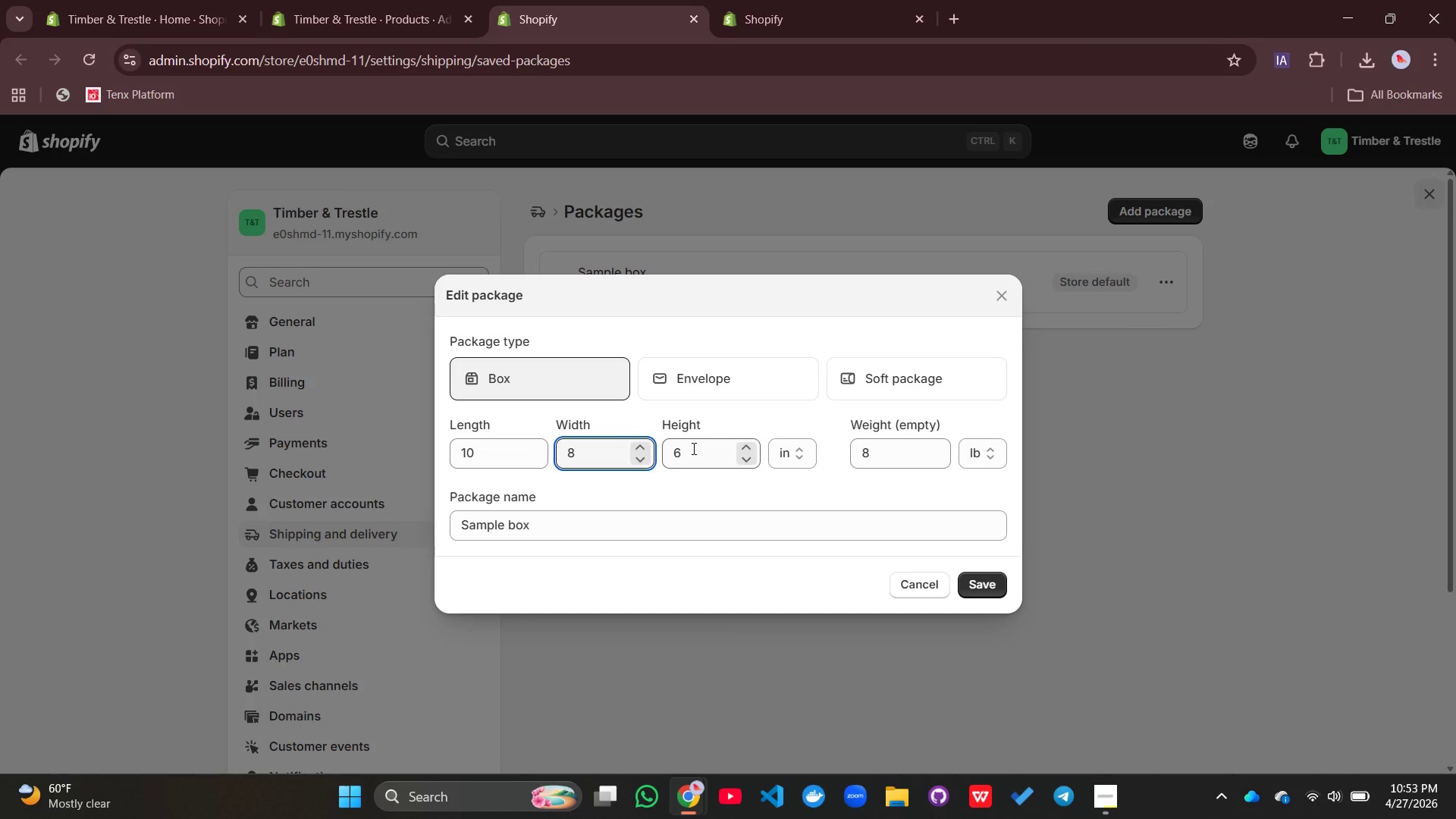 
left_click_drag(start_coordinate=[692, 448], to_coordinate=[676, 448])
 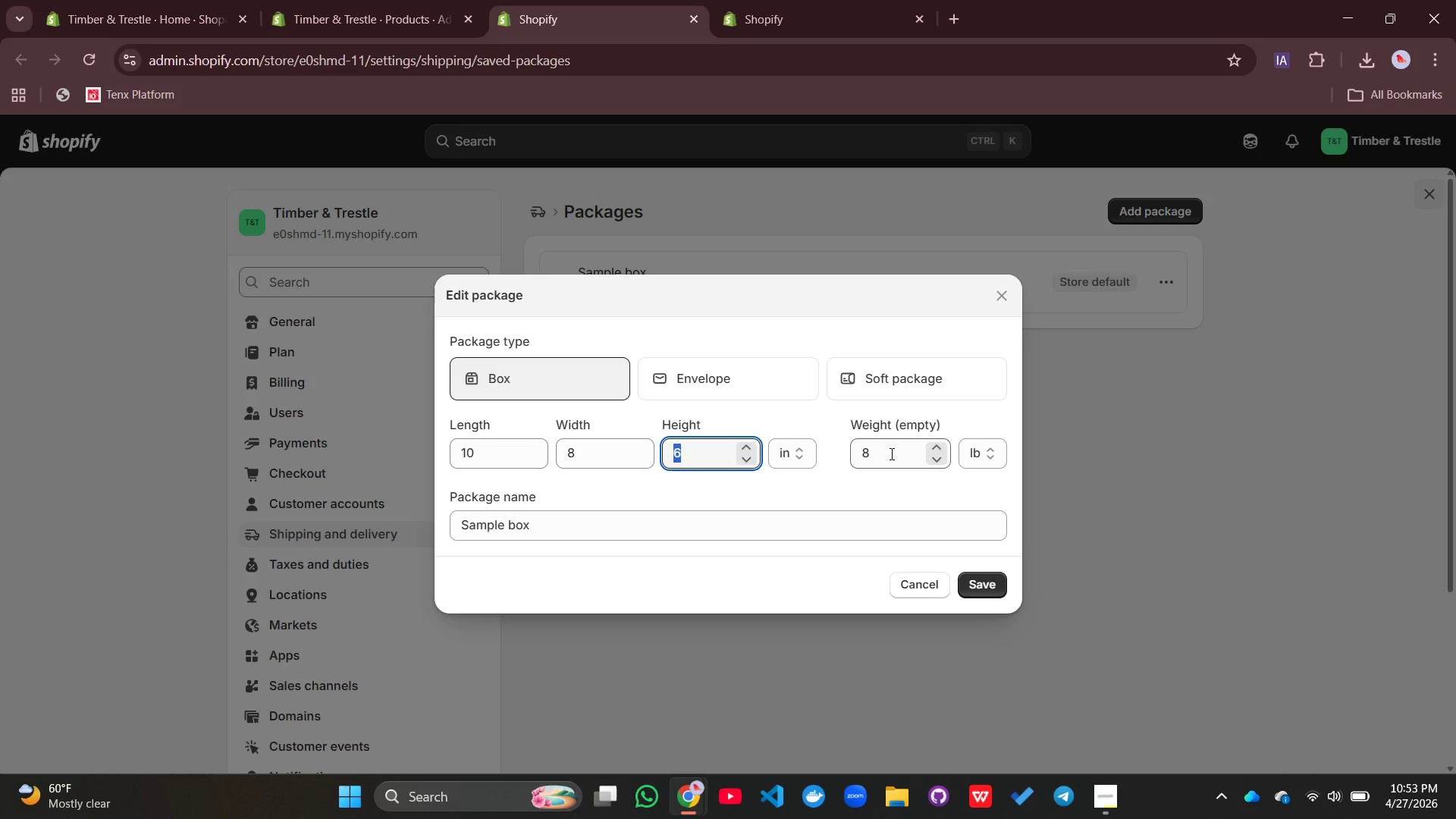 
left_click_drag(start_coordinate=[890, 453], to_coordinate=[857, 453])
 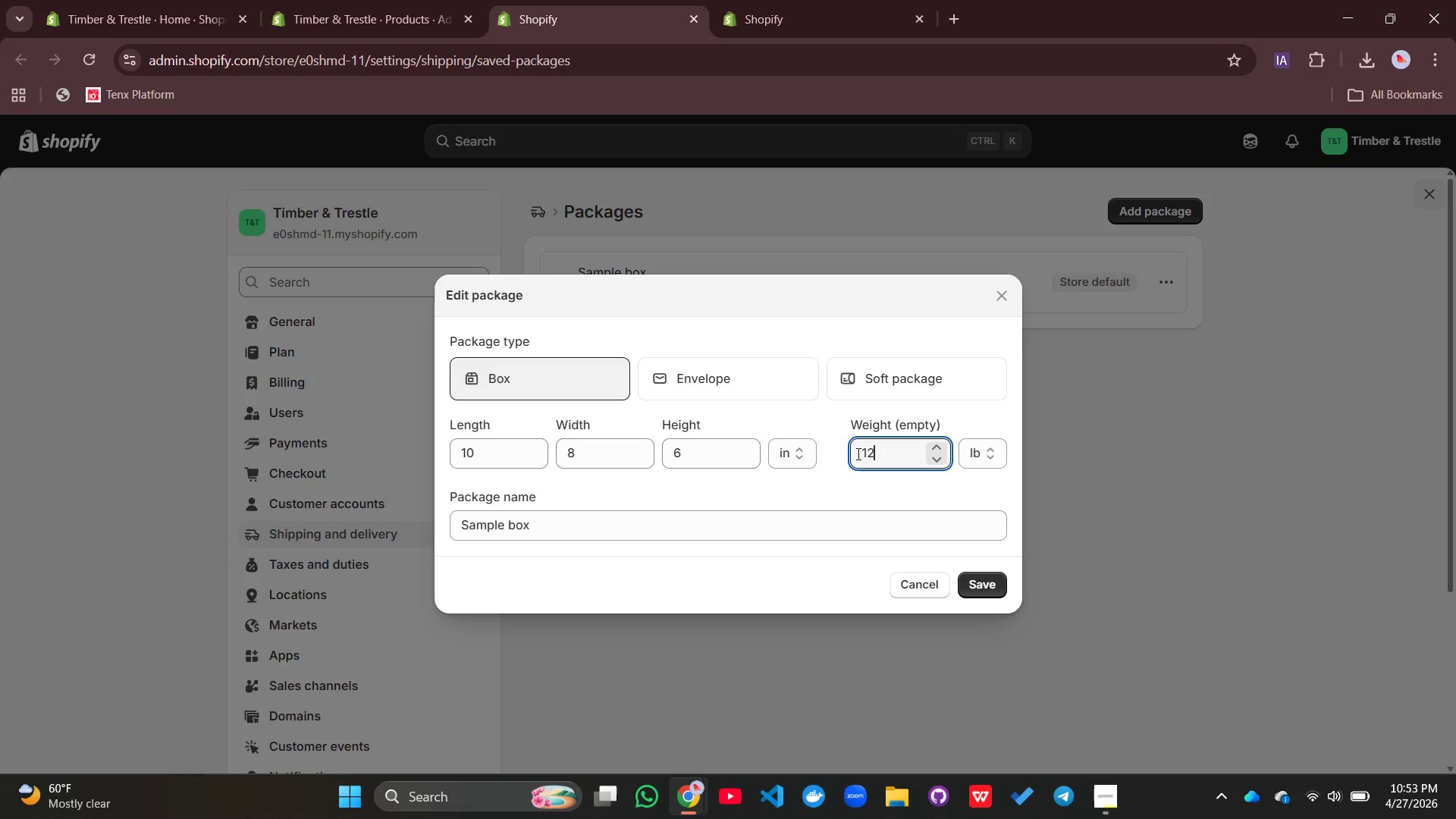 
type(12)
 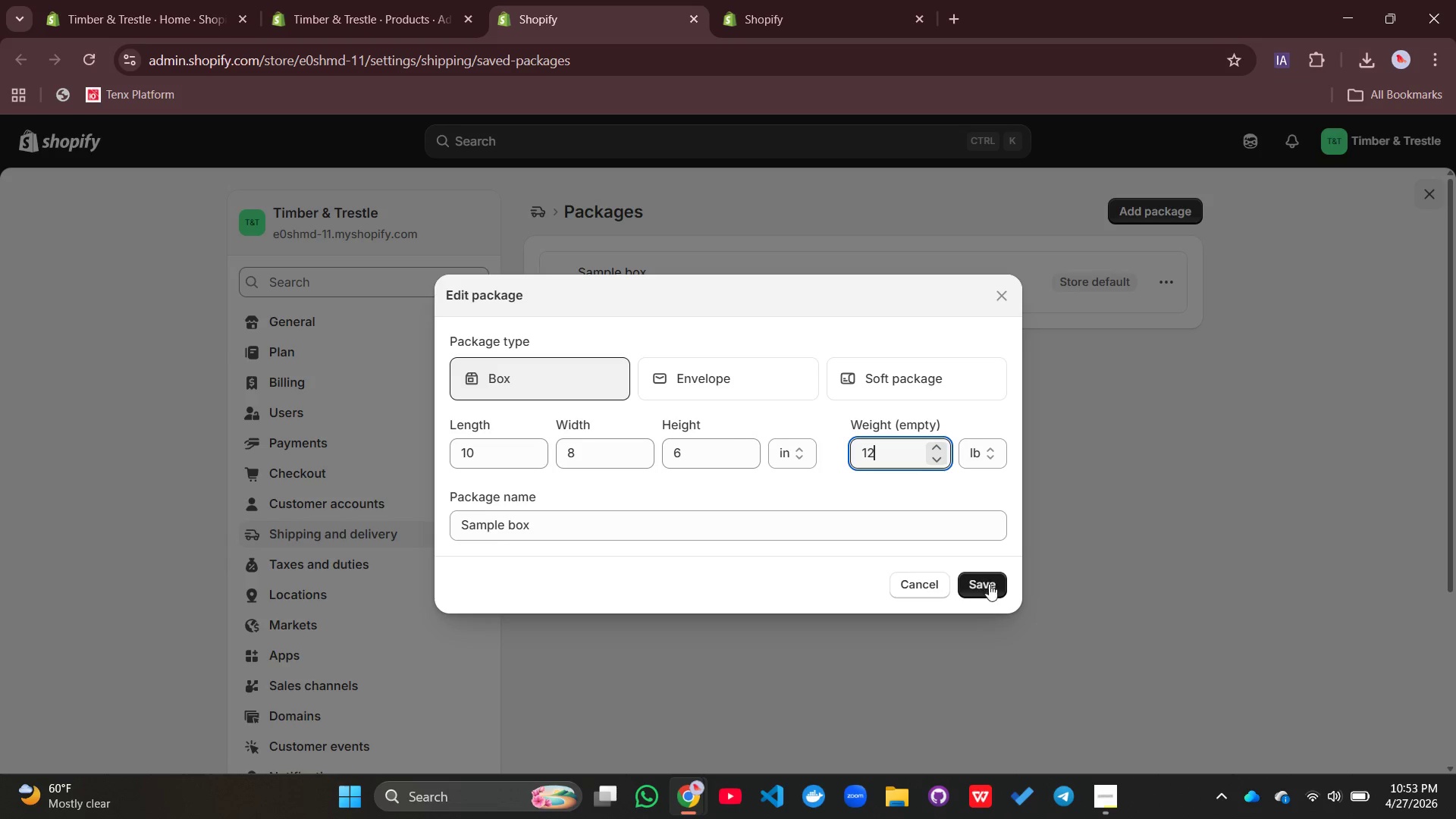 
left_click([992, 594])
 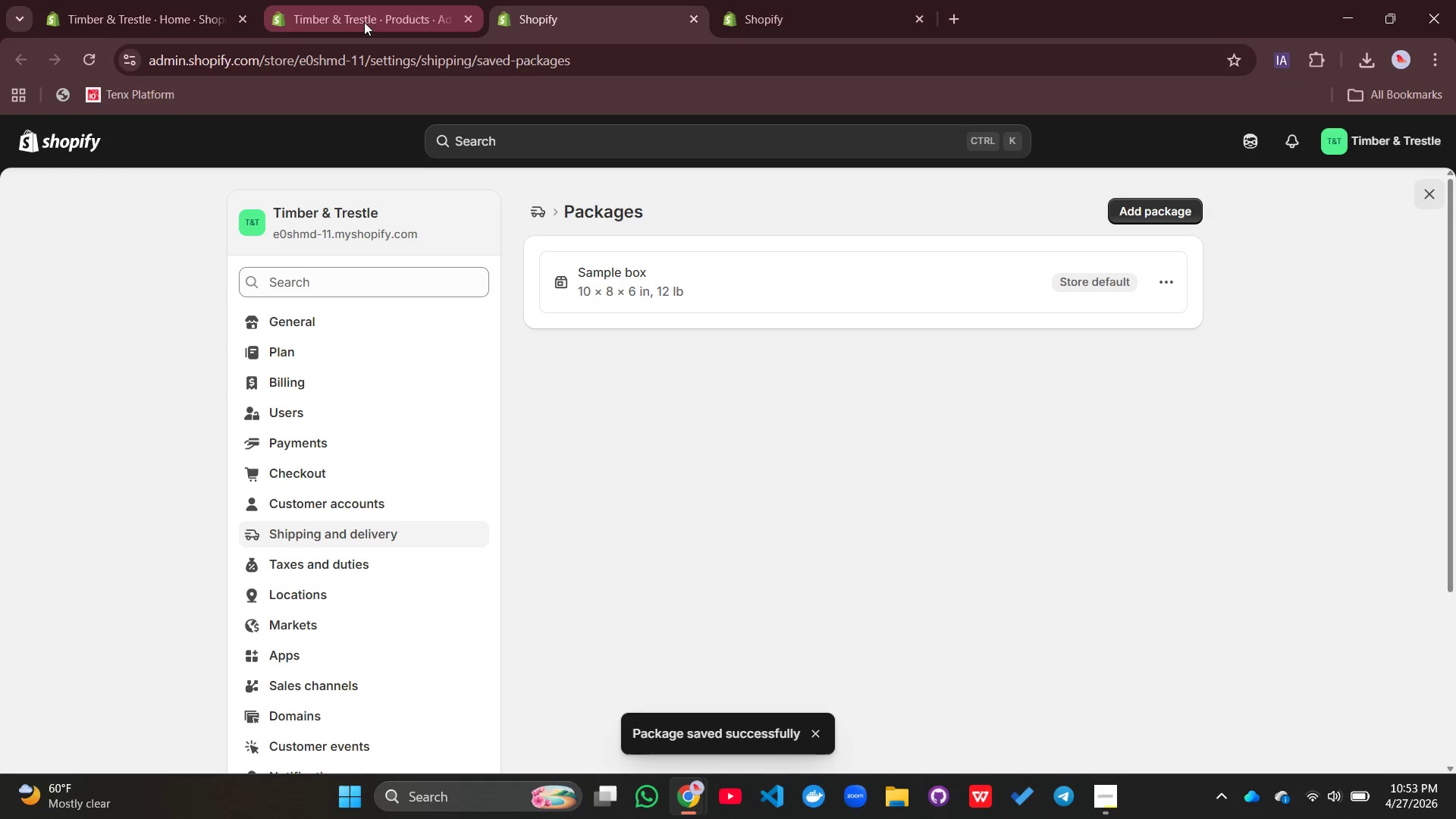 
wait(6.44)
 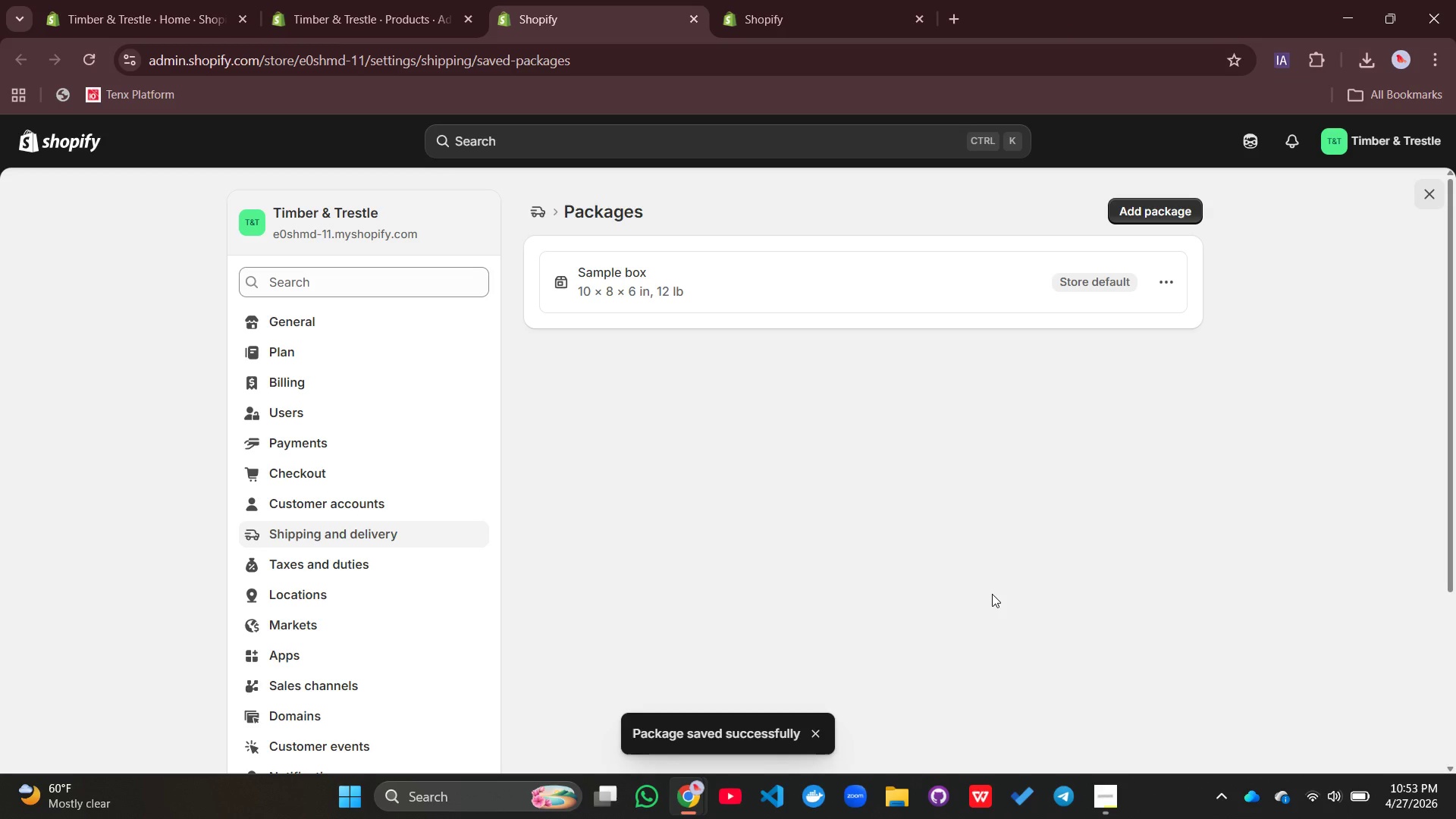 
left_click([378, 19])
 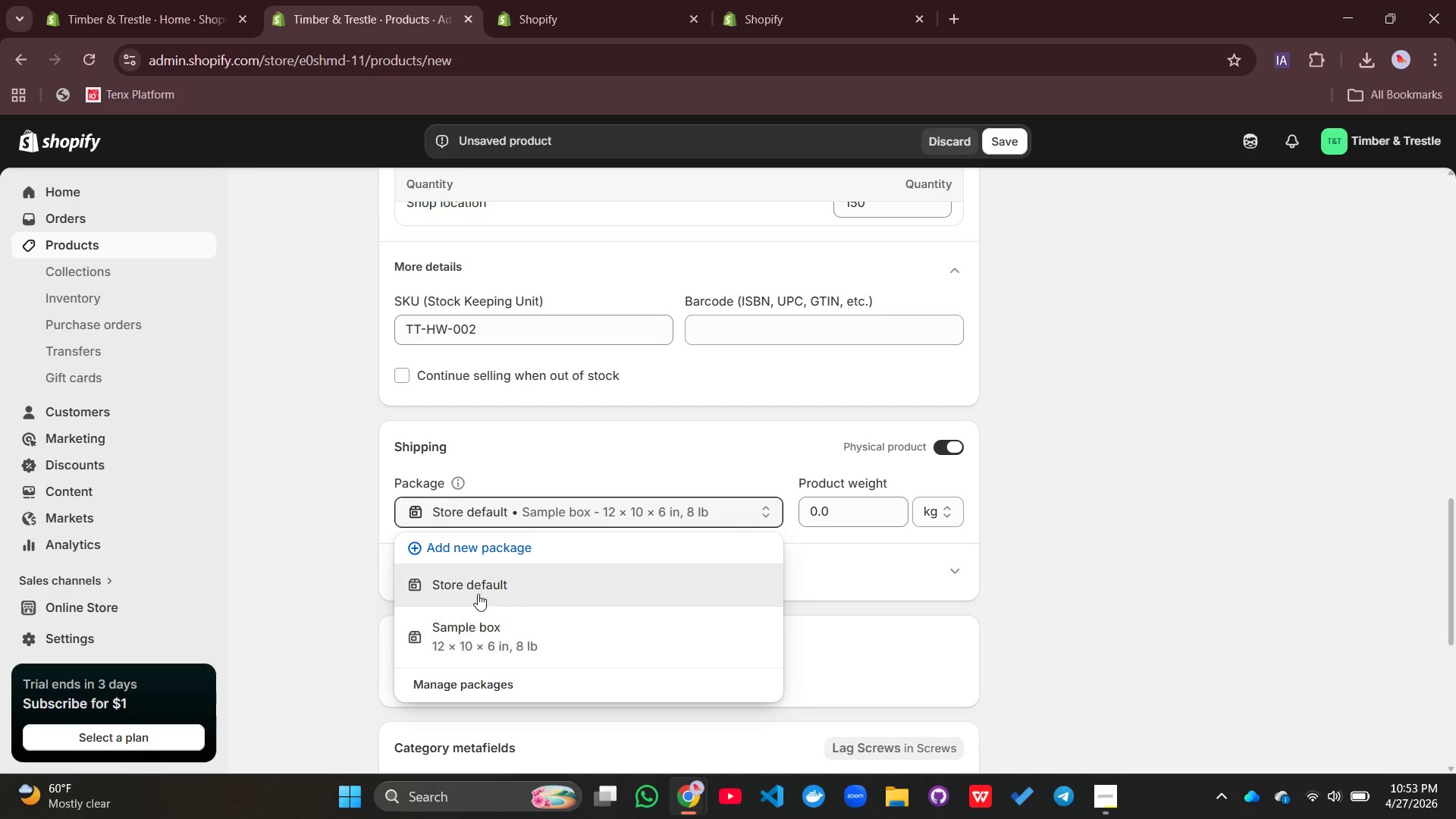 
wait(5.45)
 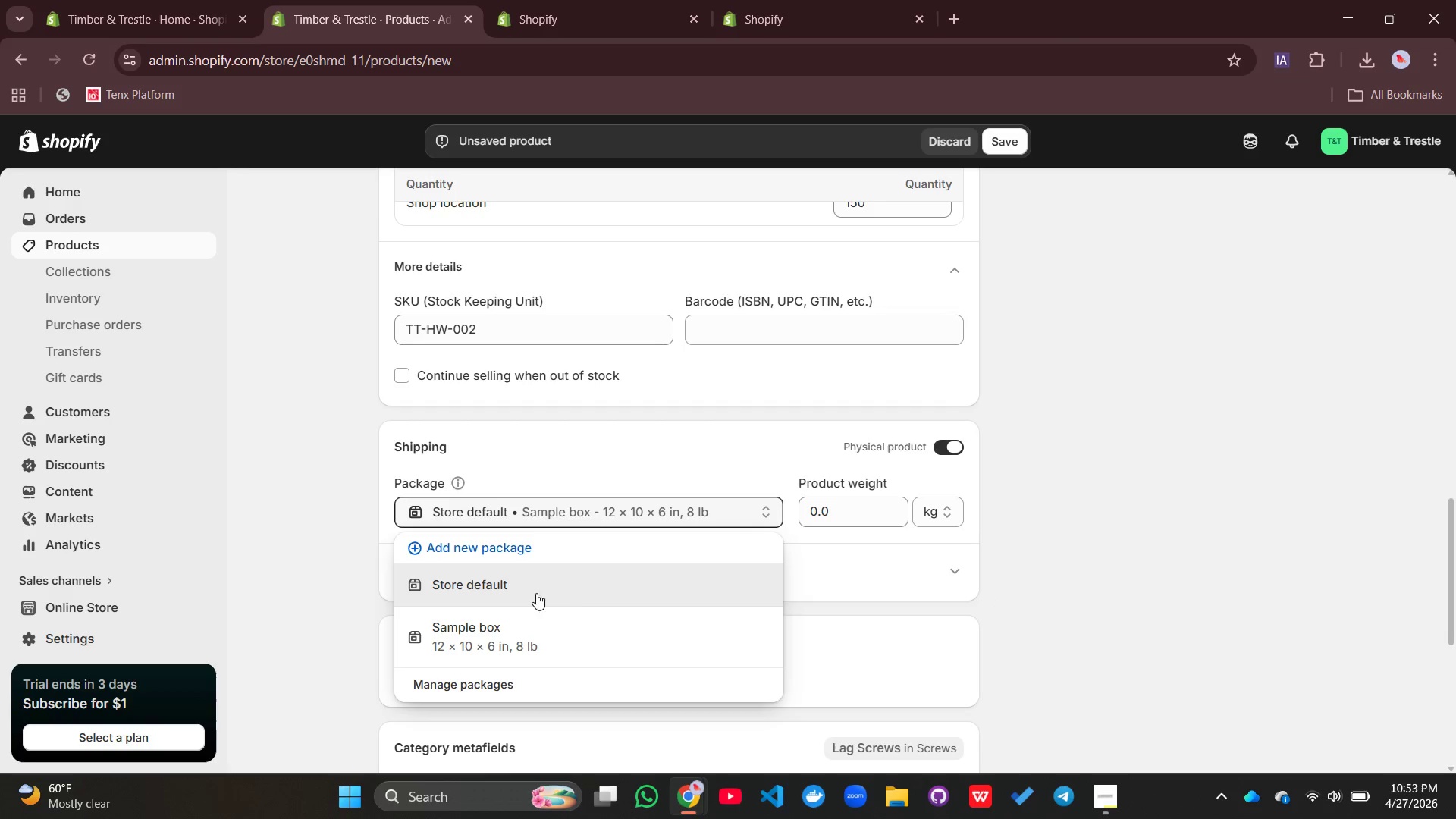 
left_click([322, 566])
 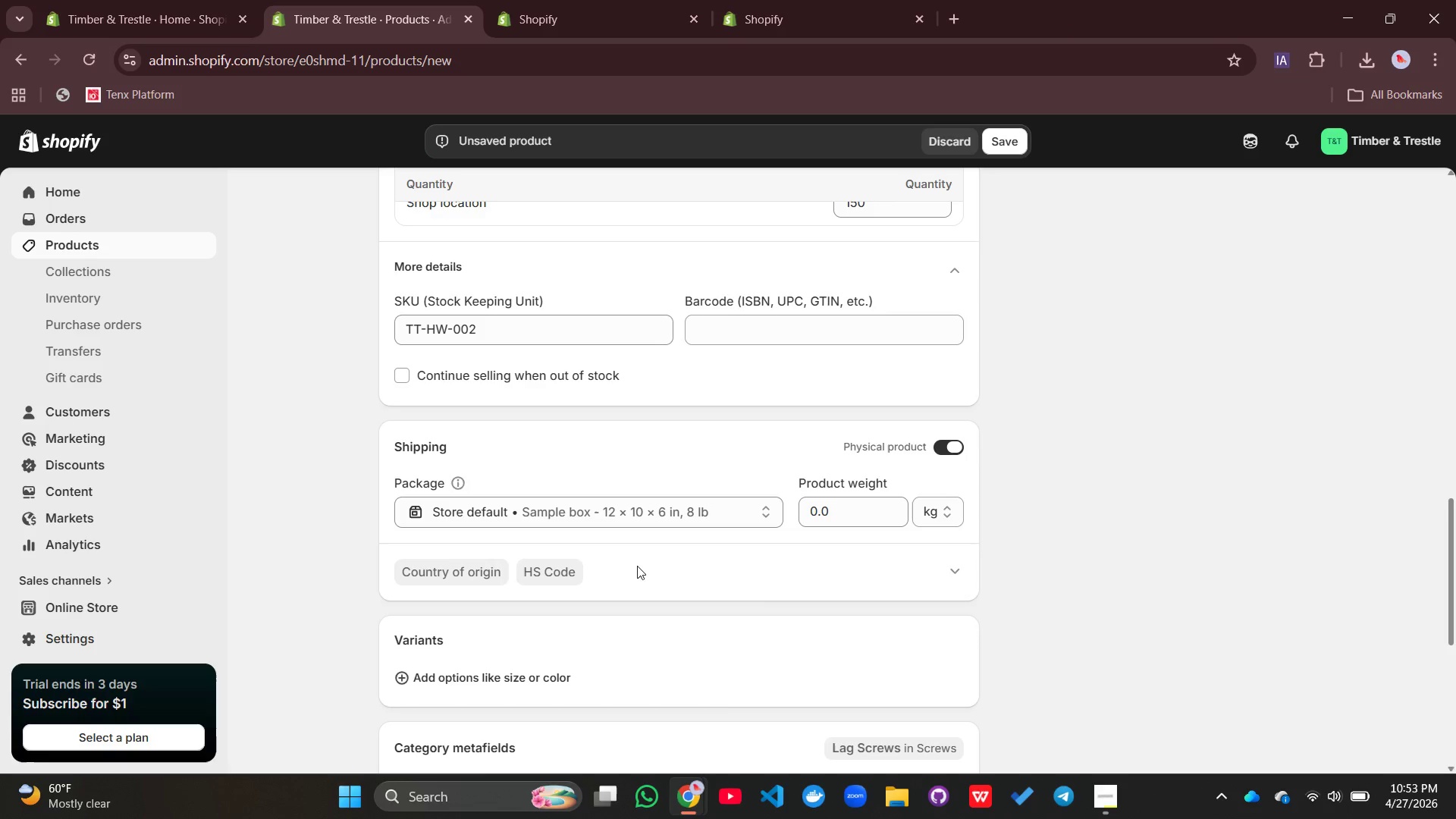 
mouse_move([755, 573])
 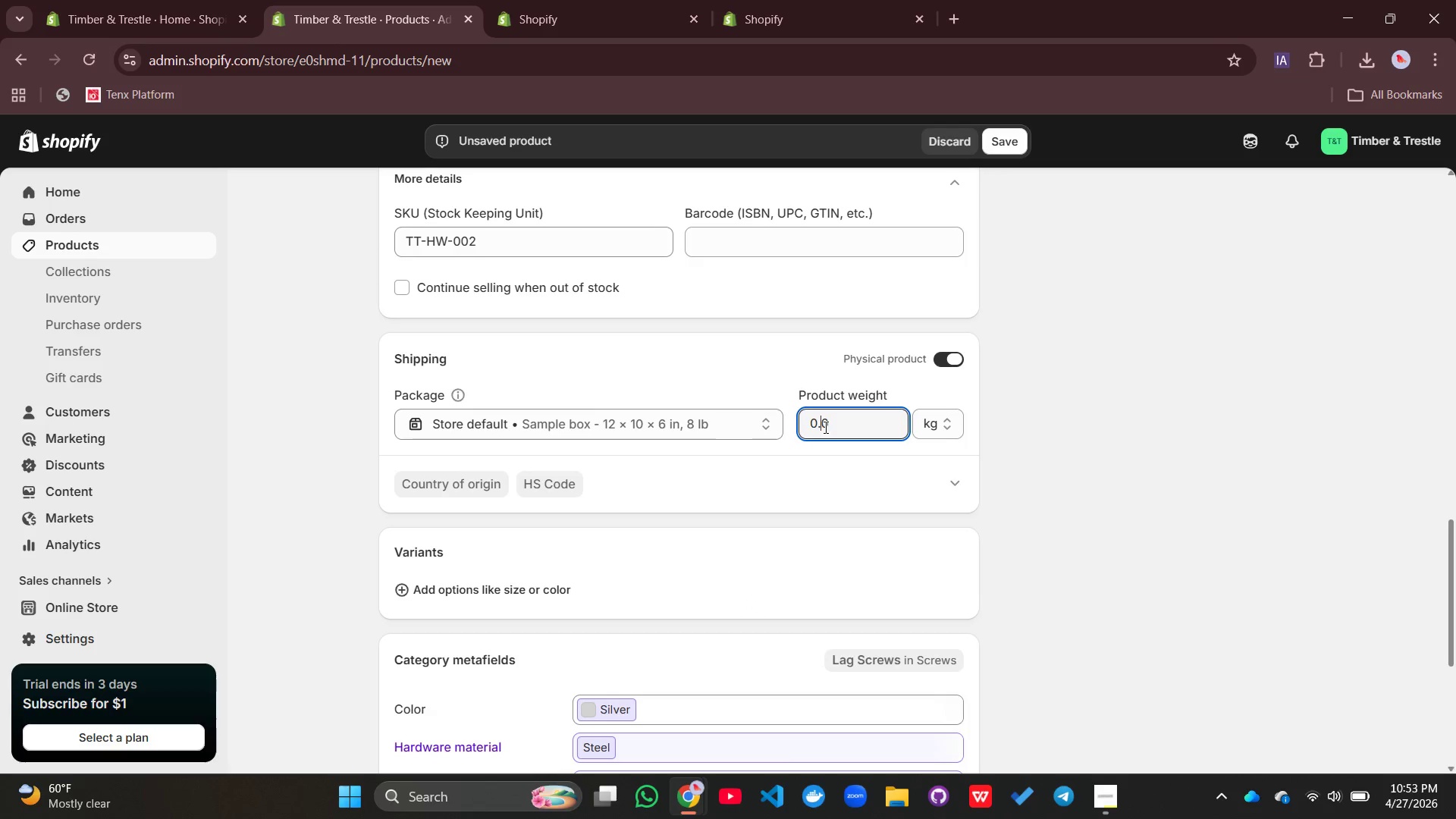 
left_click_drag(start_coordinate=[824, 427], to_coordinate=[804, 425])
 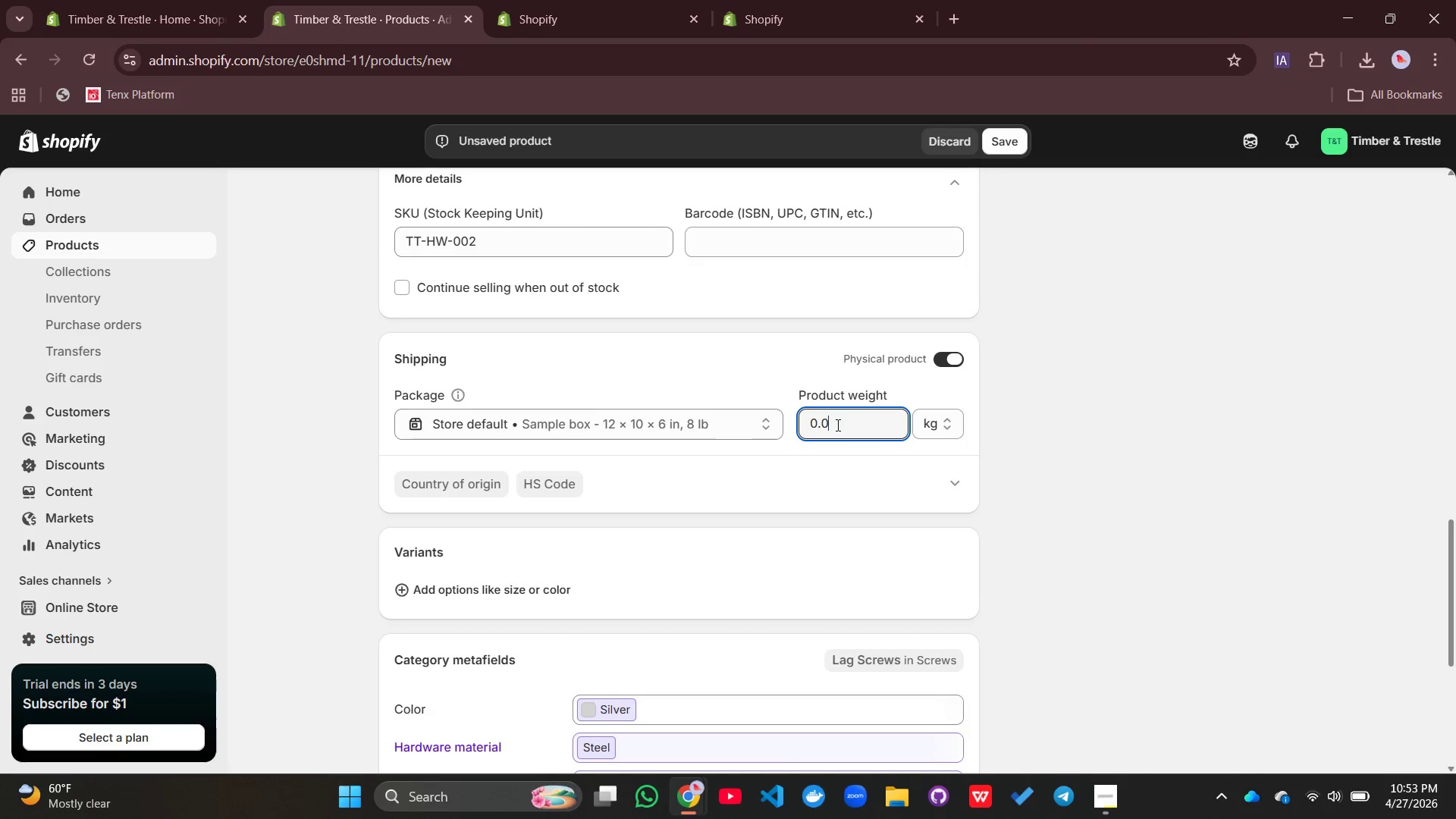 
left_click_drag(start_coordinate=[838, 425], to_coordinate=[792, 423])
 